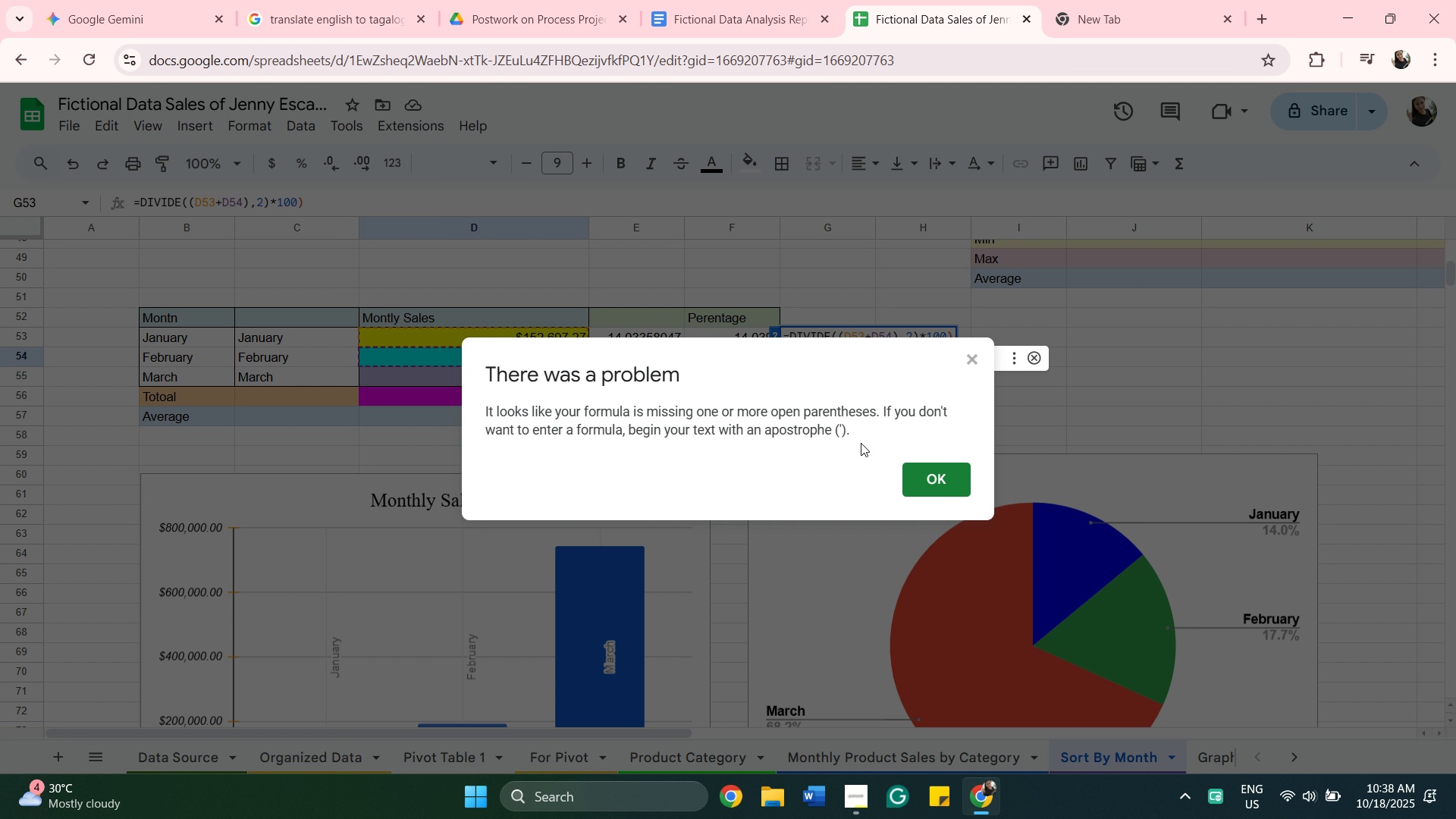 
wait(8.19)
 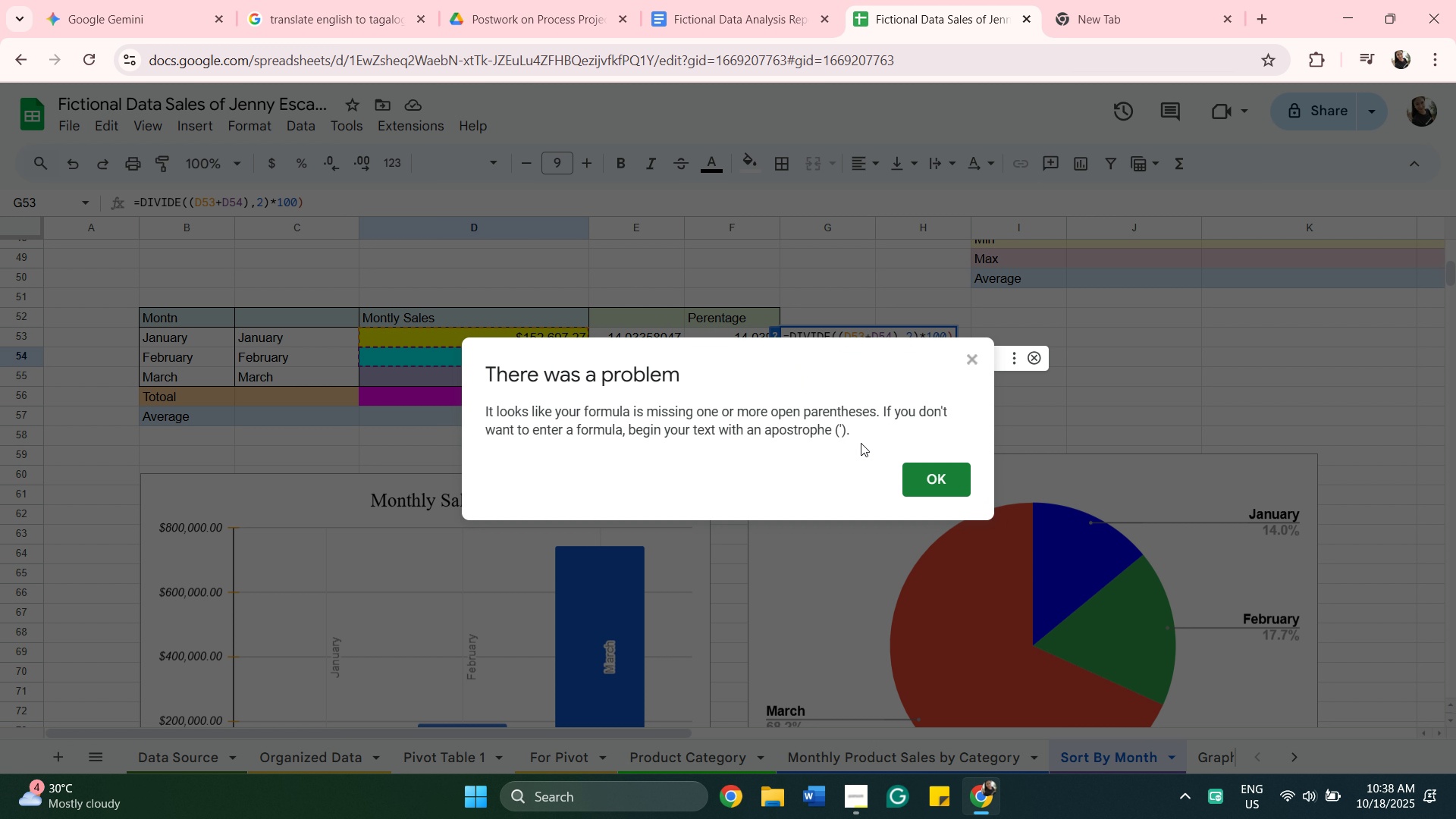 
left_click([926, 333])
 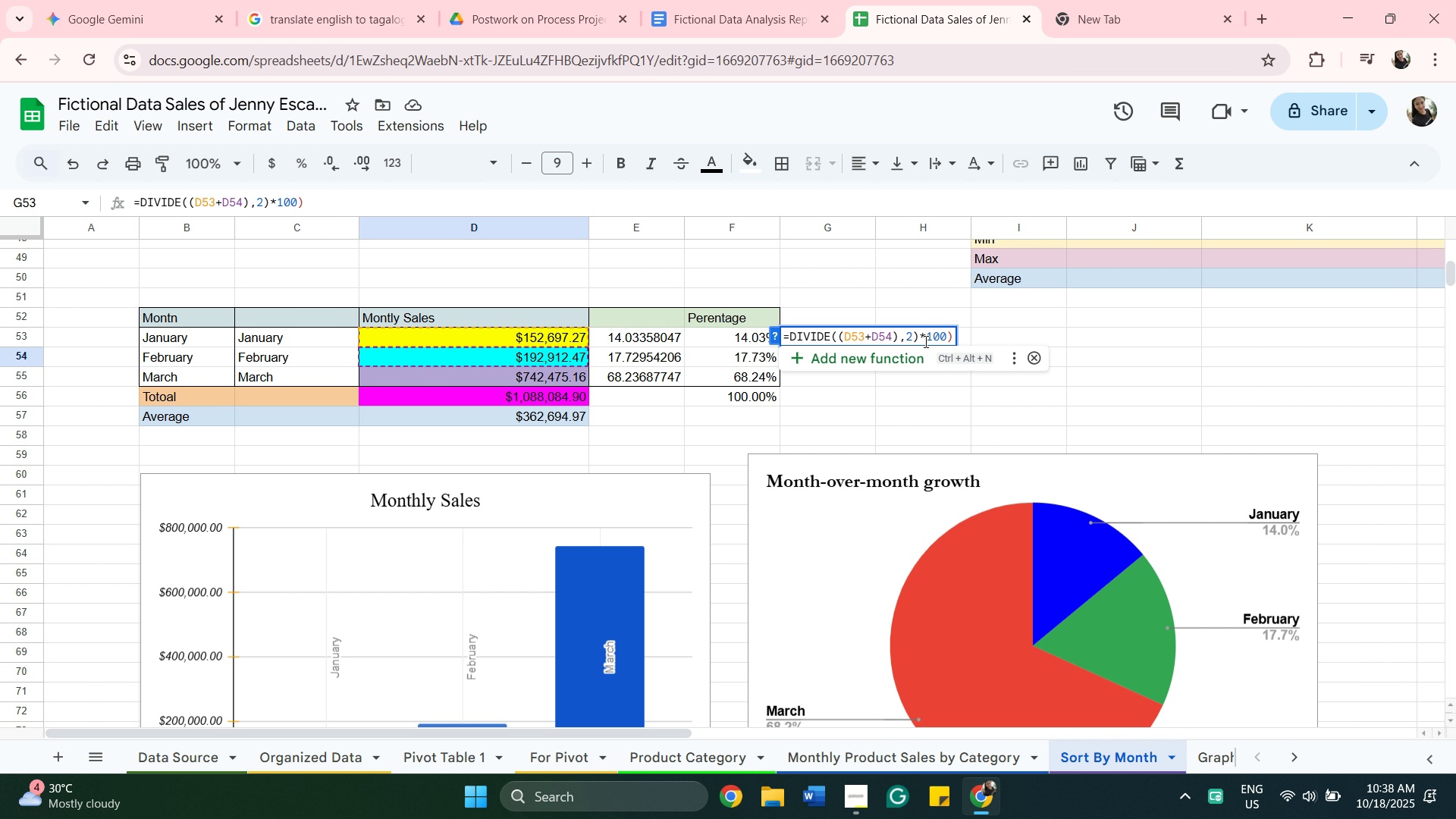 
wait(9.69)
 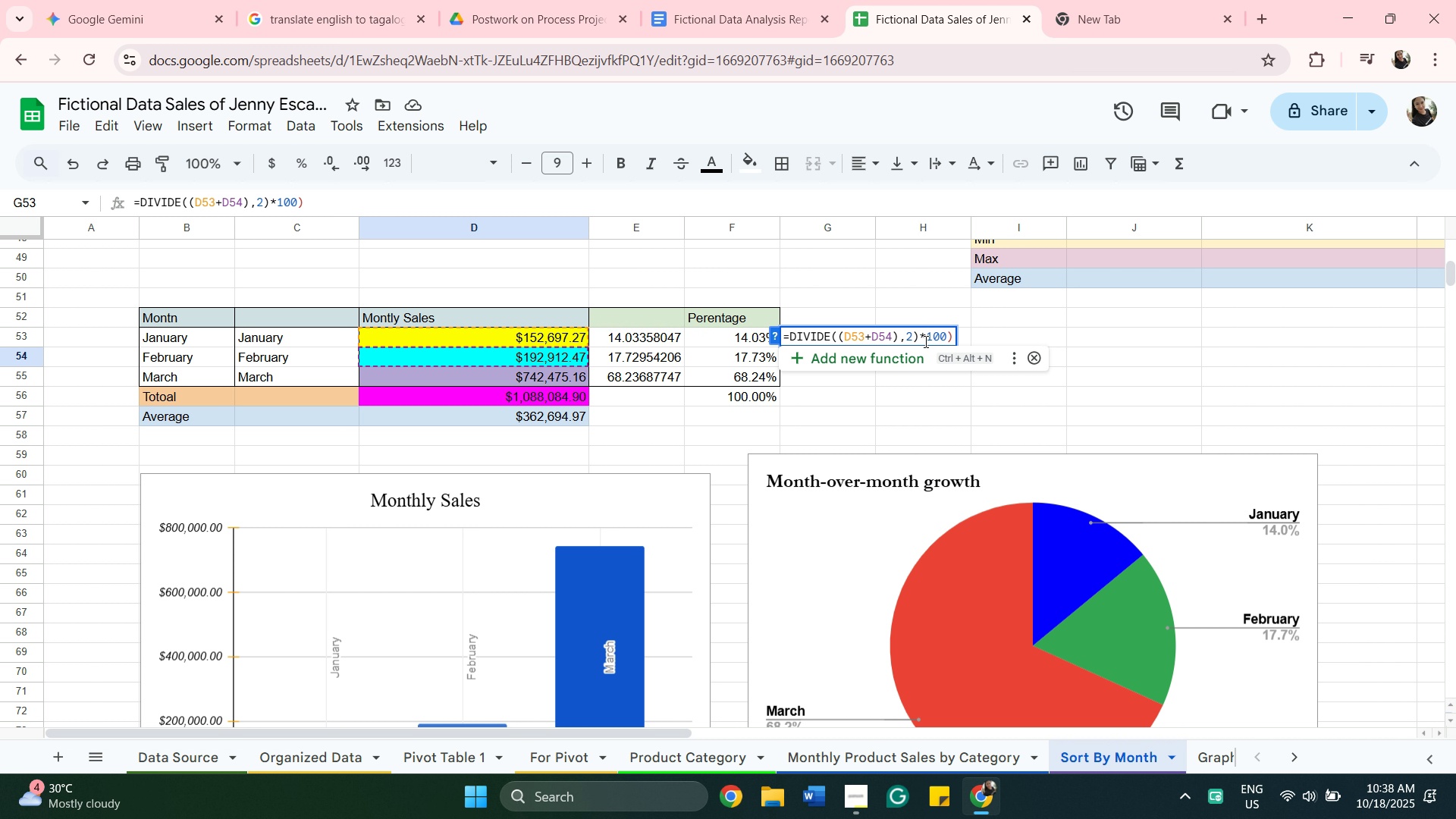 
left_click([921, 335])
 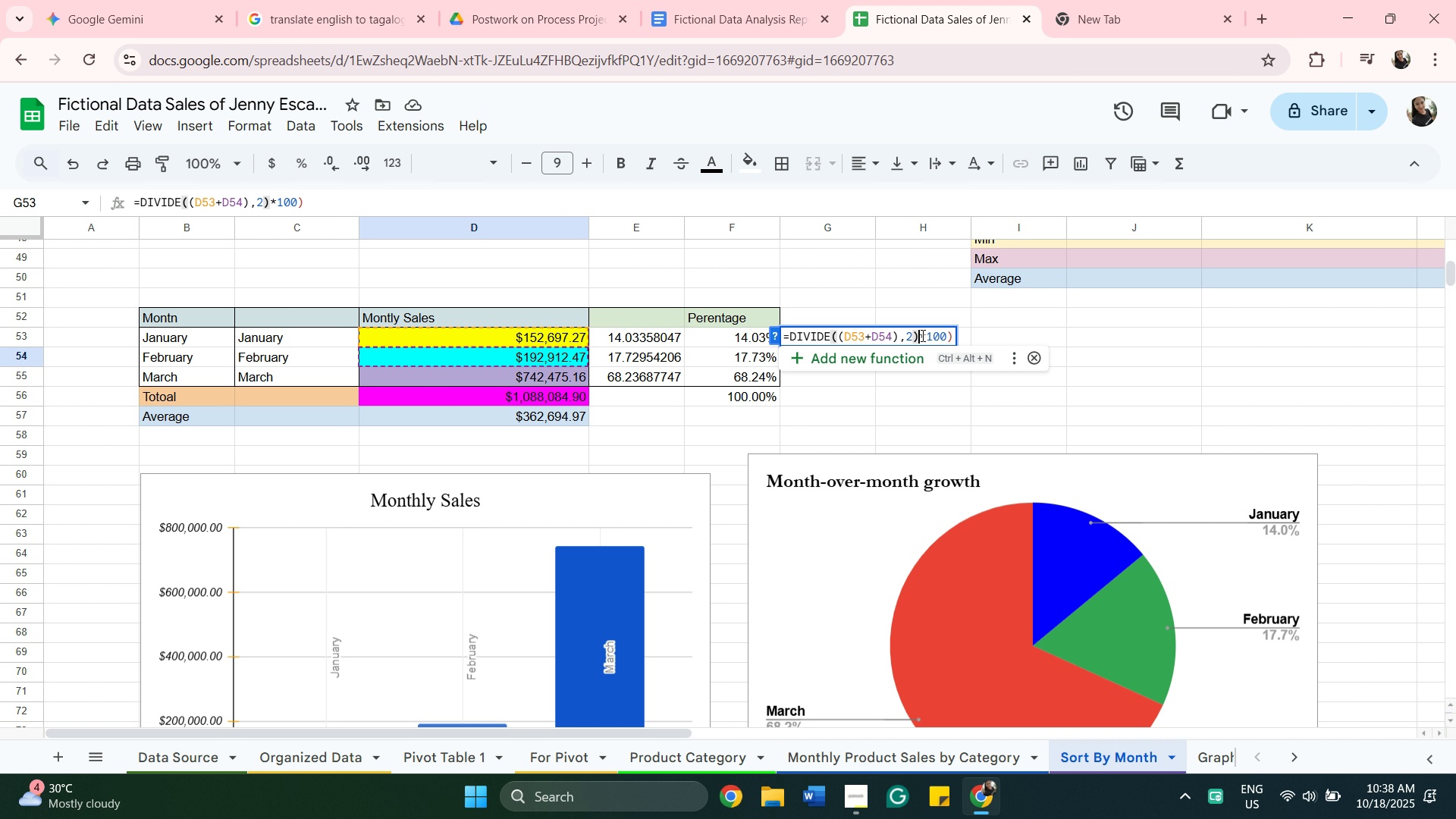 
left_click([921, 335])
 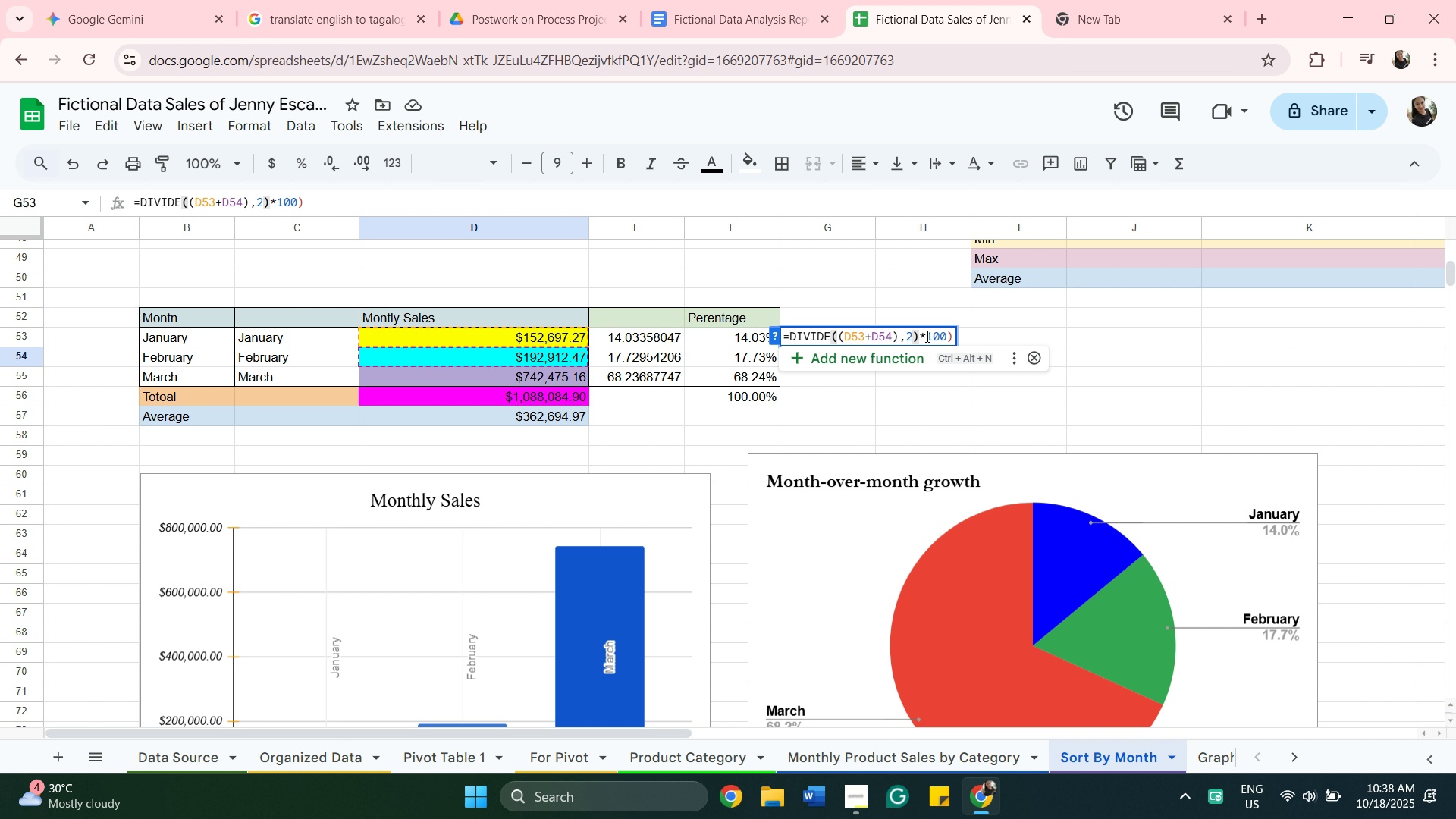 
mouse_move([915, 334])
 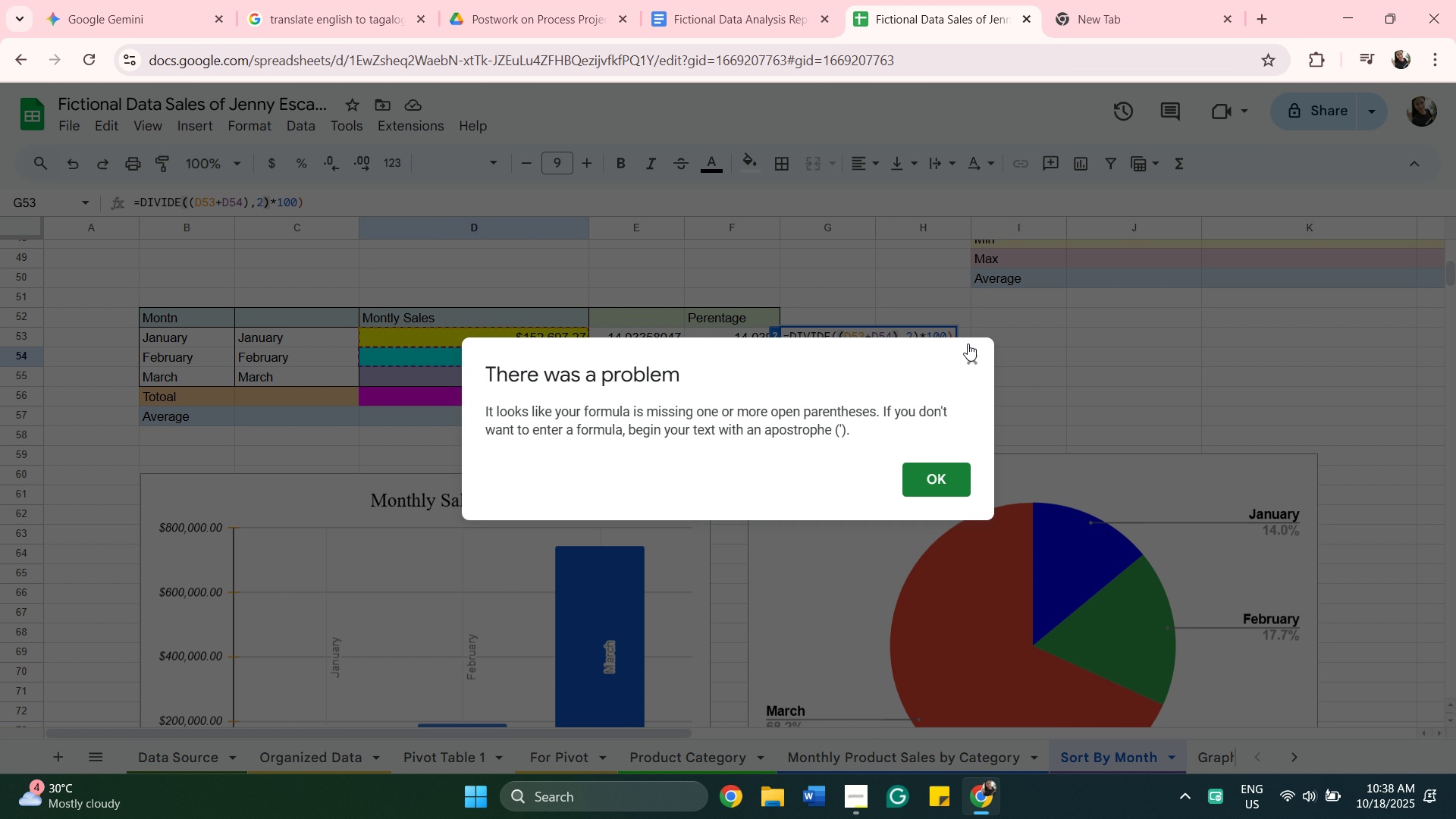 
mouse_move([973, 384])
 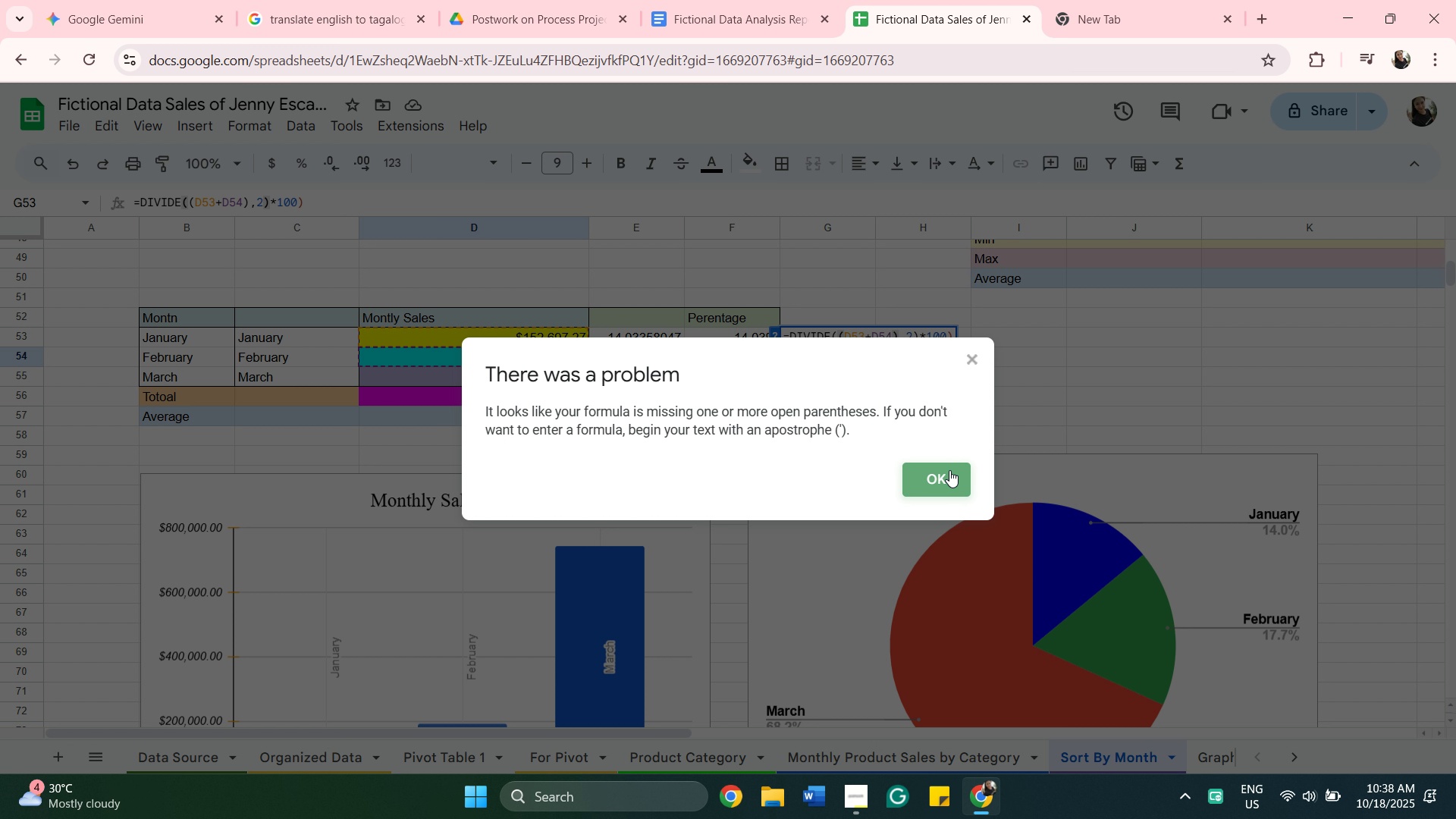 
left_click([949, 470])
 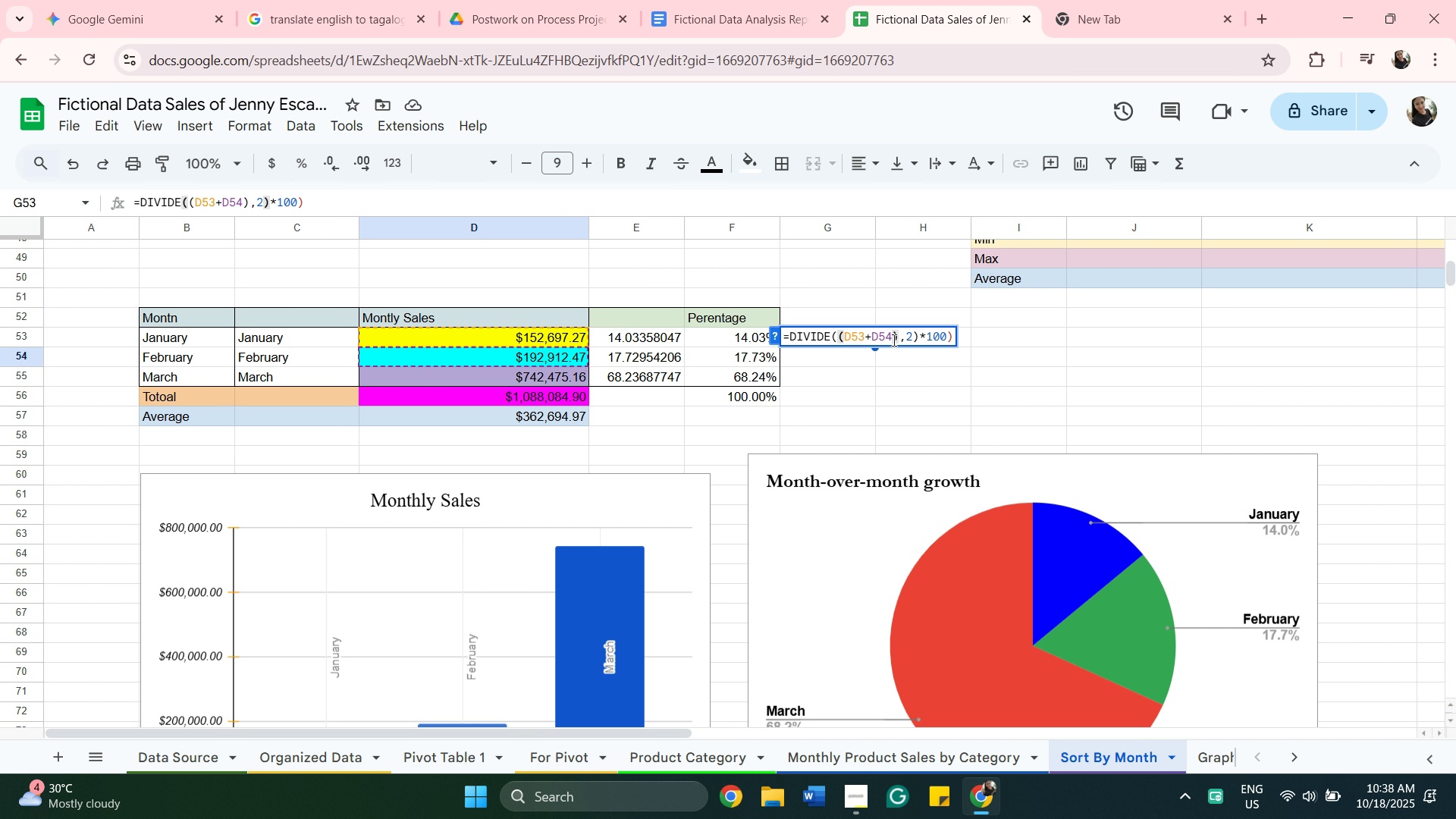 
left_click([893, 340])
 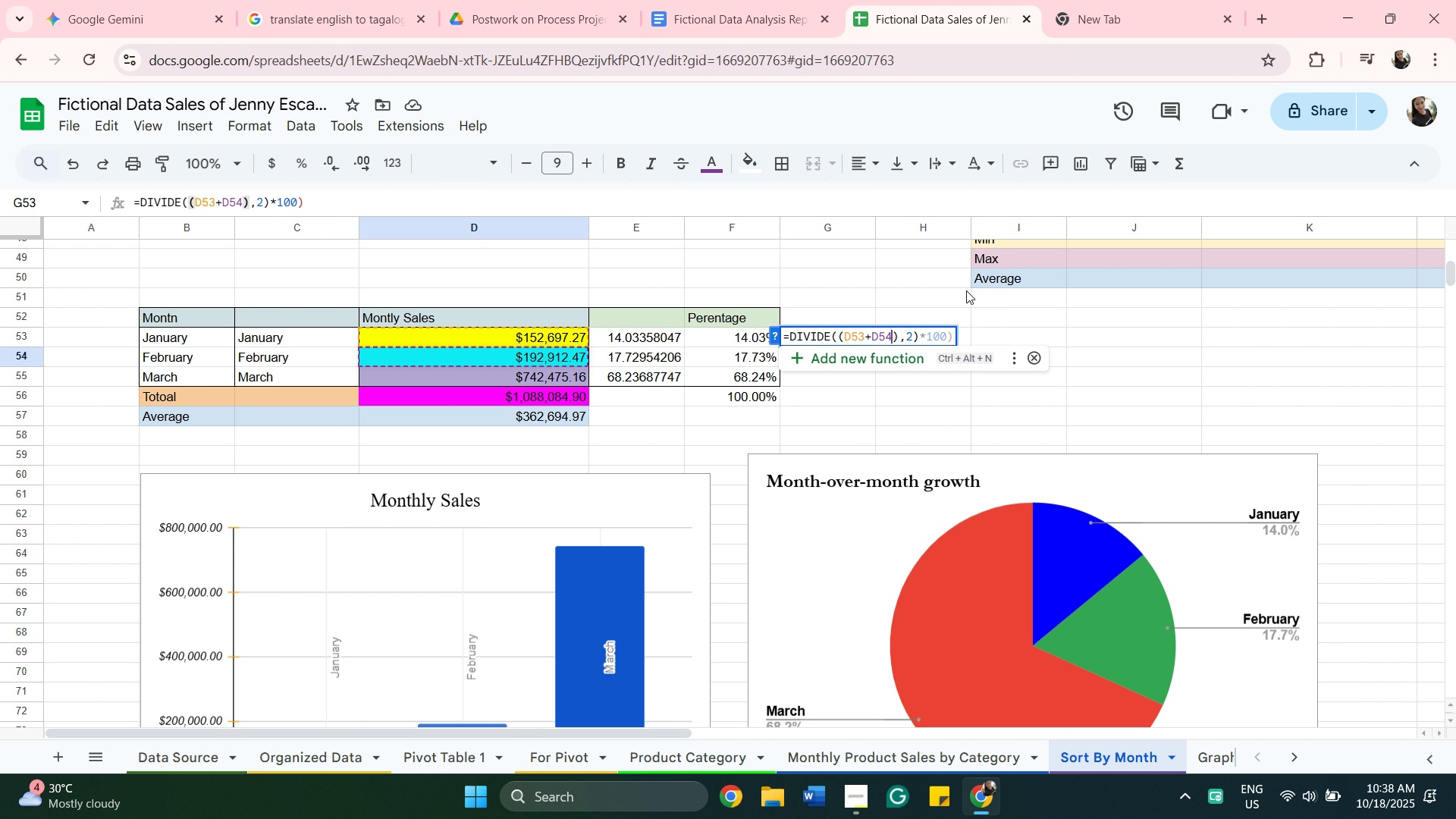 
hold_key(key=ShiftRight, duration=1.23)
 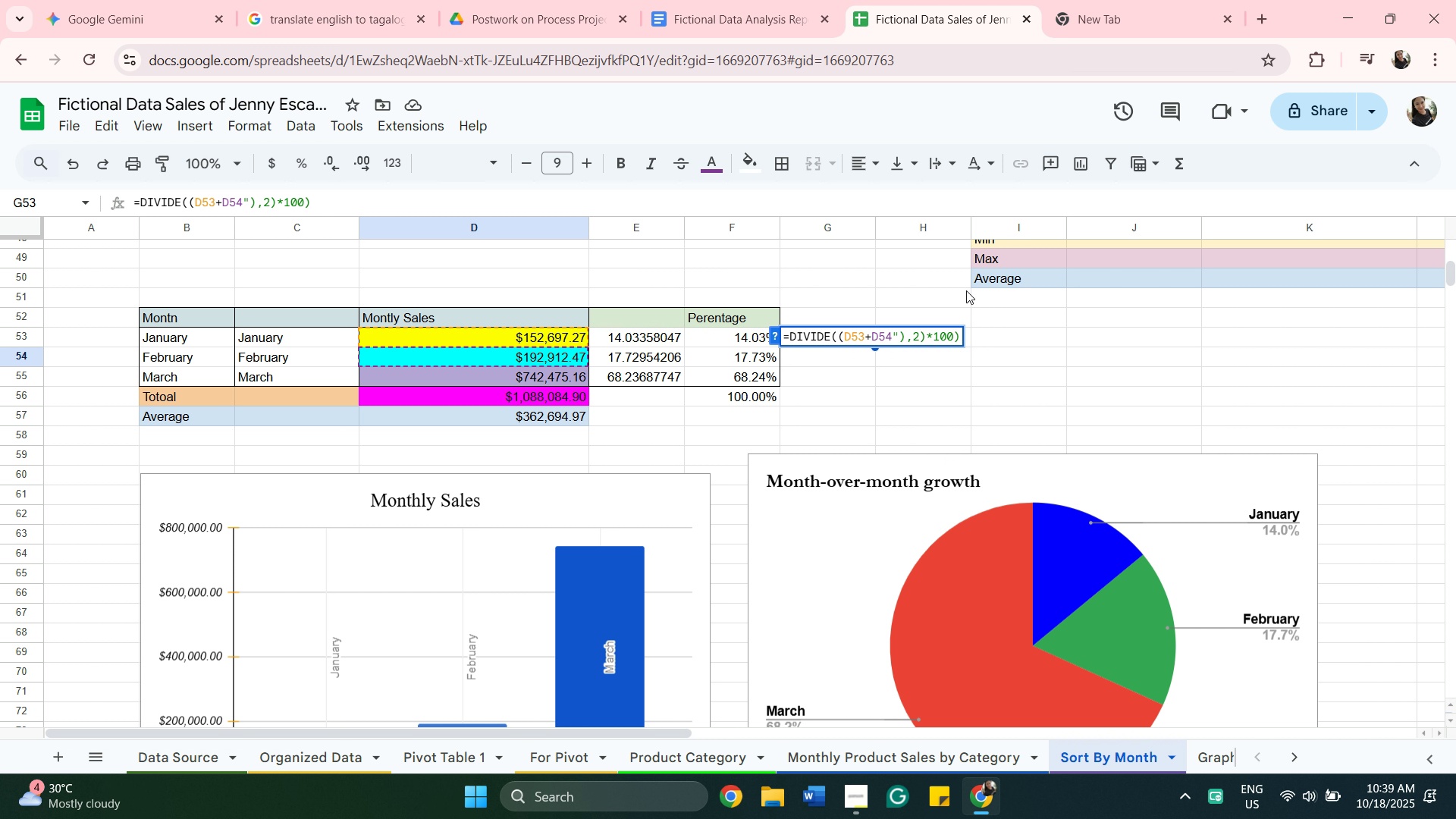 
hold_key(key=Quote, duration=0.34)
 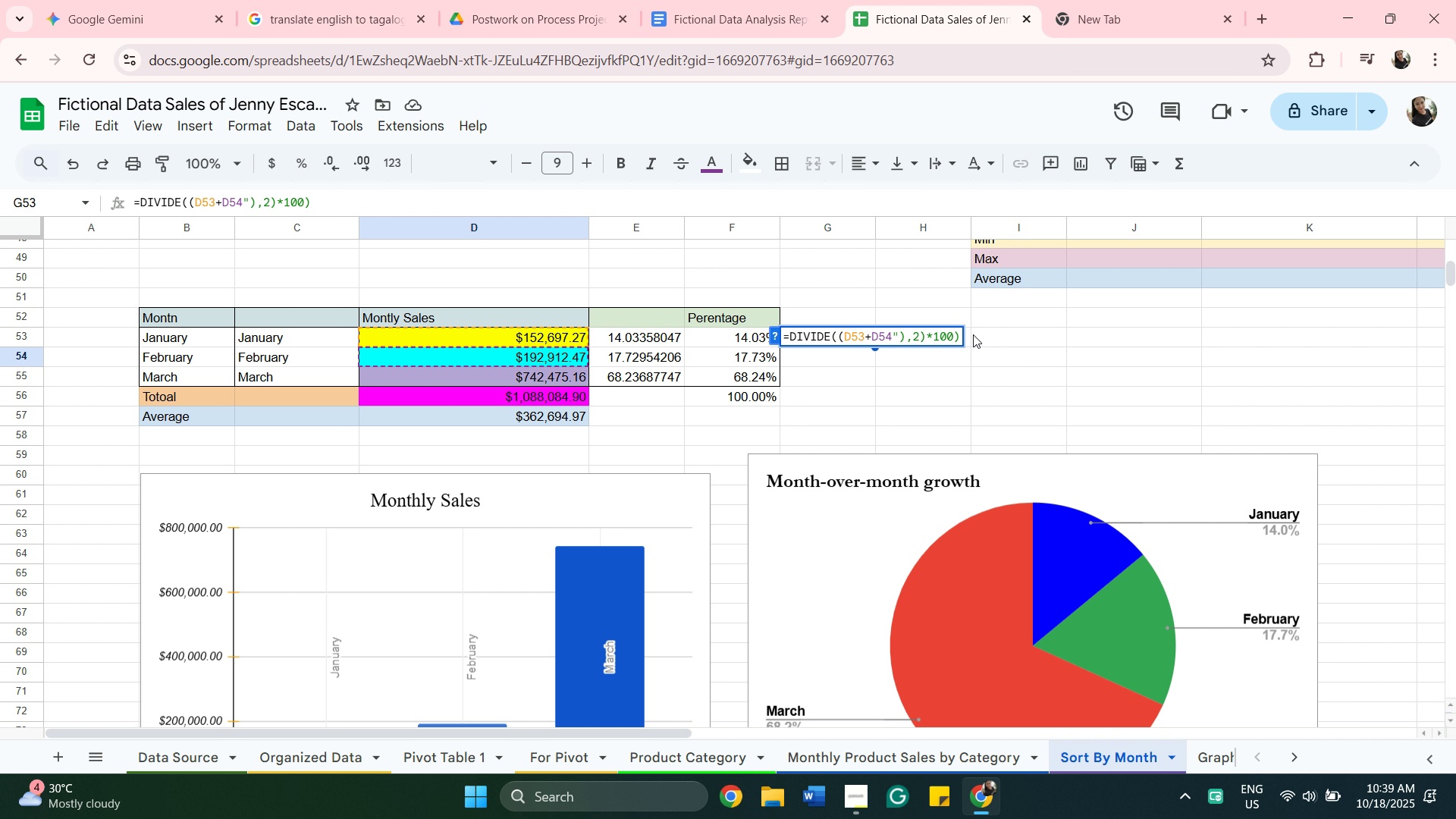 
wait(7.55)
 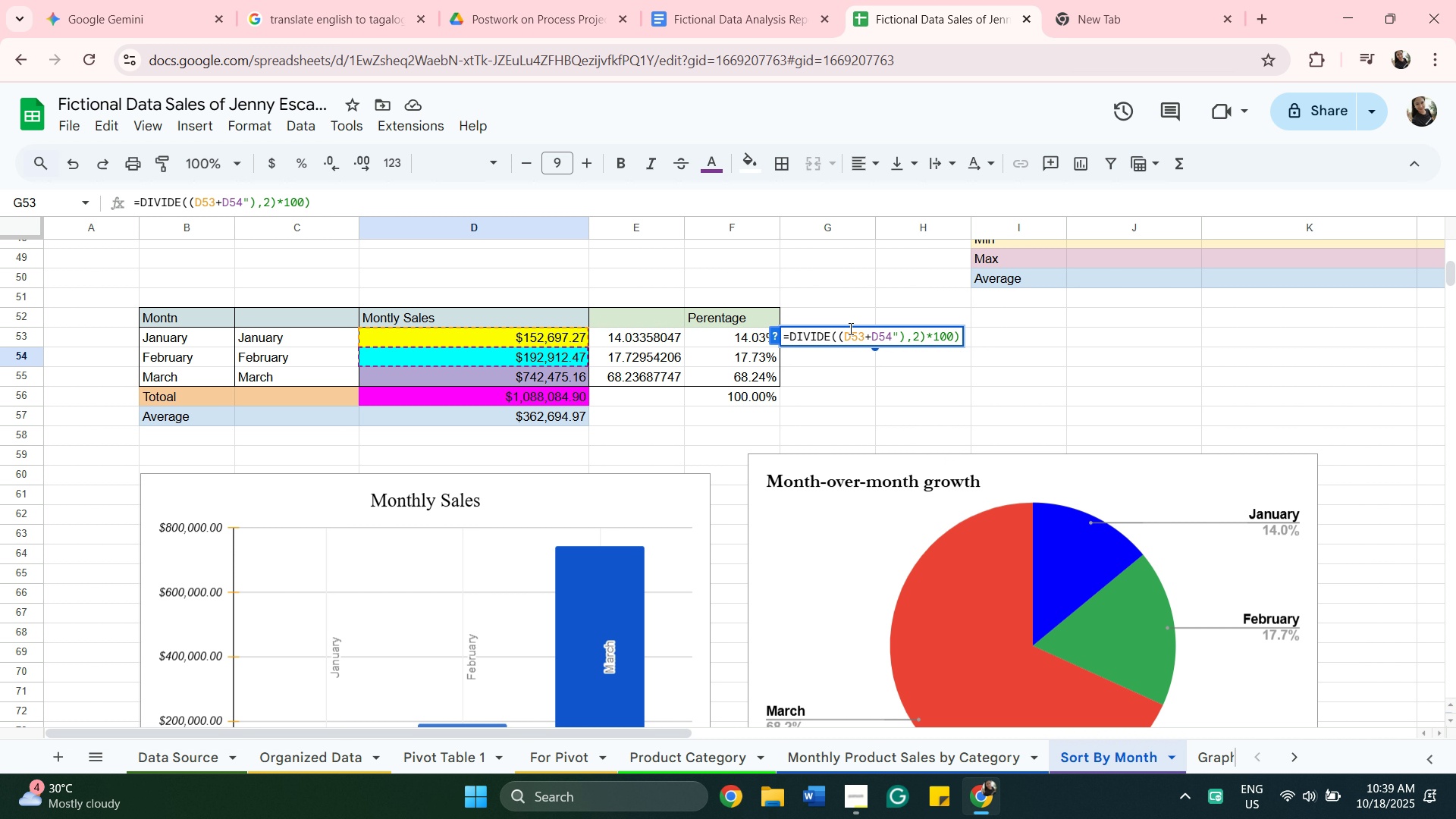 
left_click([856, 341])
 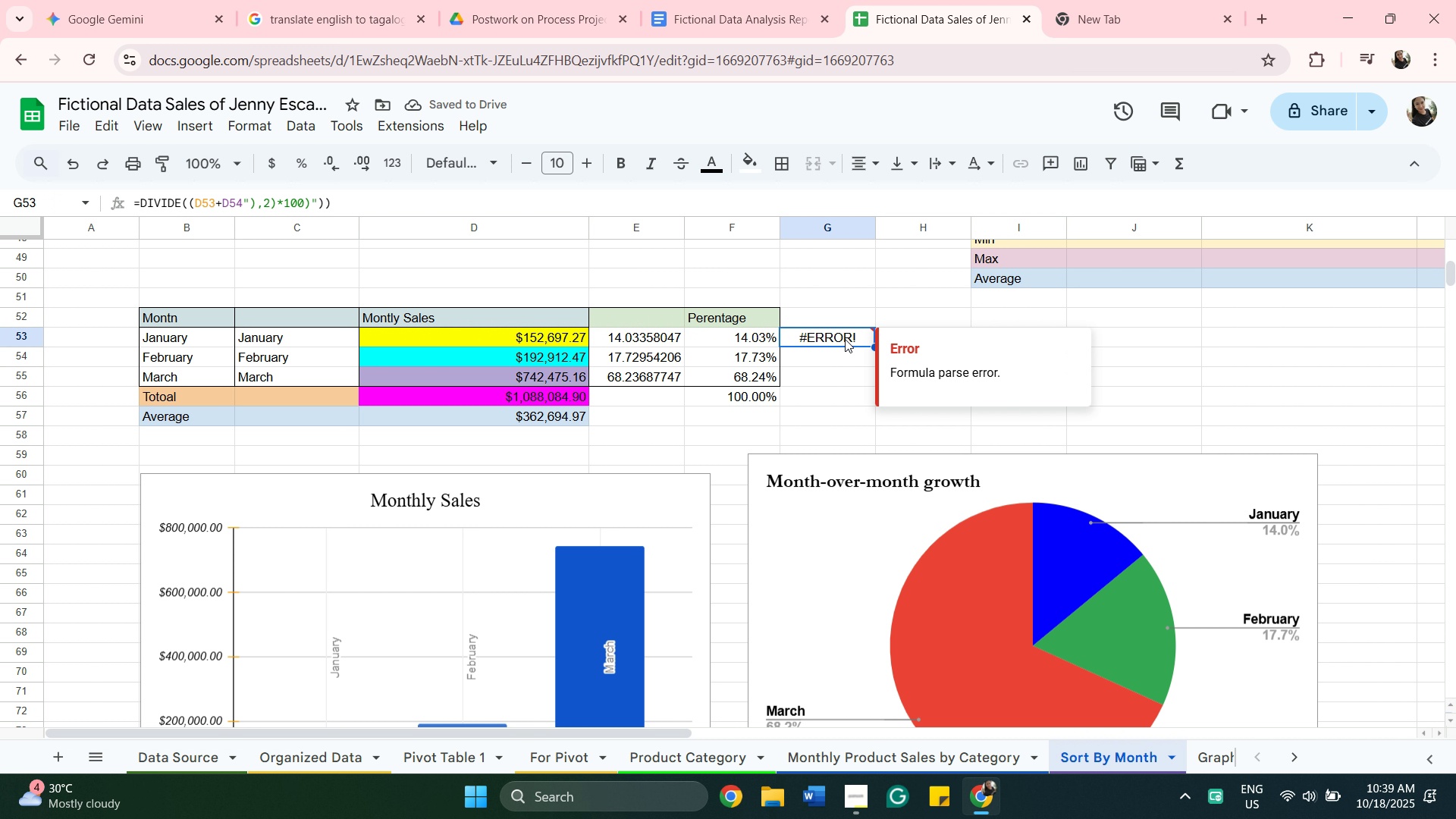 
double_click([845, 339])
 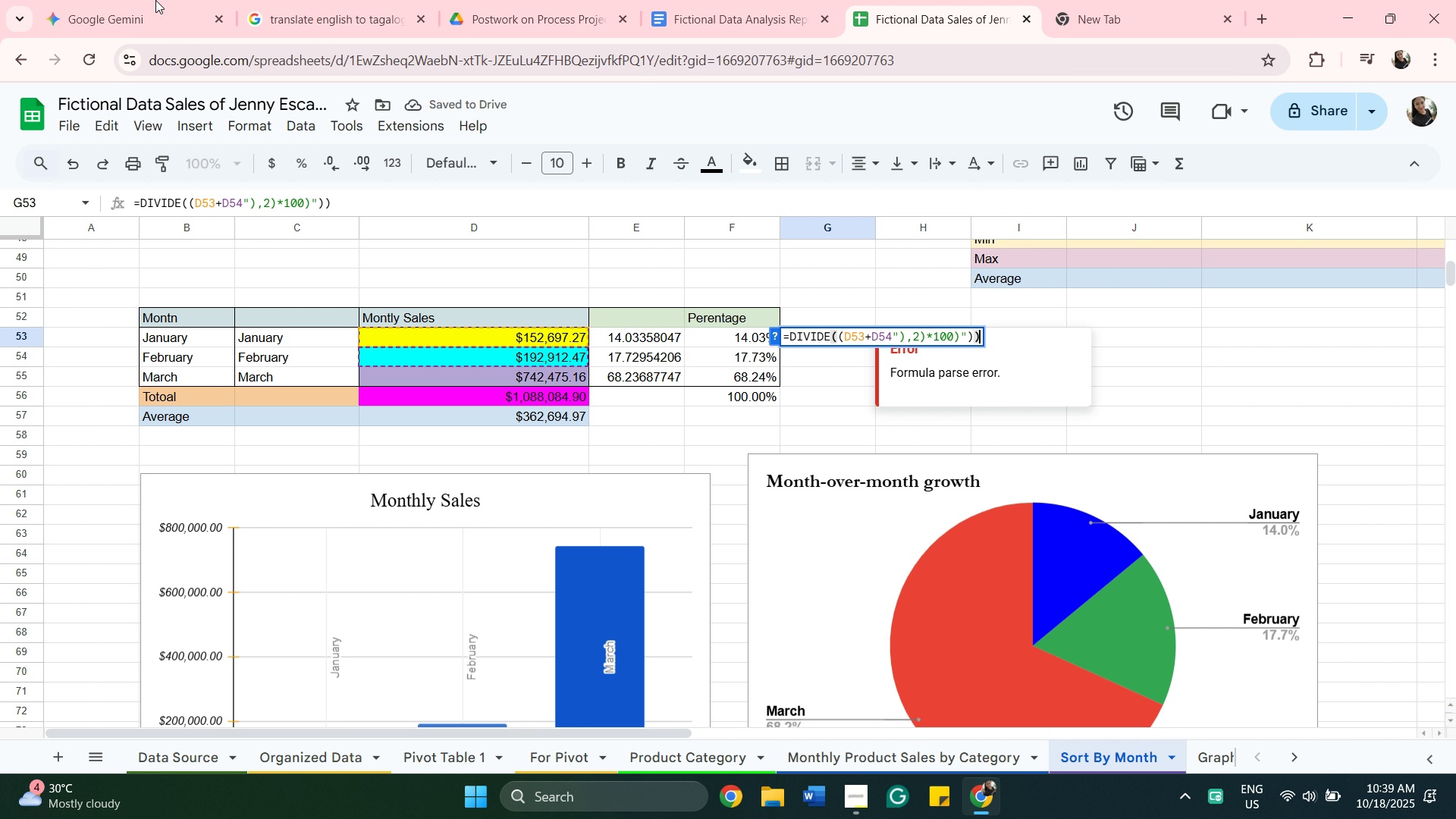 
hold_key(key=Backspace, duration=1.39)
 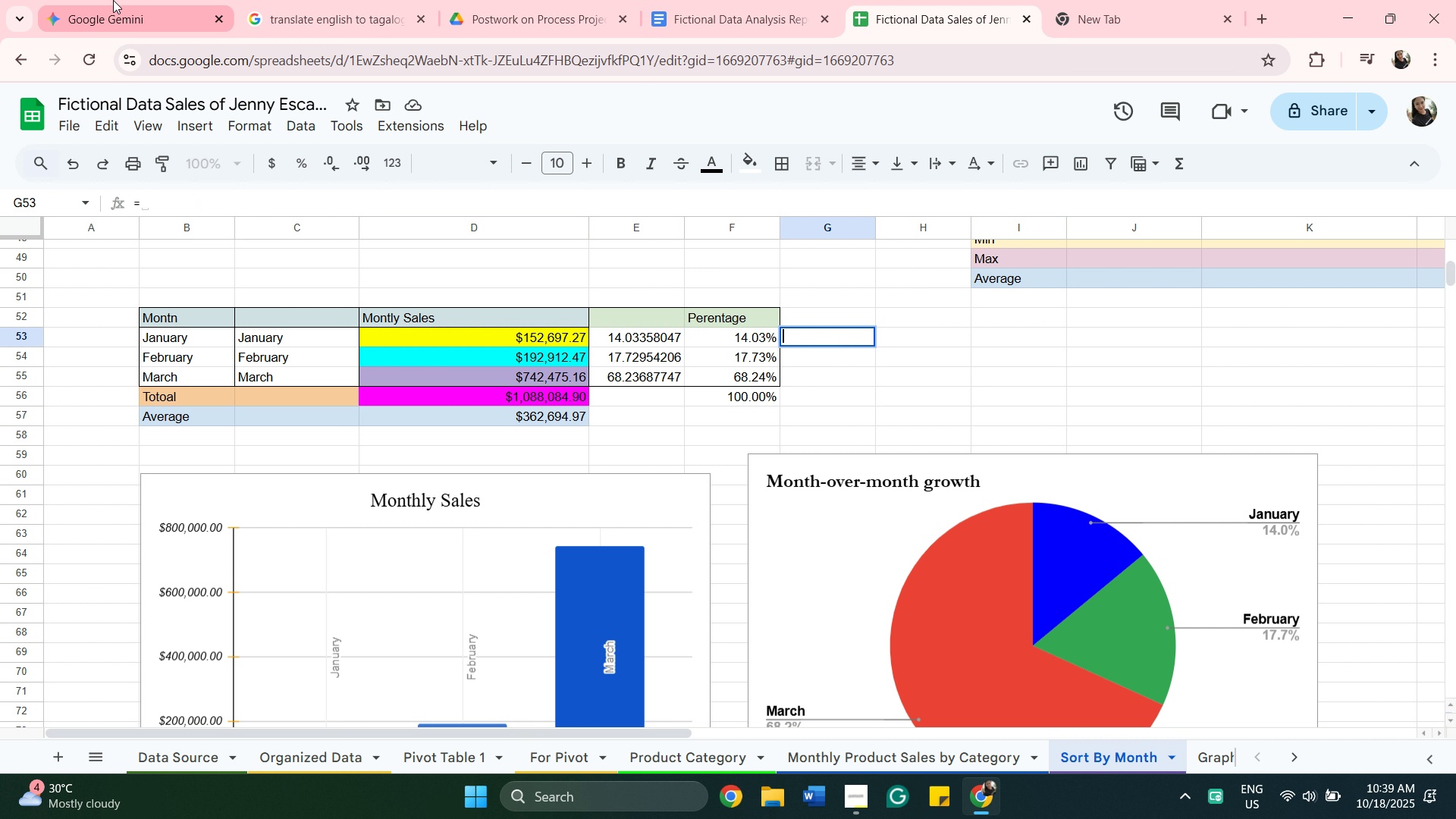 
key(Backspace)
 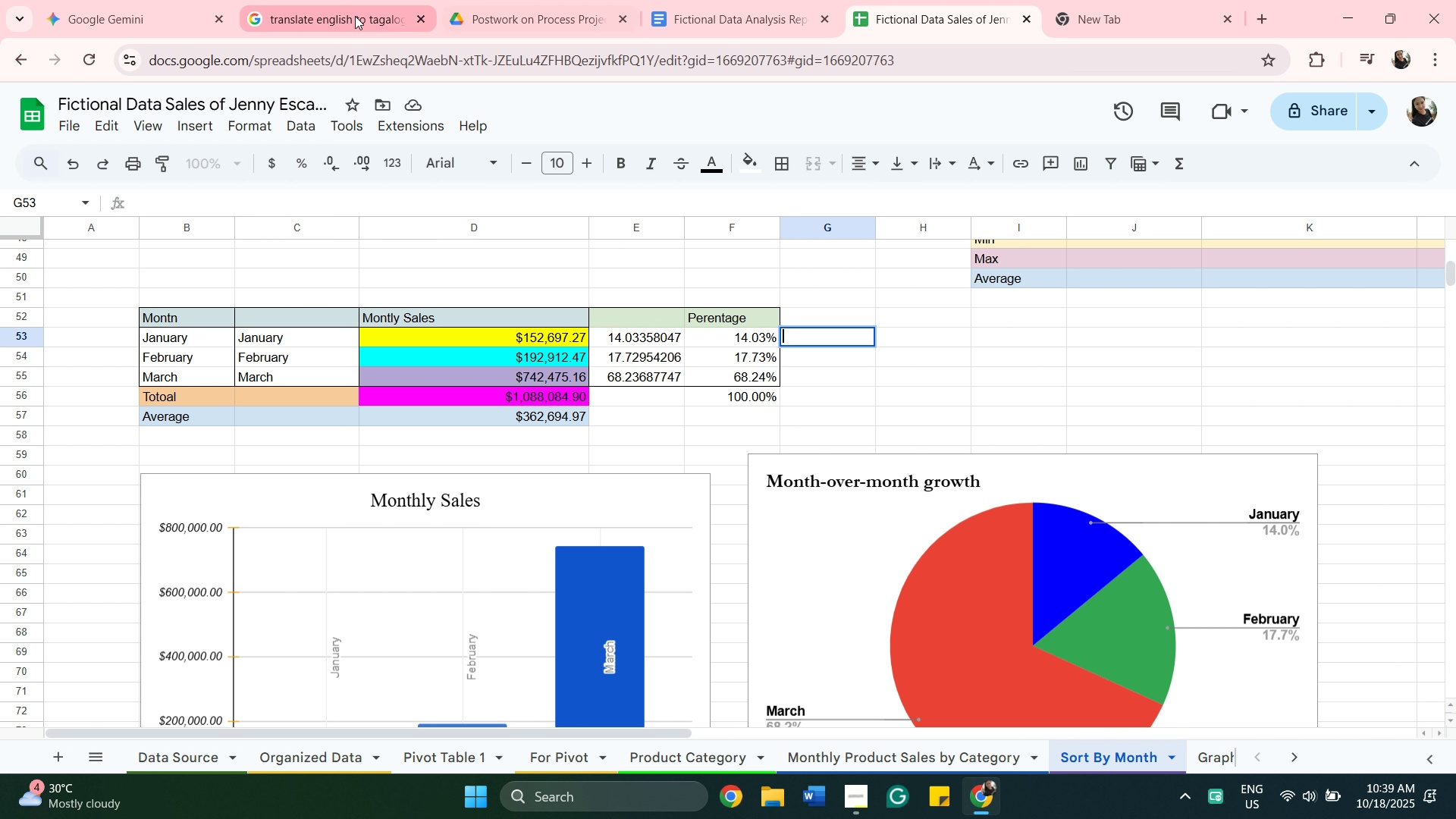 
left_click([161, 27])
 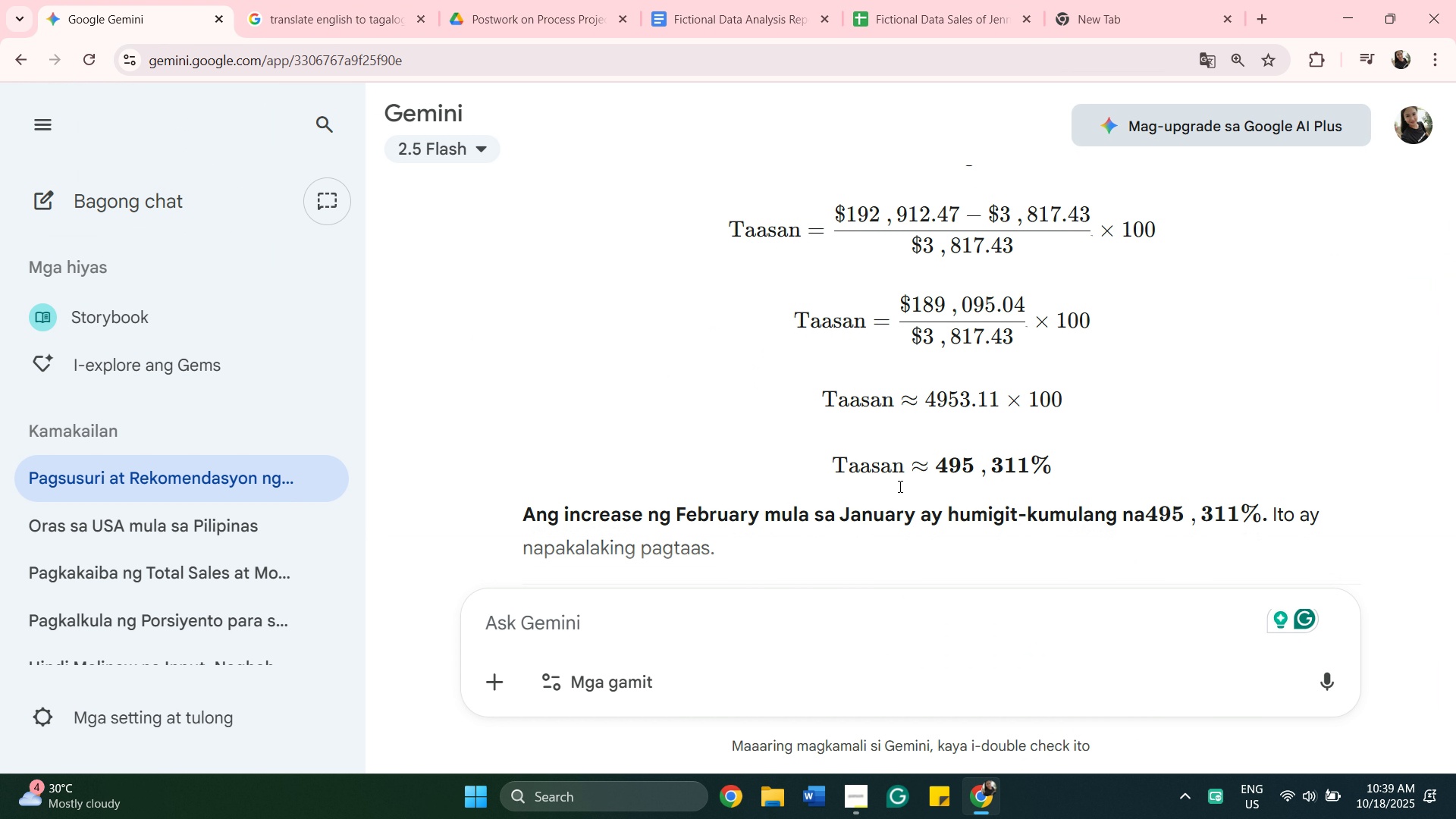 
scroll: coordinate [900, 486], scroll_direction: down, amount: 5.0
 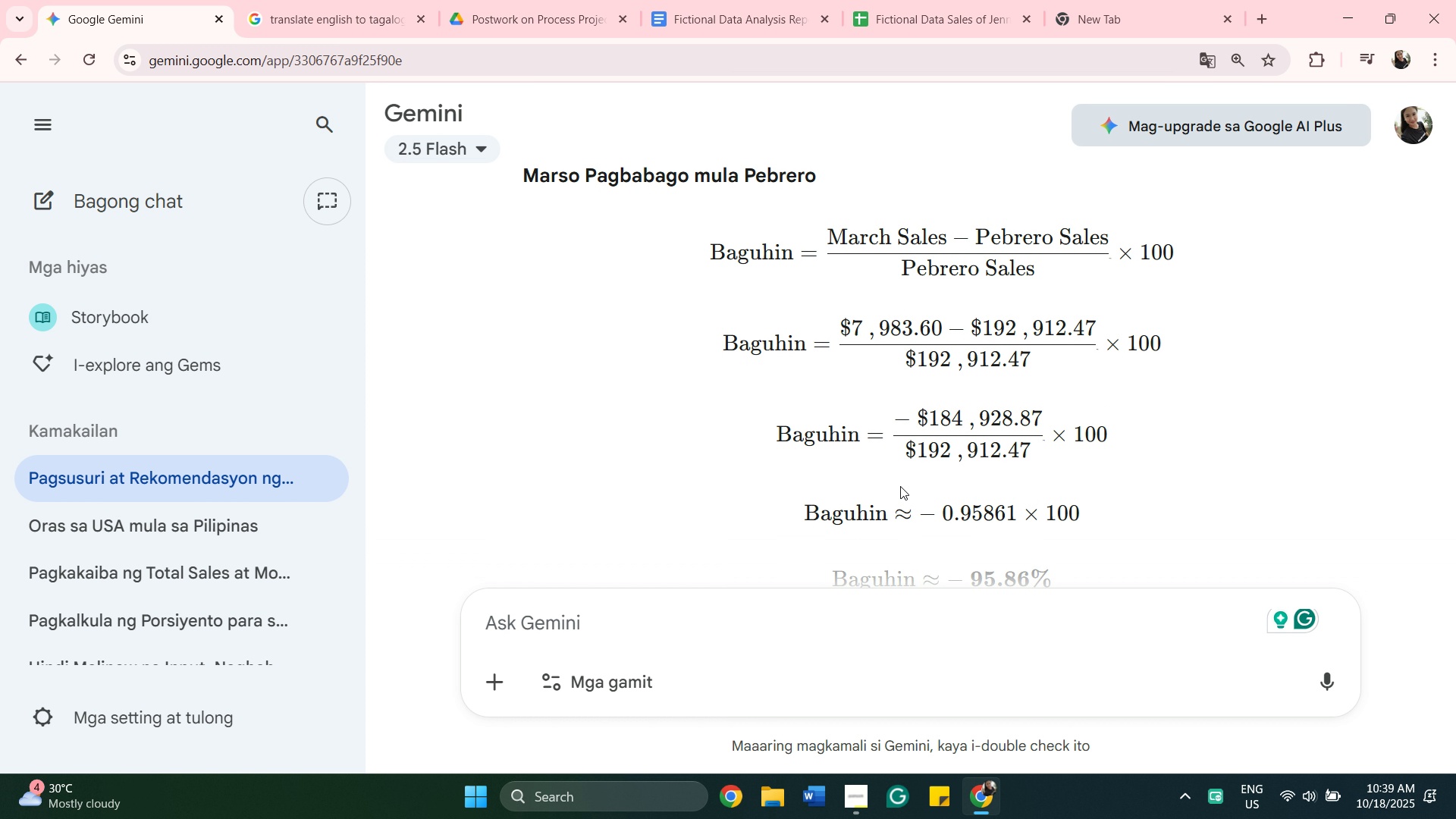 
scroll: coordinate [900, 486], scroll_direction: up, amount: 12.0
 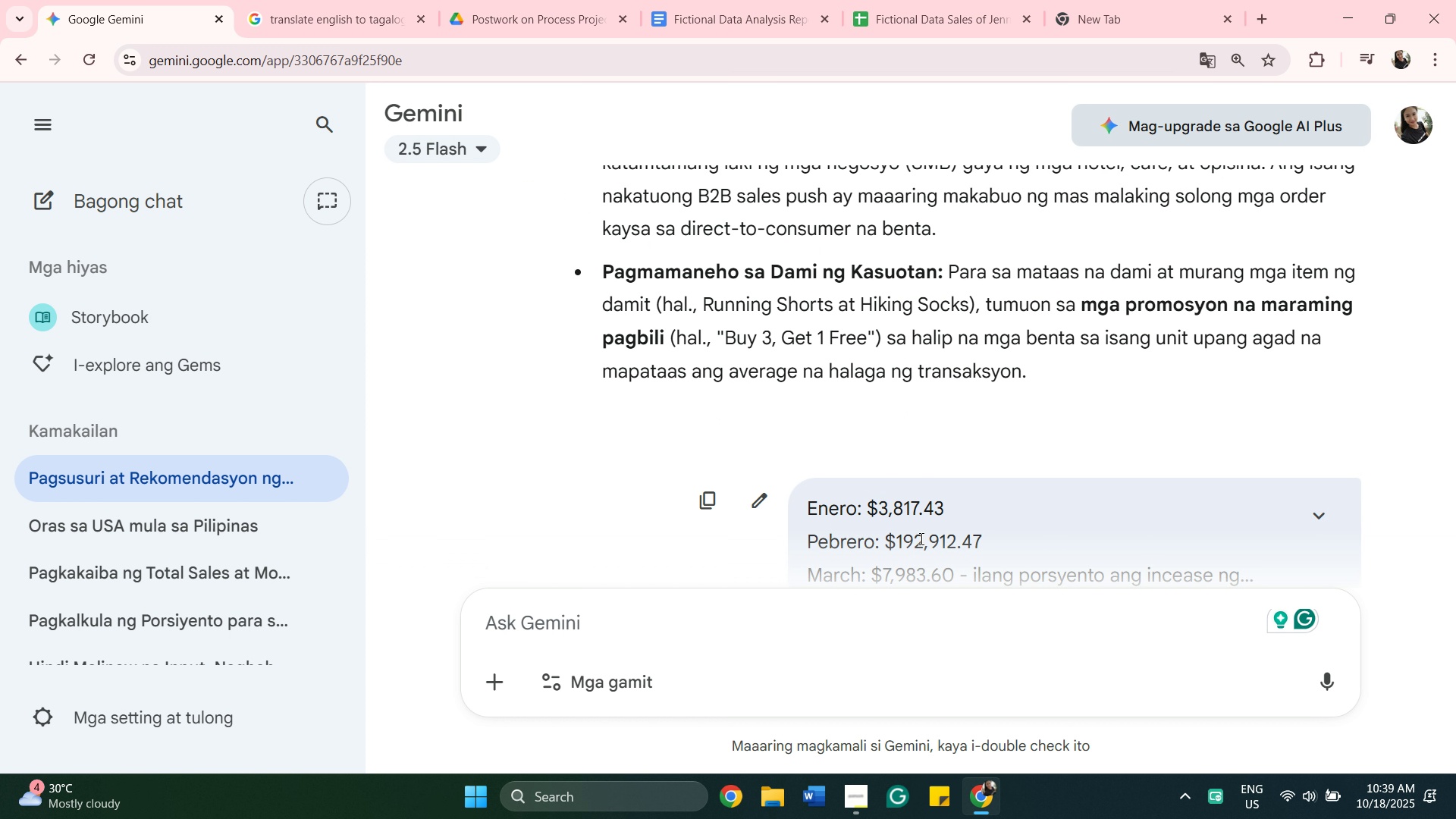 
scroll: coordinate [921, 536], scroll_direction: down, amount: 2.0
 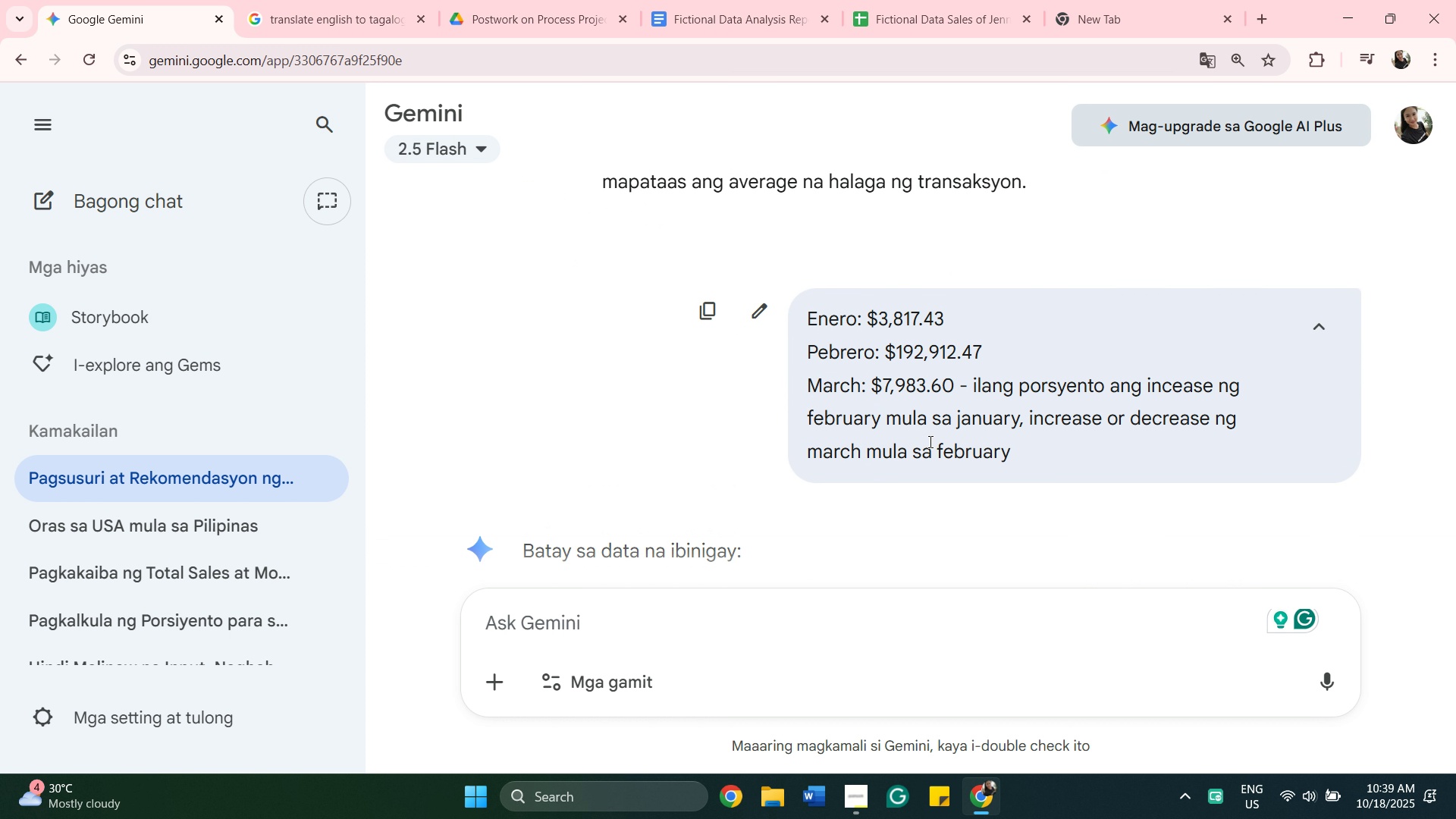 
scroll: coordinate [929, 441], scroll_direction: up, amount: 1.0
 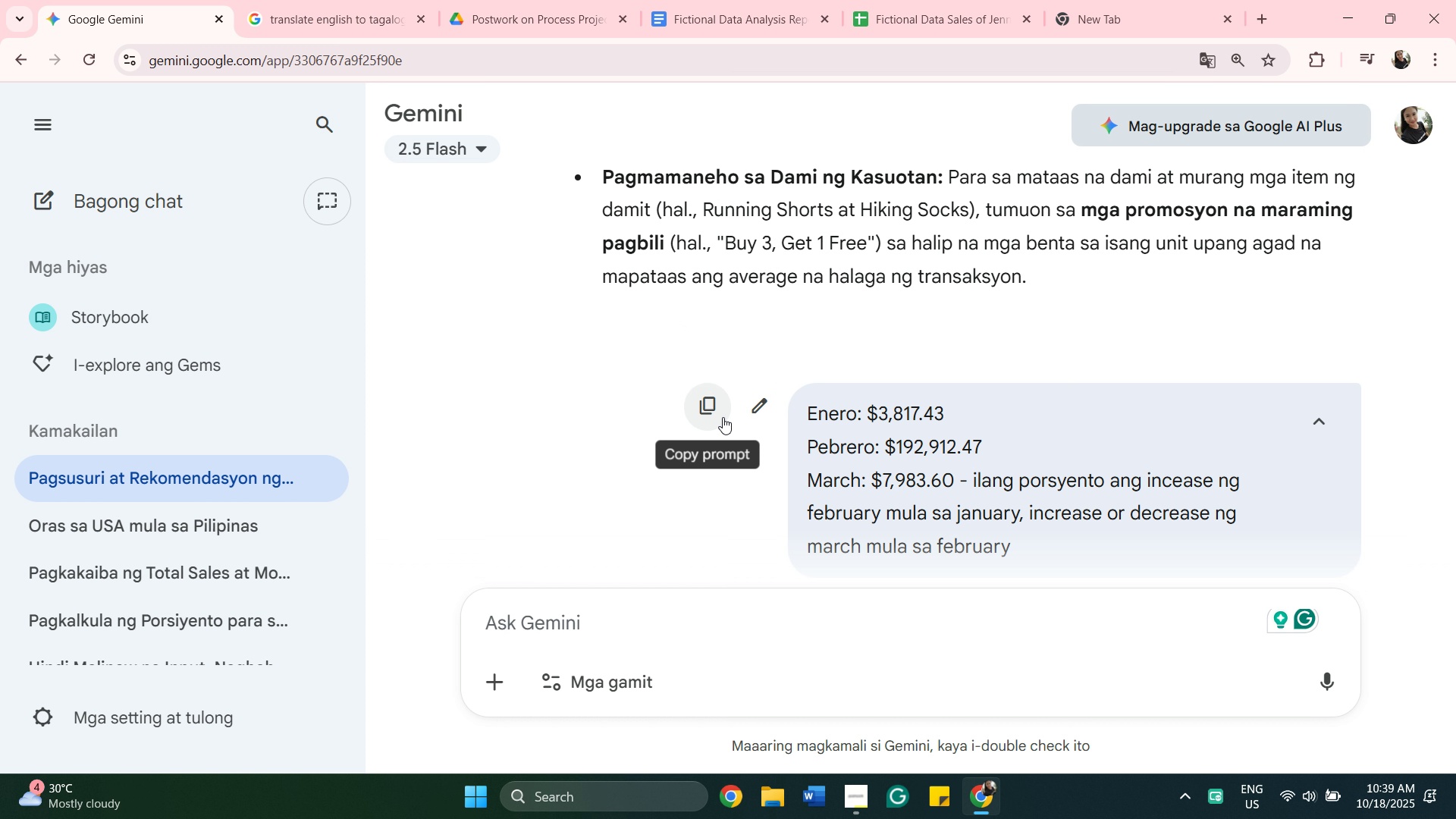 
left_click([720, 415])
 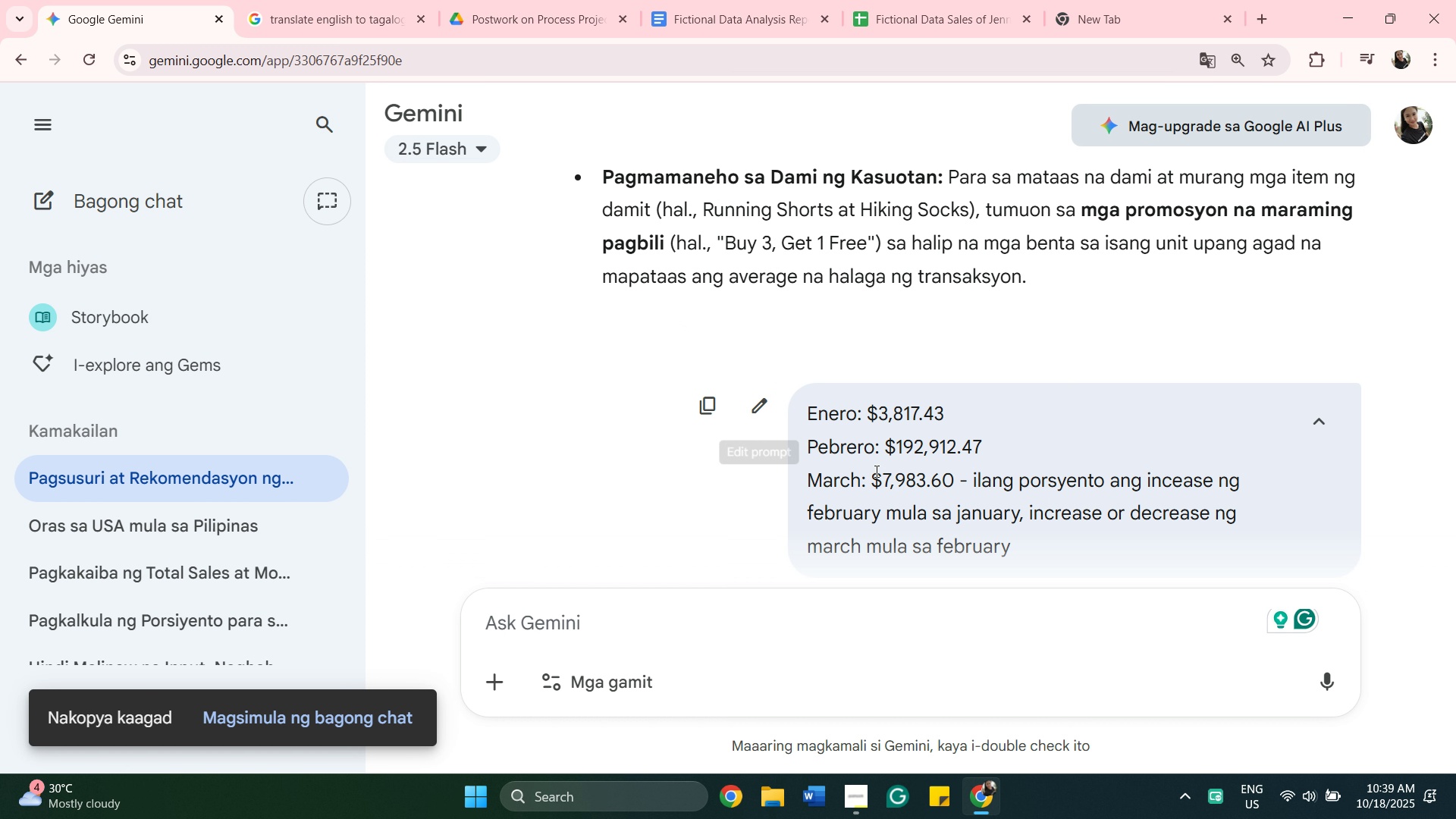 
scroll: coordinate [879, 474], scroll_direction: down, amount: 8.0
 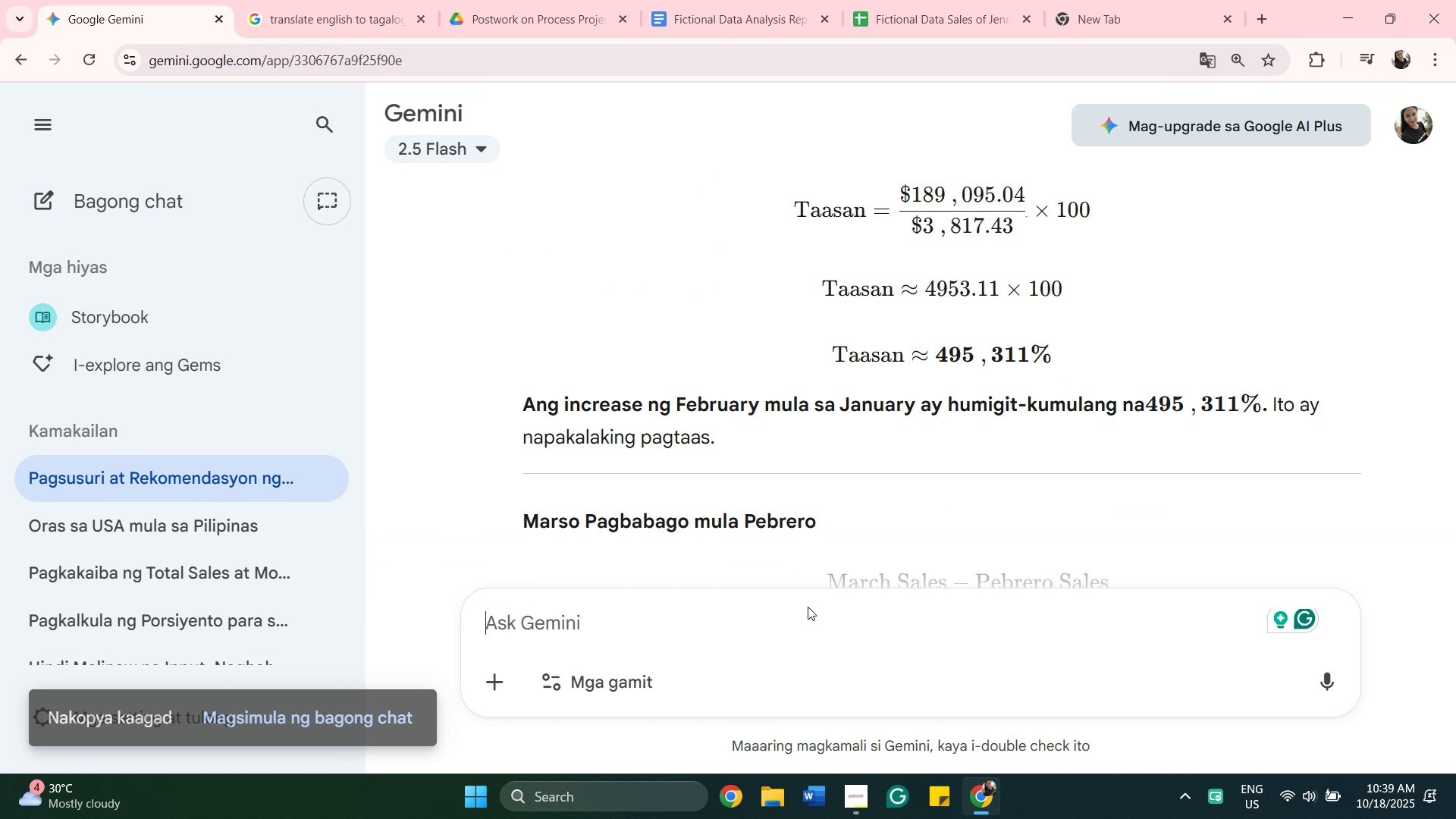 
left_click([808, 607])
 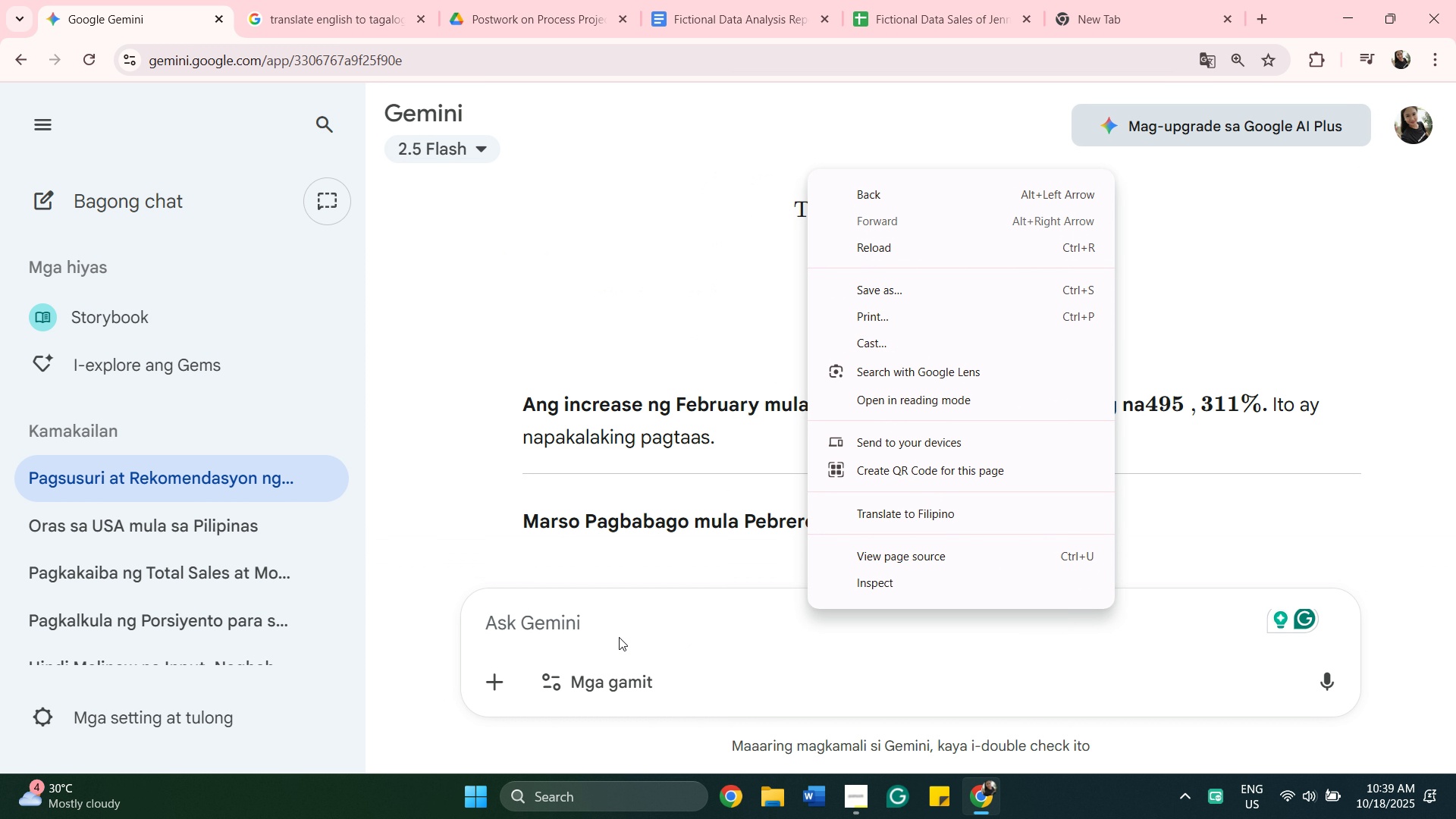 
double_click([541, 625])
 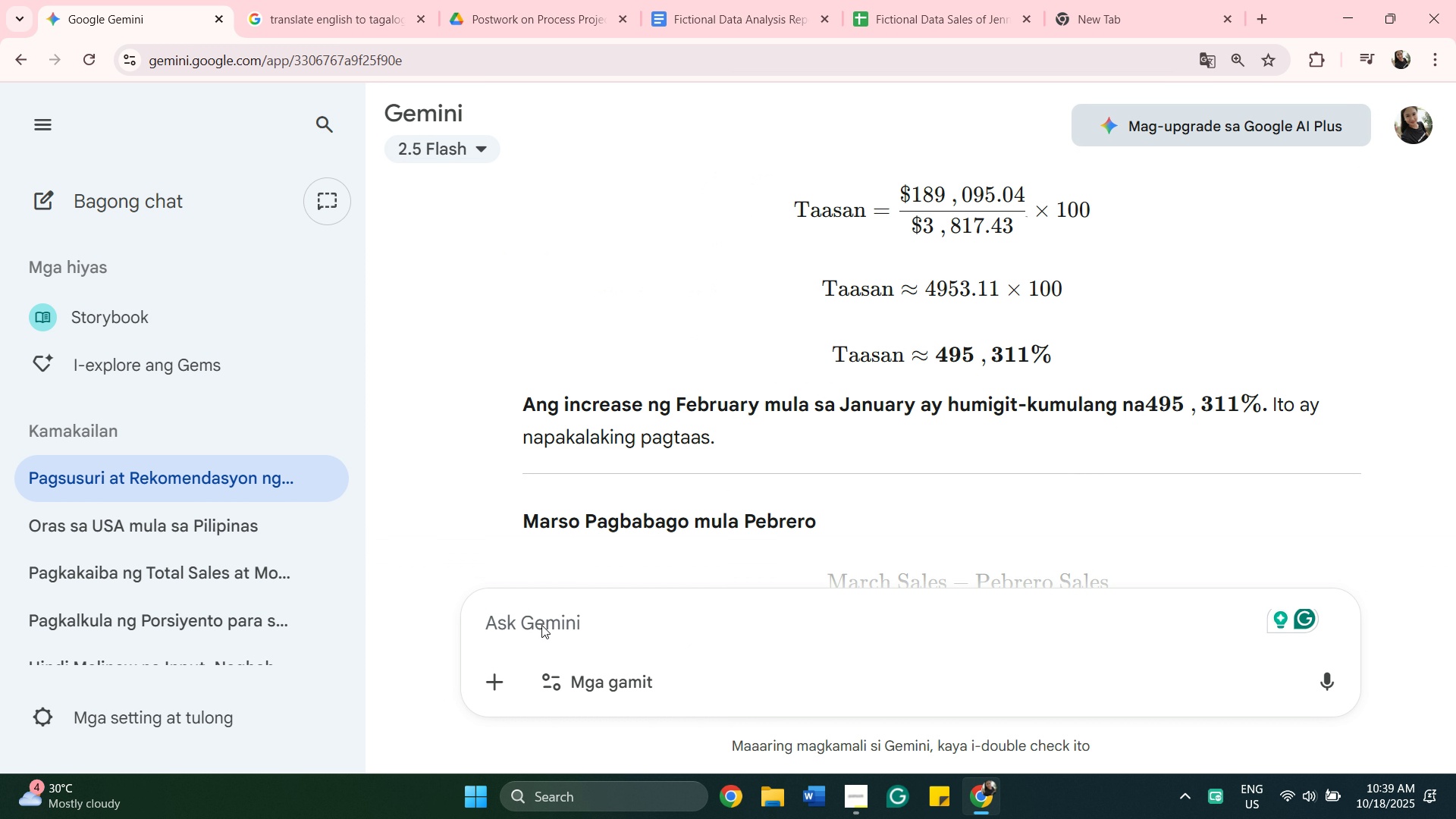 
right_click([541, 625])
 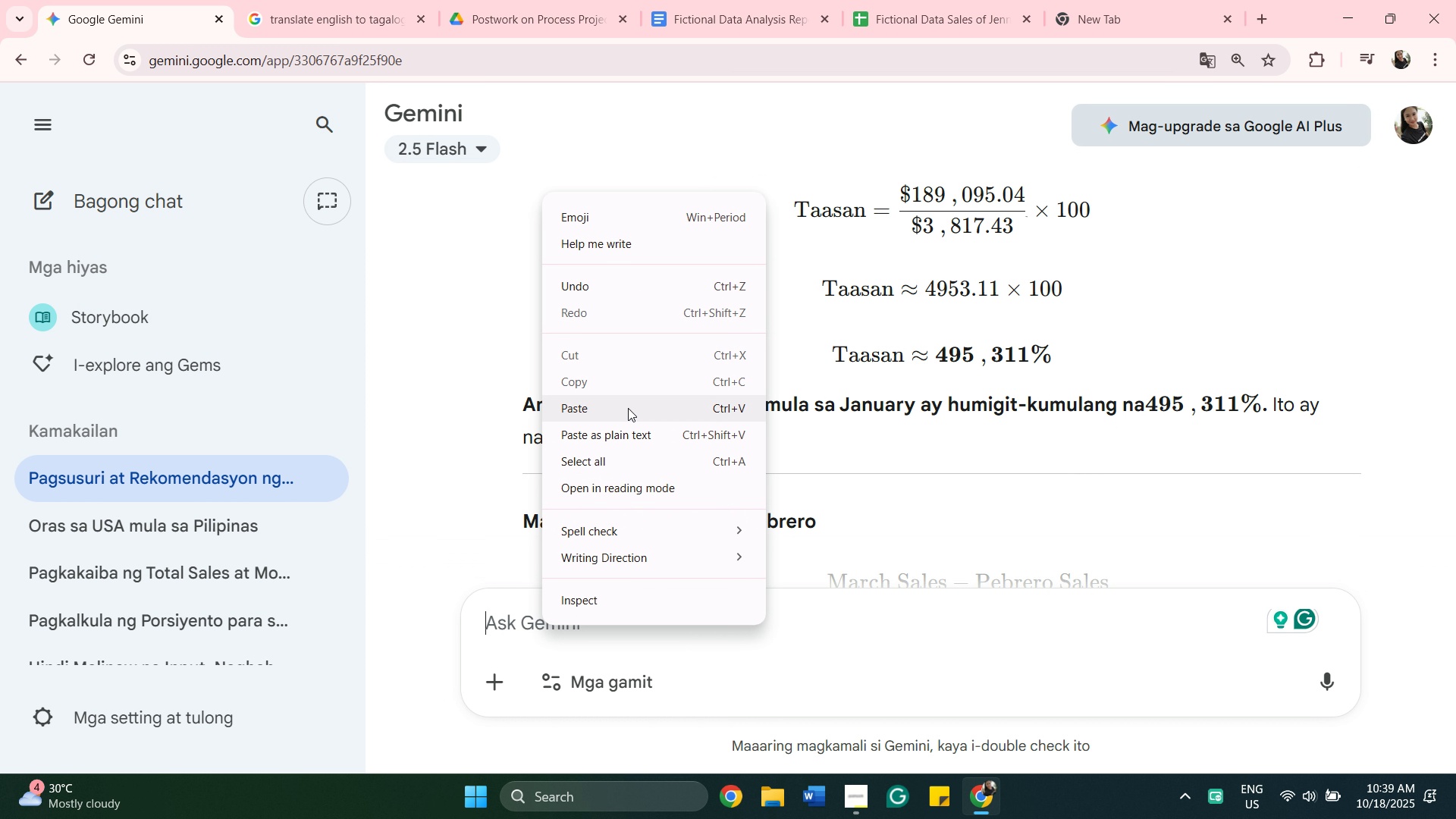 
left_click([628, 408])
 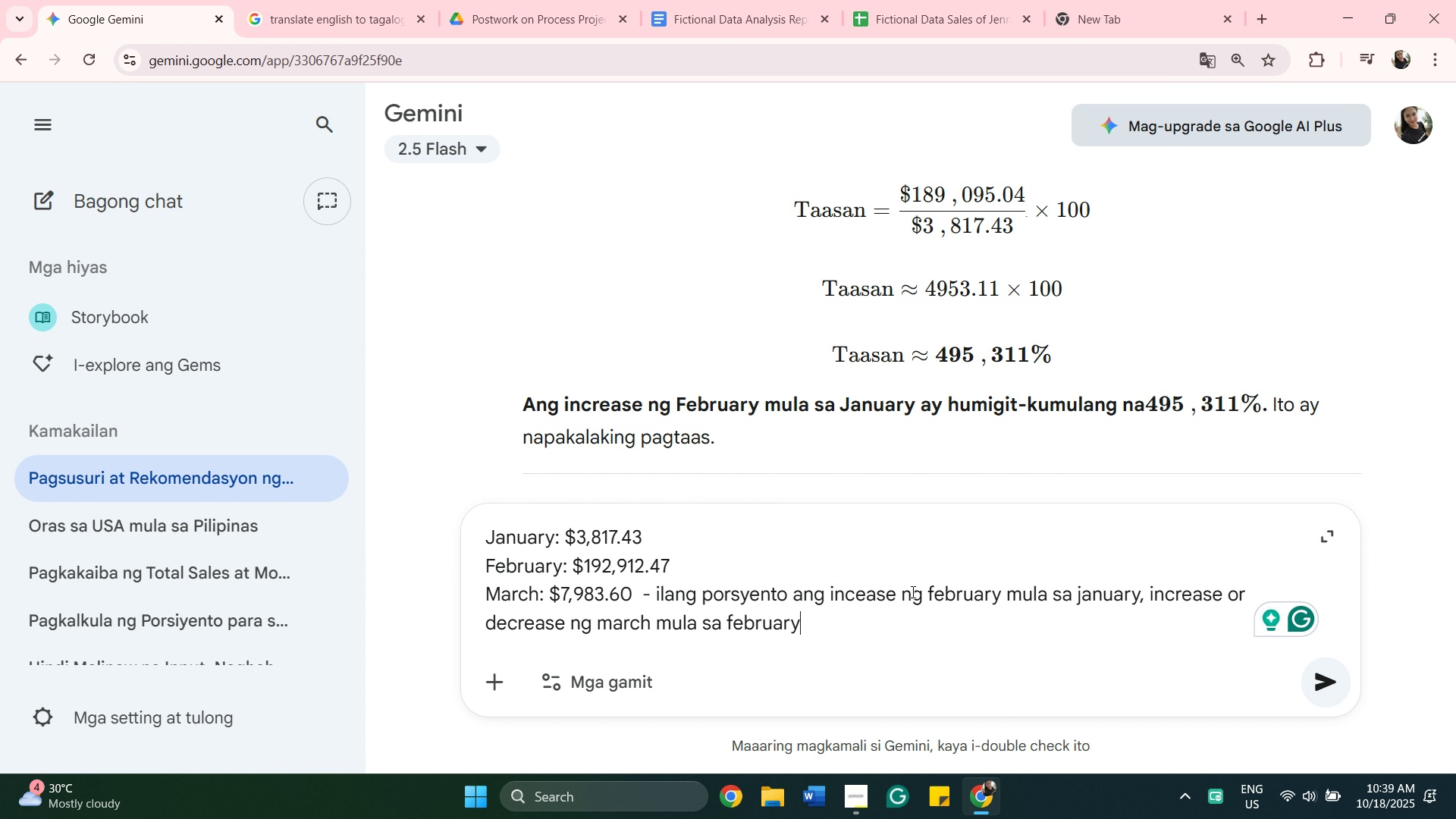 
left_click([889, 592])
 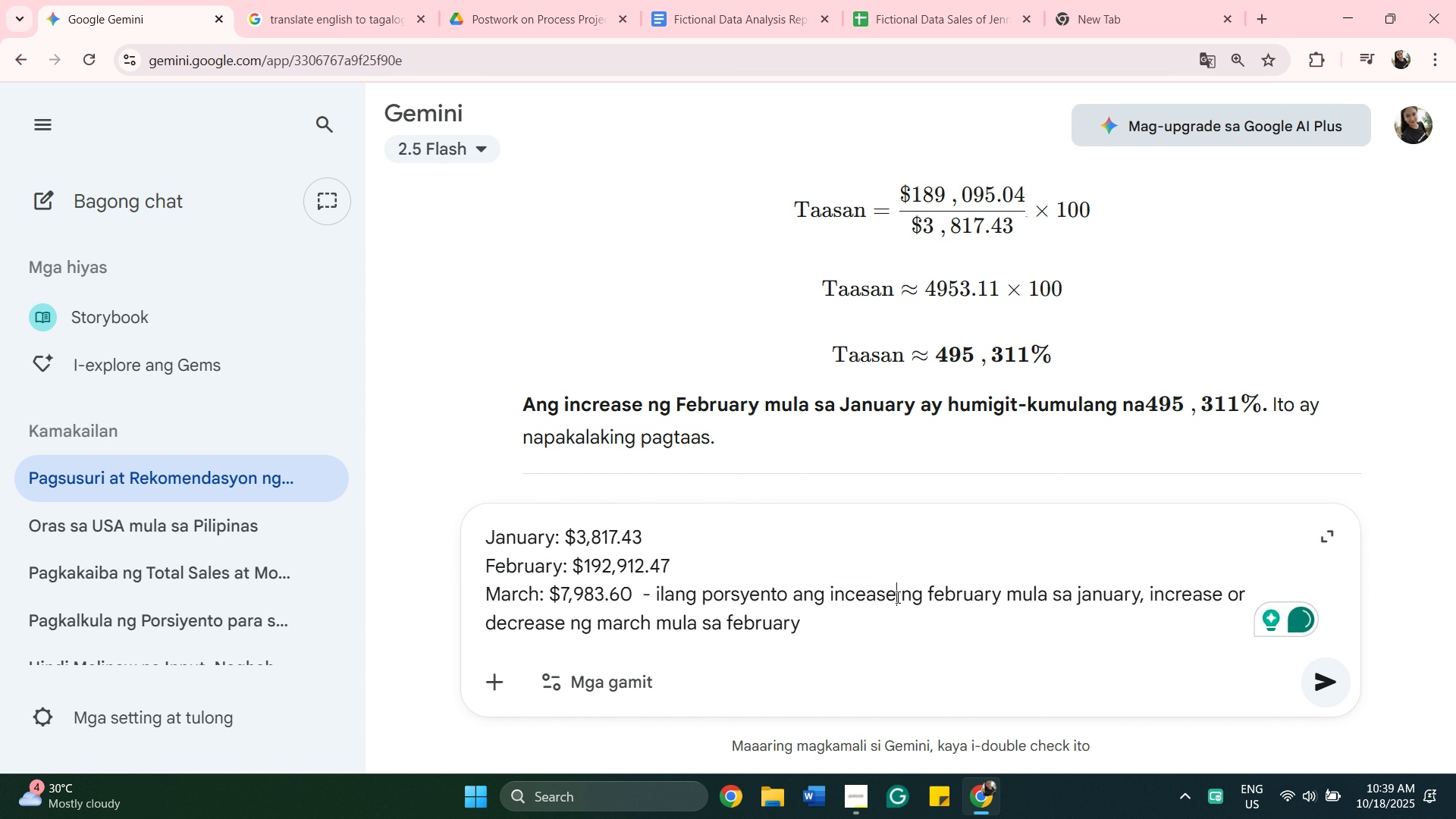 
left_click([896, 597])
 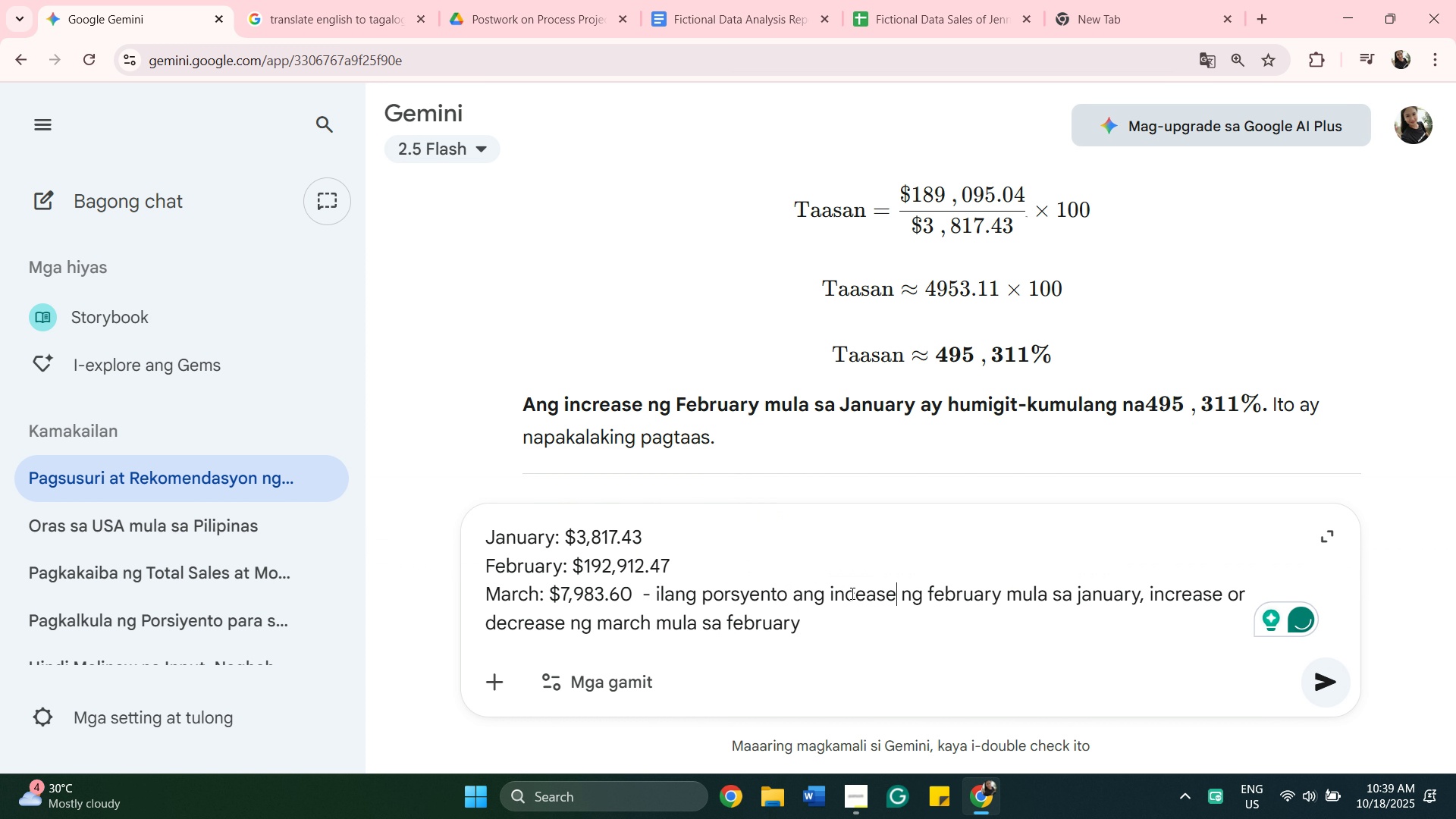 
key(Backspace)
key(Backspace)
key(Backspace)
key(Backspace)
key(Backspace)
key(Backspace)
key(Backspace)
type(itinaas or ibinaba)
 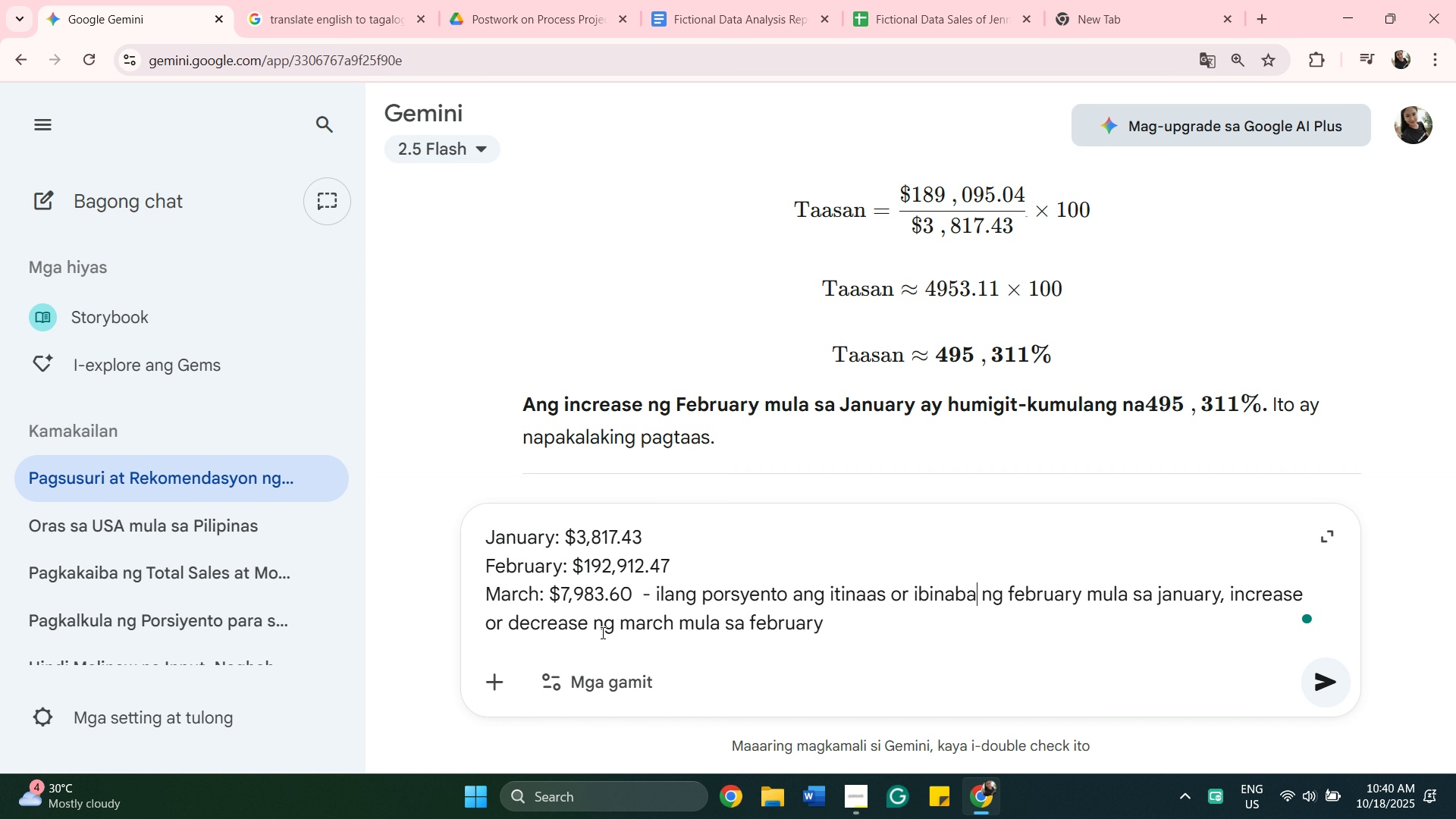 
wait(7.43)
 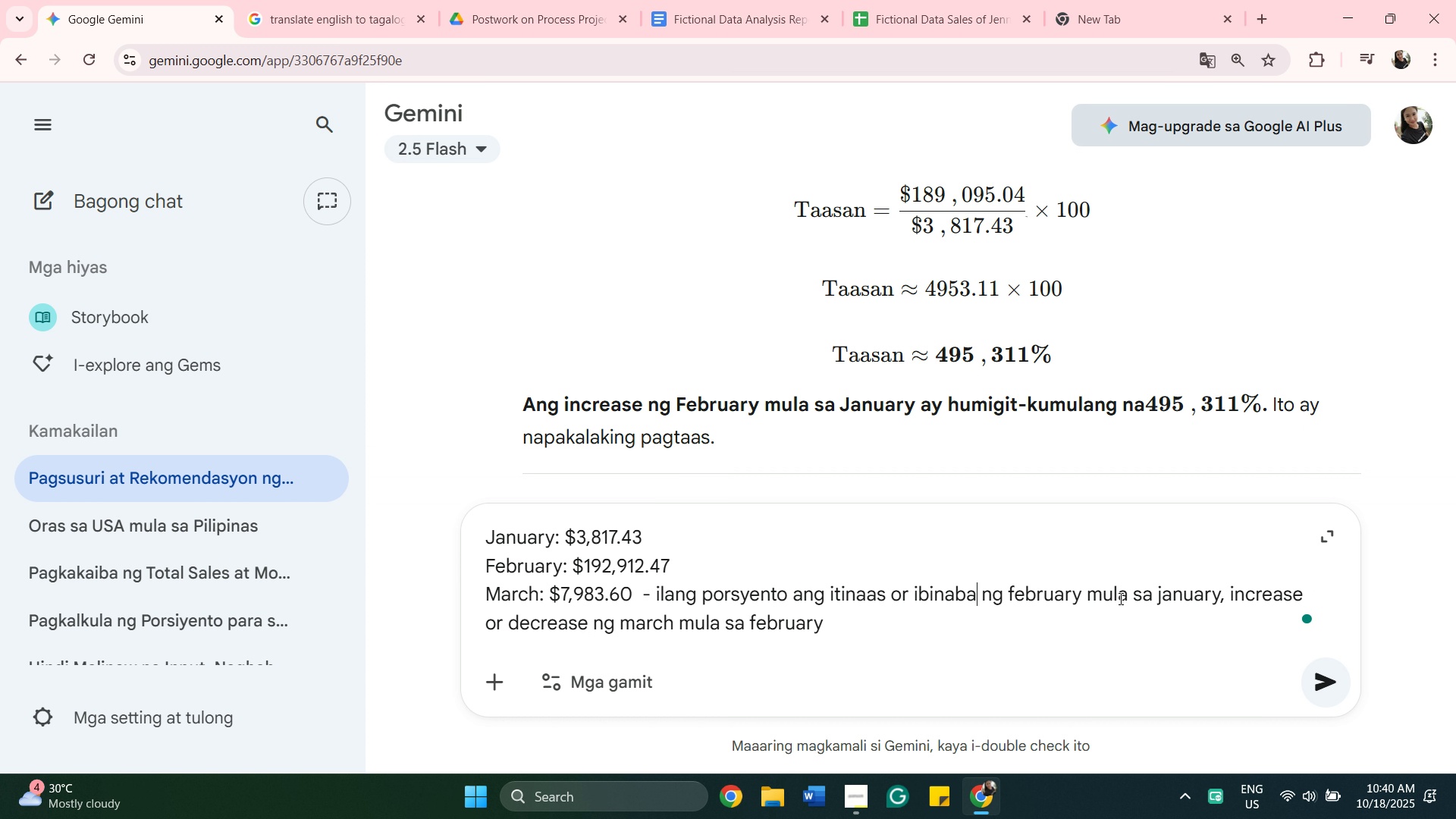 
left_click([827, 624])
 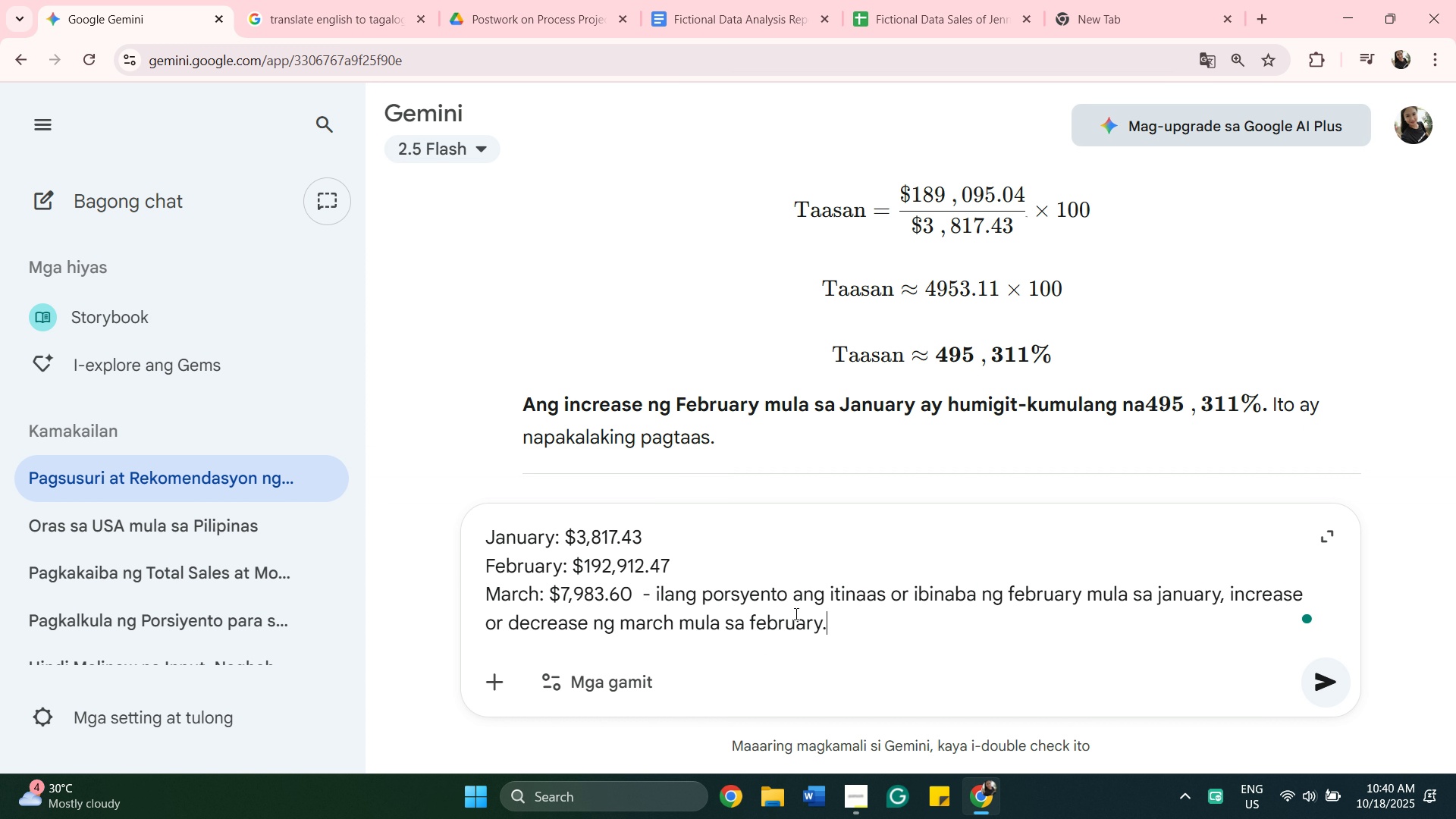 
key(Period)
 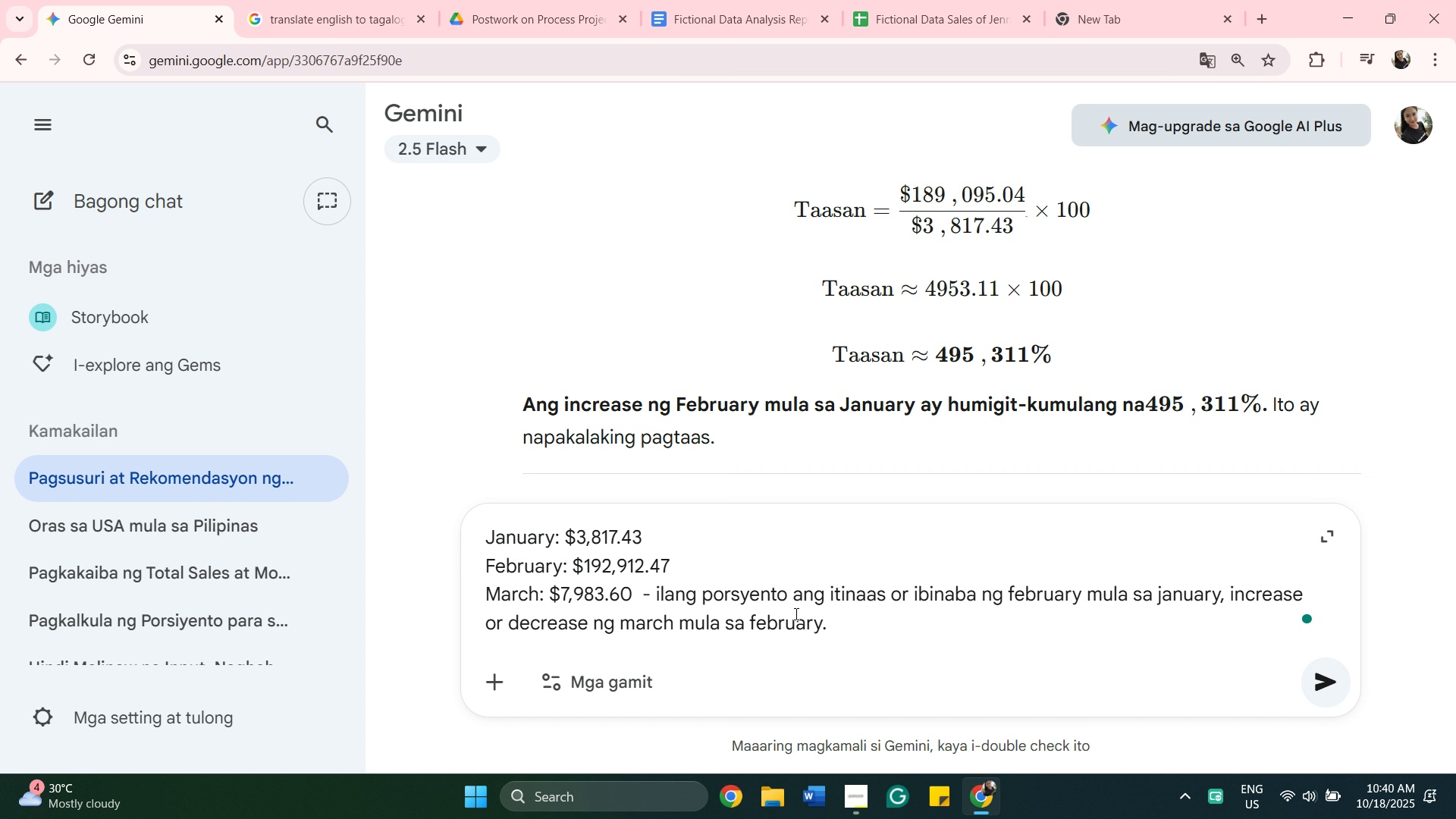 
key(Enter)
 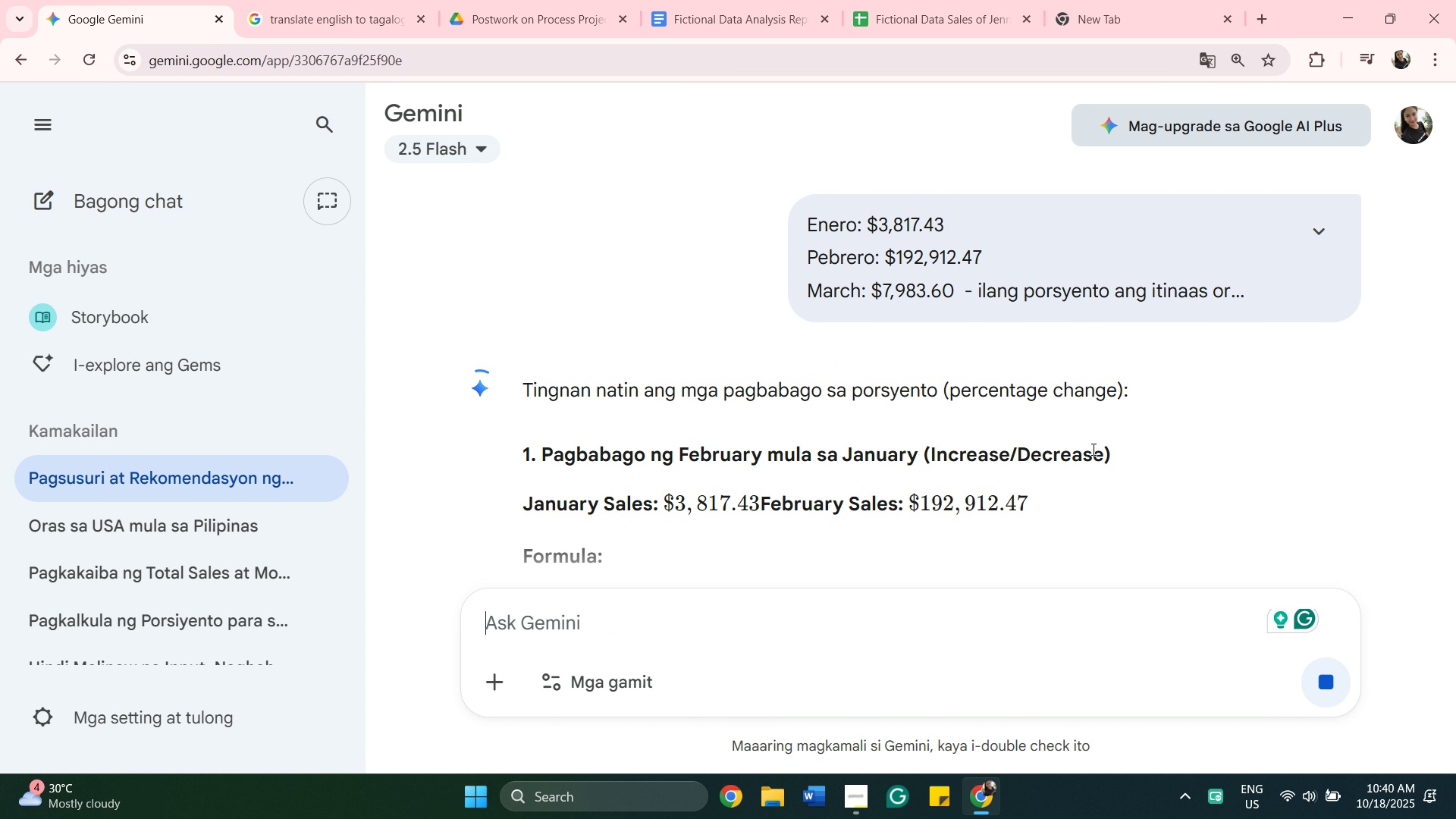 
scroll: coordinate [1153, 488], scroll_direction: down, amount: 10.0
 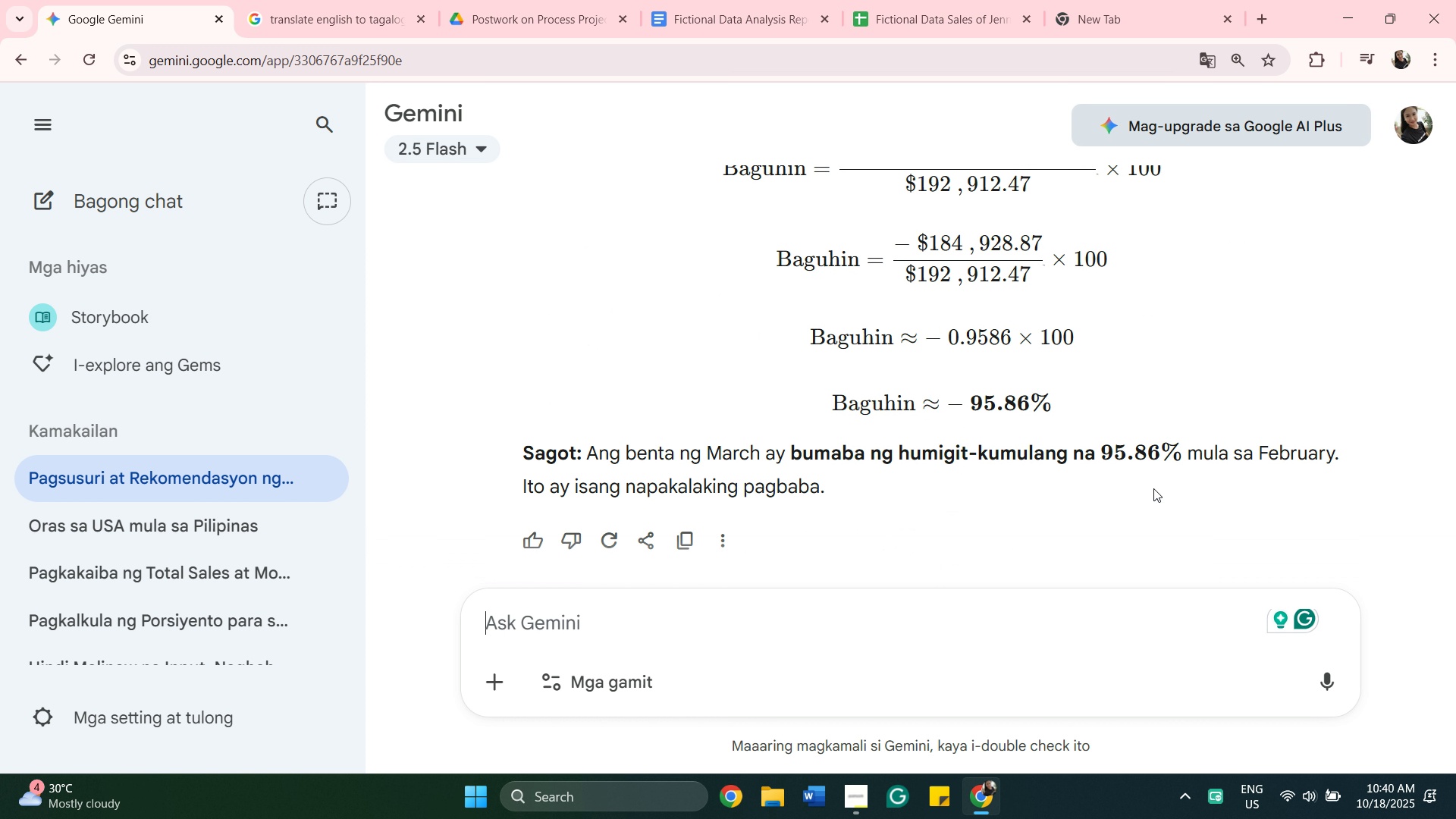 
scroll: coordinate [1153, 488], scroll_direction: down, amount: 2.0
 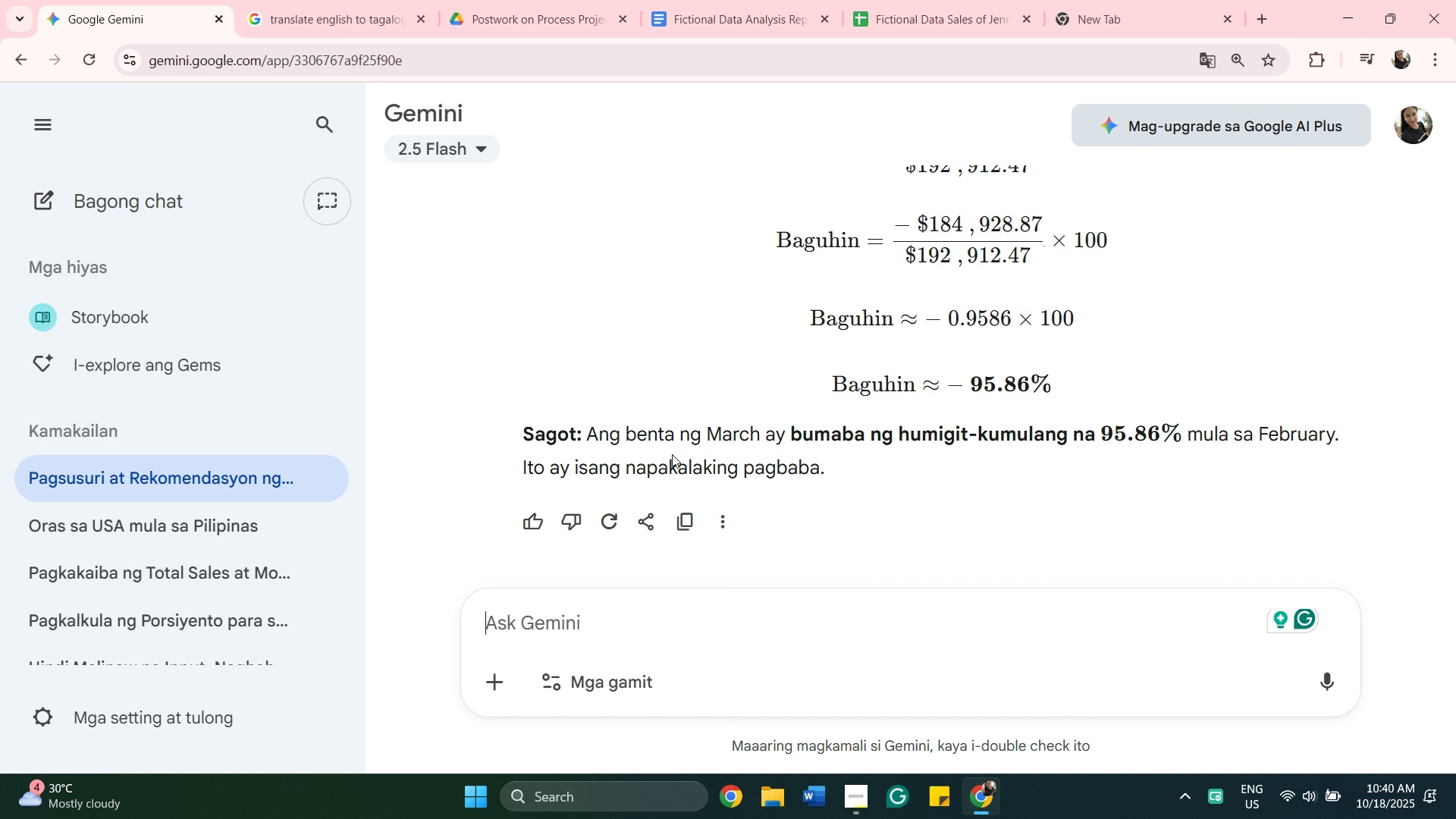 
wait(9.03)
 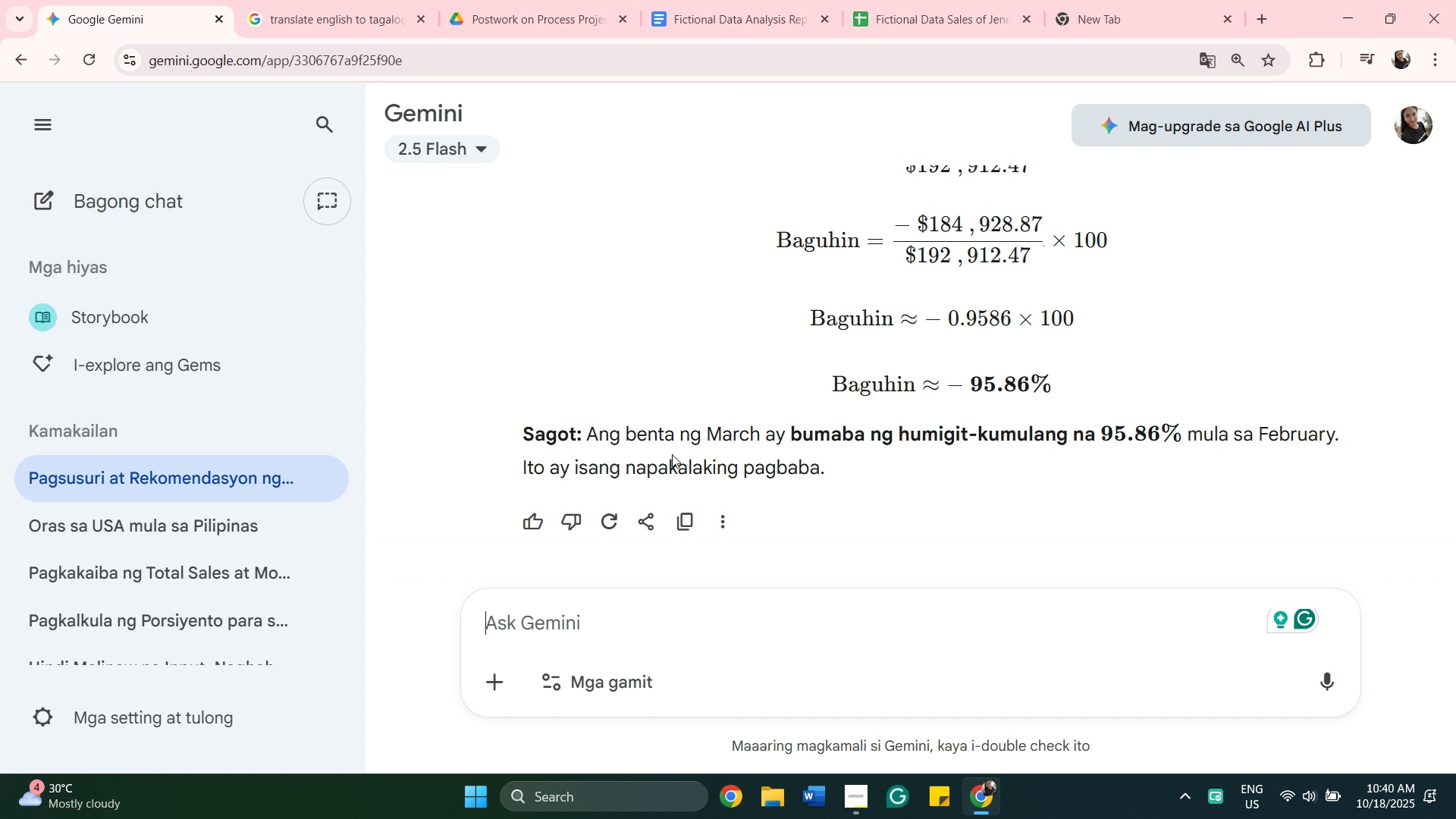 
scroll: coordinate [1099, 186], scroll_direction: up, amount: 10.0
 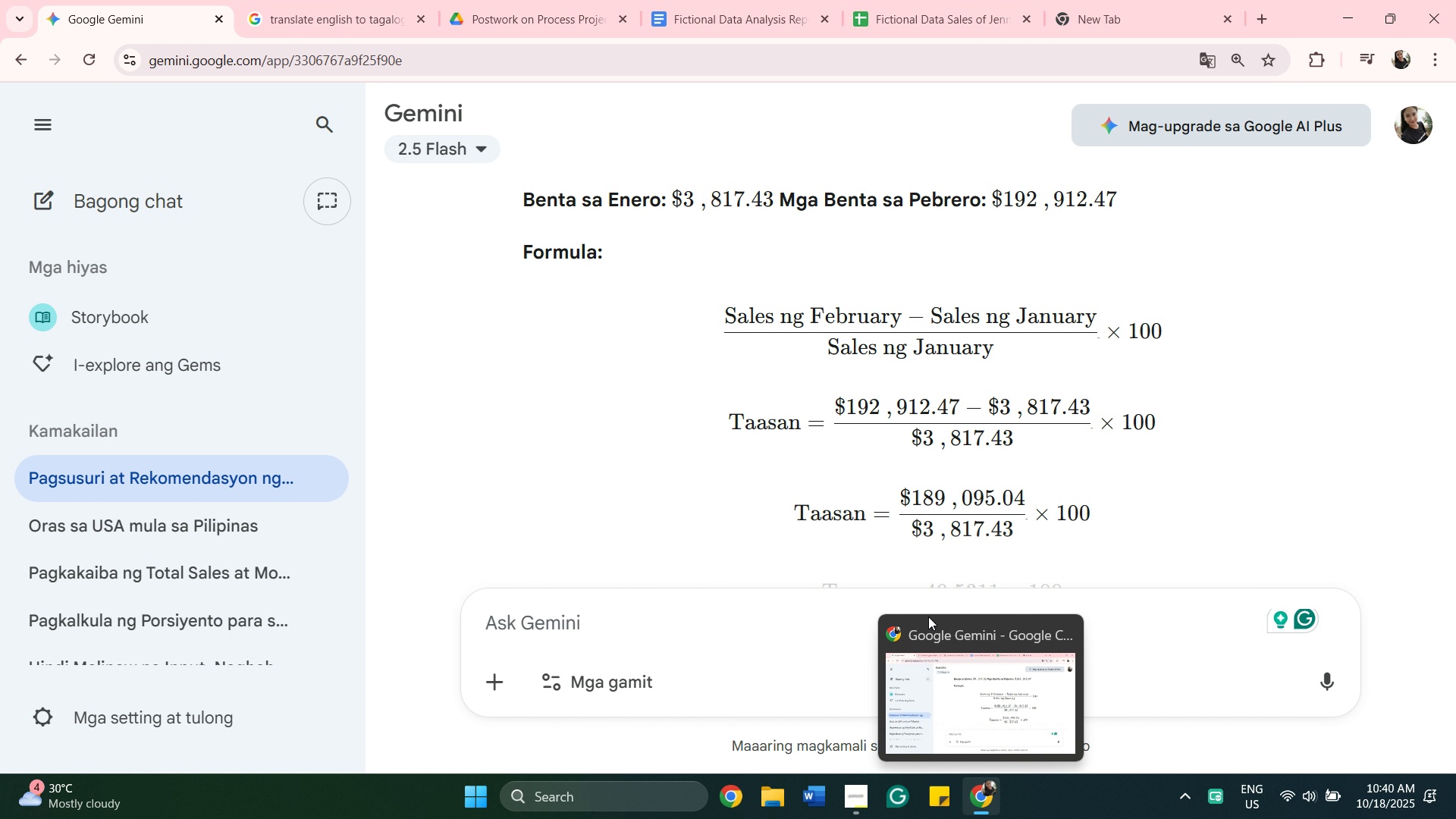 
left_click([965, 21])
 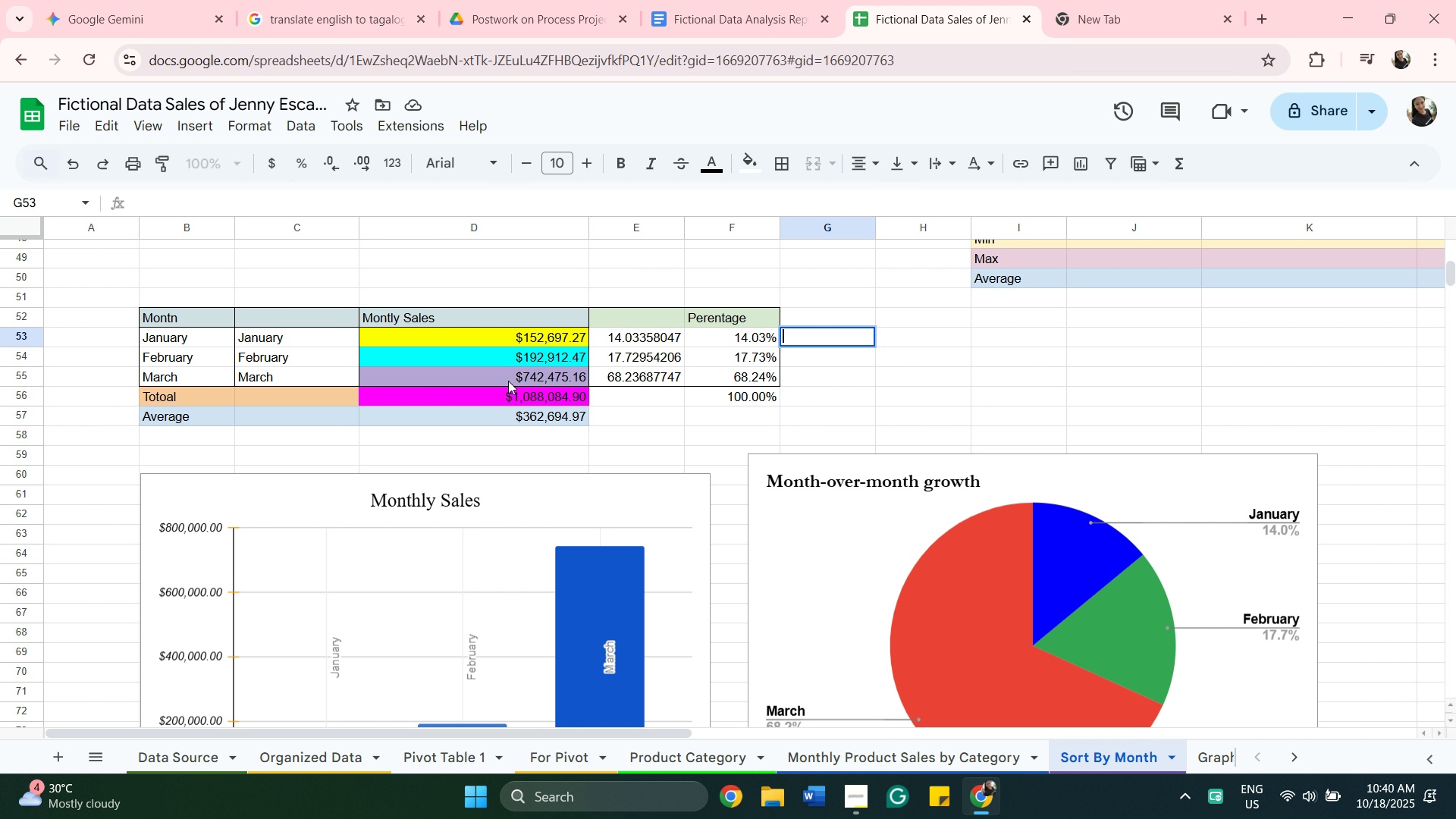 
left_click([508, 381])
 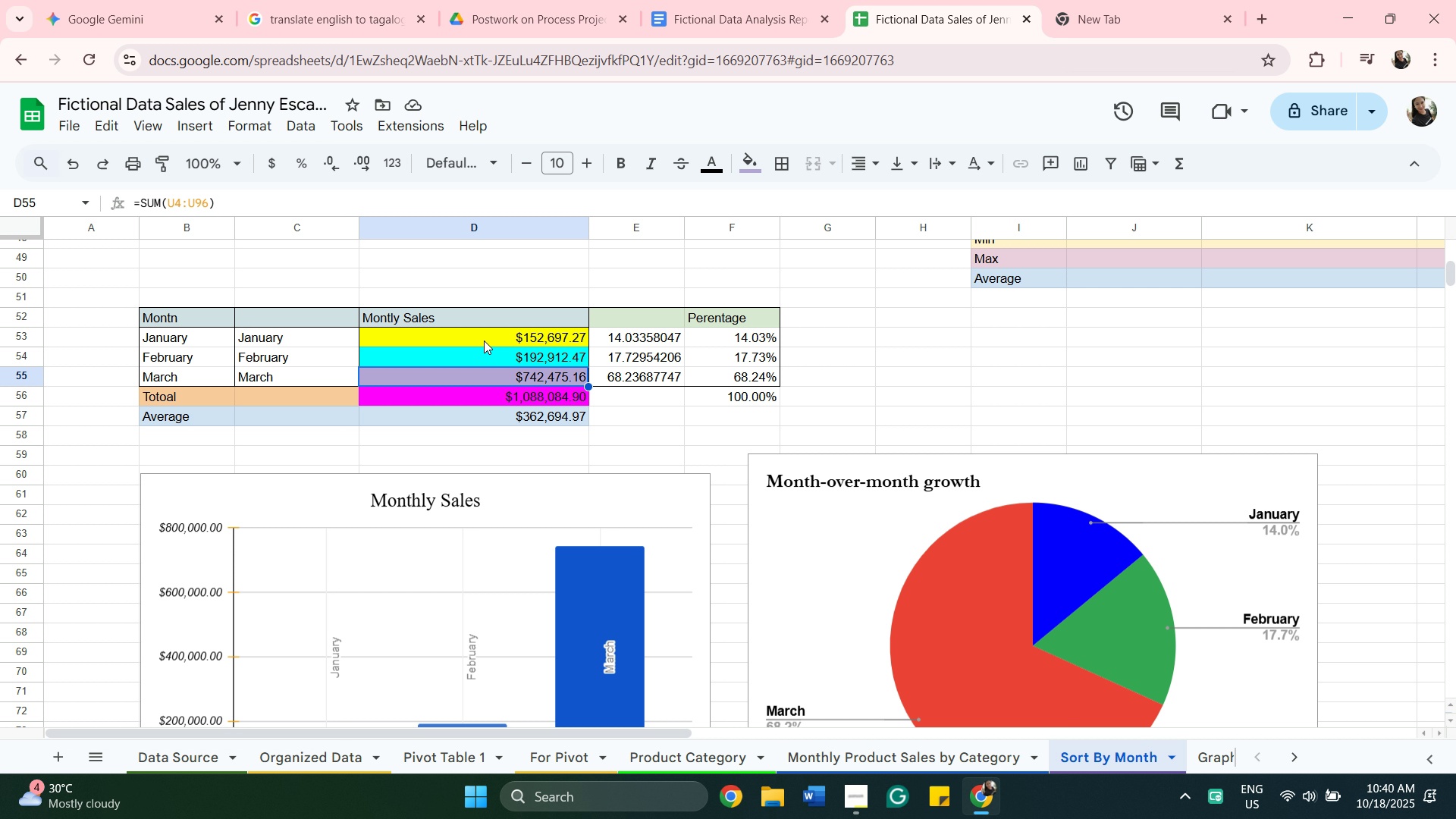 
wait(18.59)
 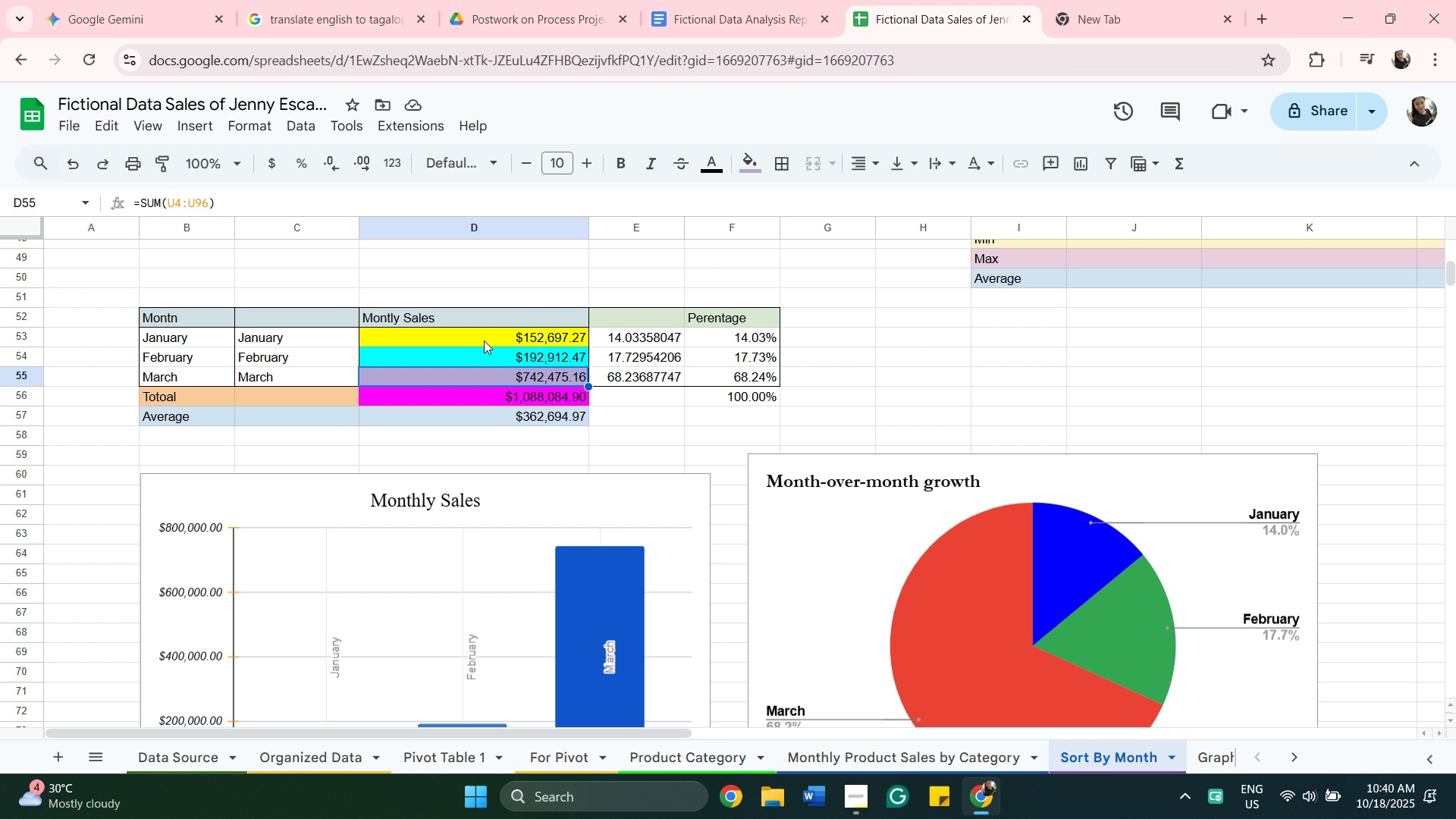 
left_click([744, 25])
 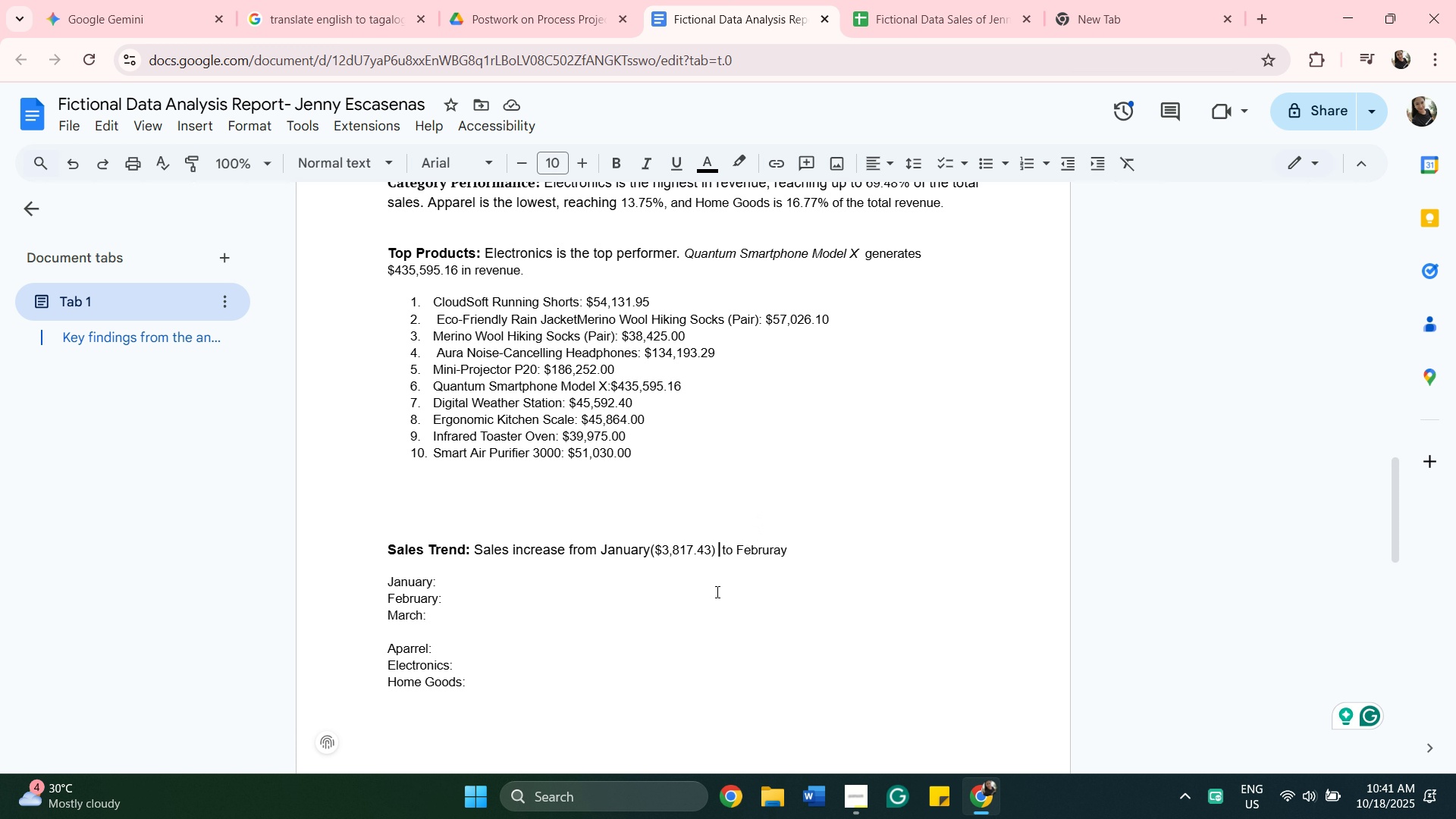 
wait(8.1)
 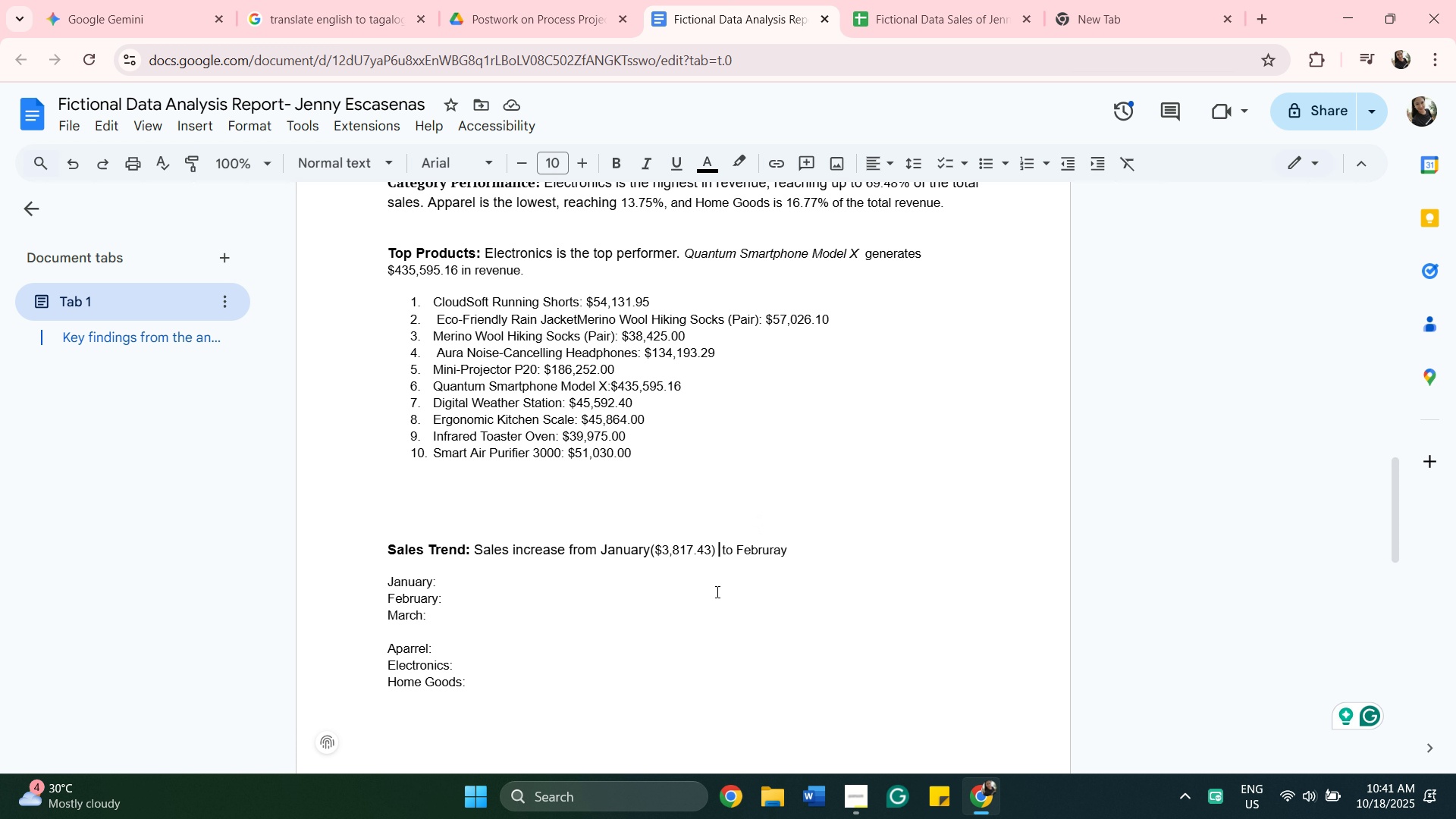 
scroll: coordinate [637, 547], scroll_direction: up, amount: 1.0
 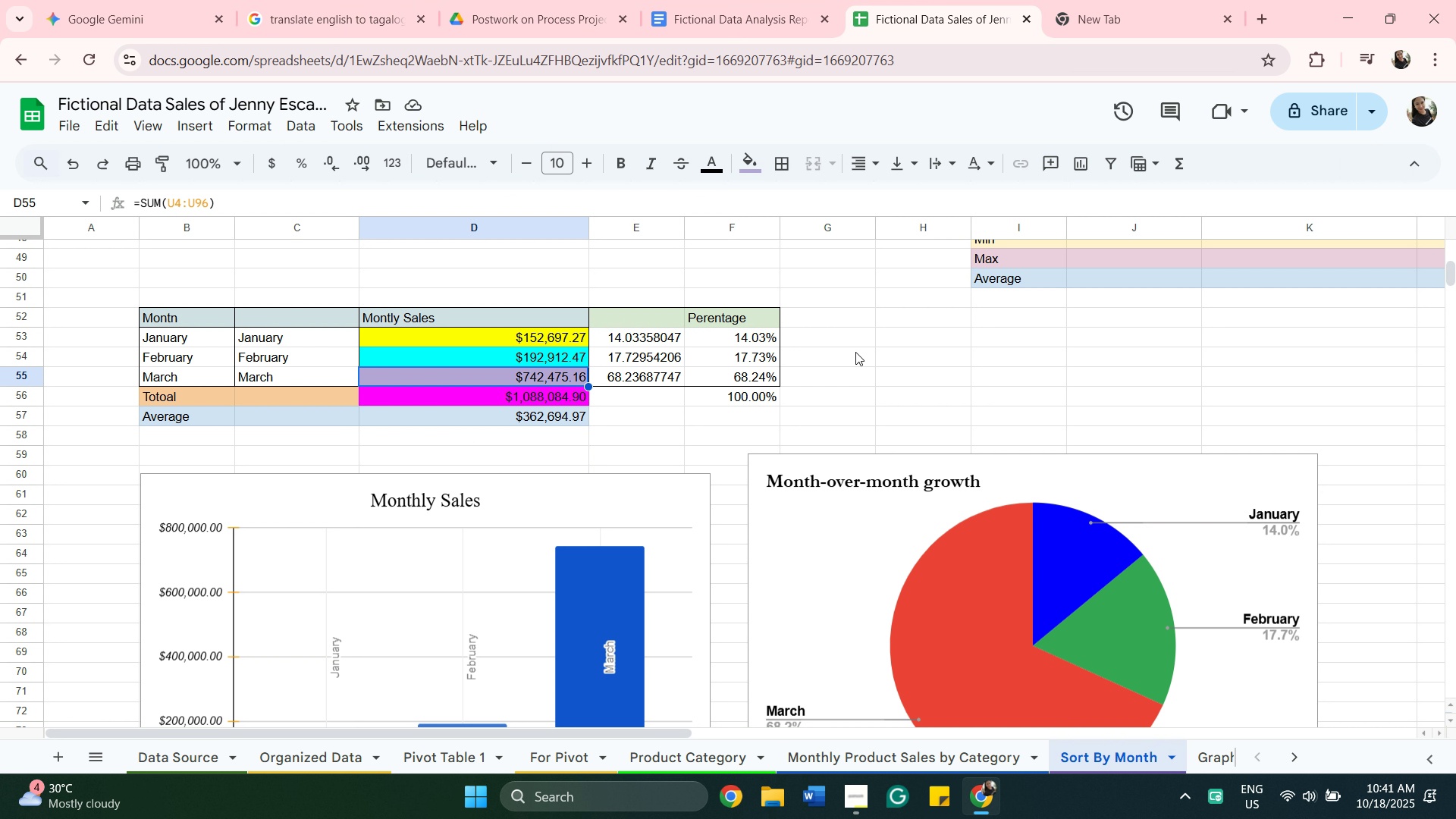 
left_click([849, 339])
 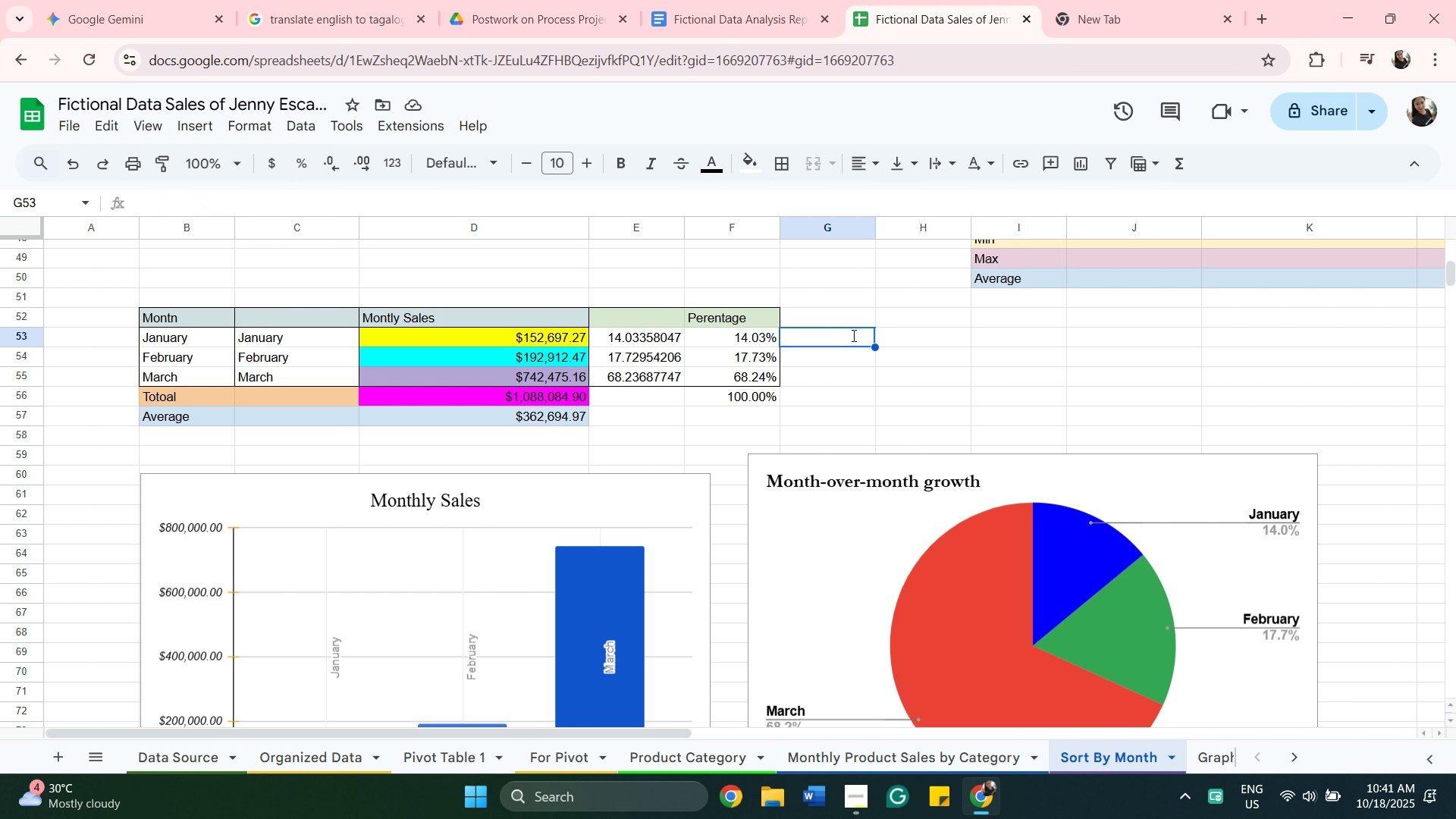 
key(Equal)
 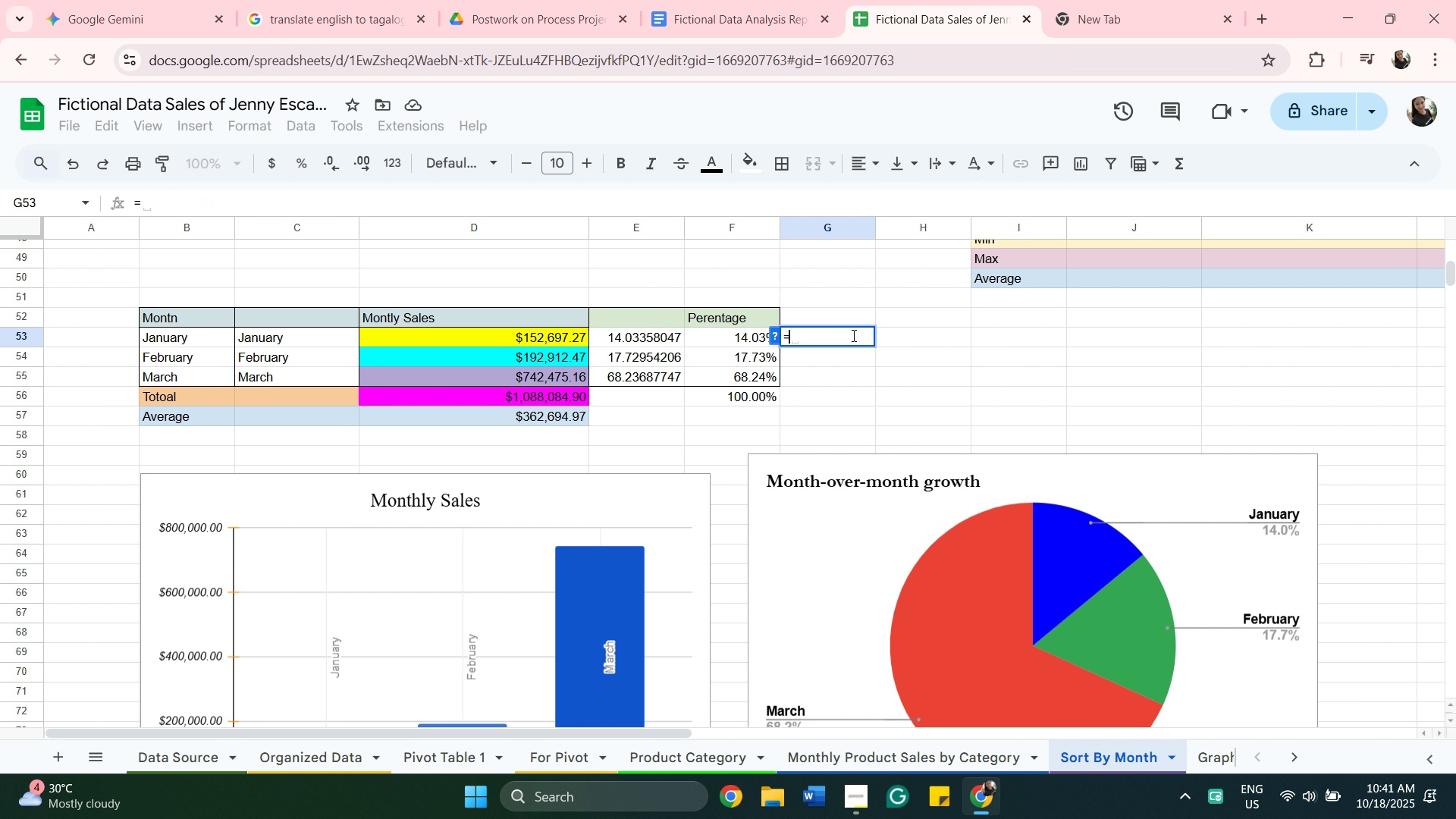 
wait(5.37)
 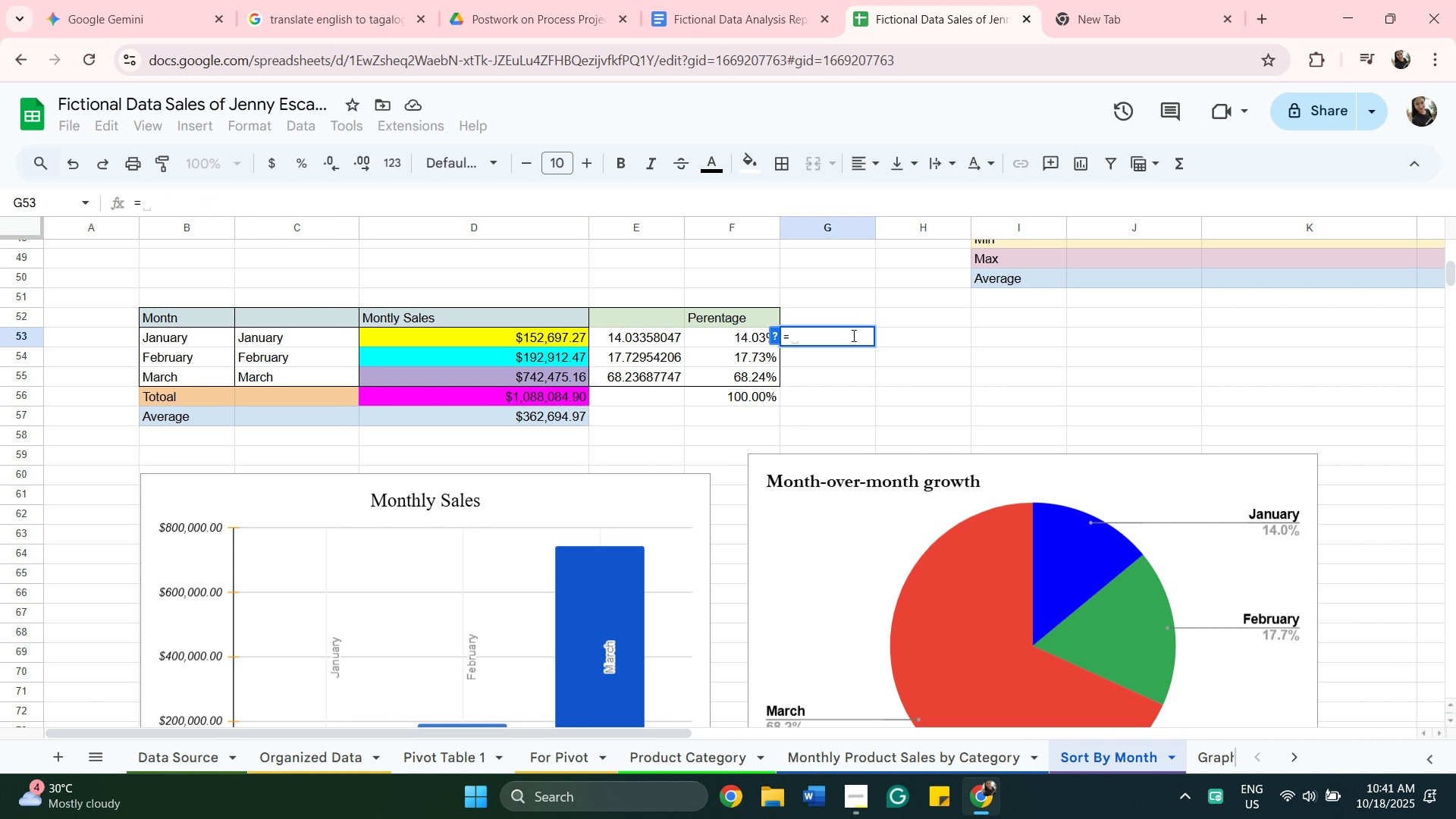 
key(S)
 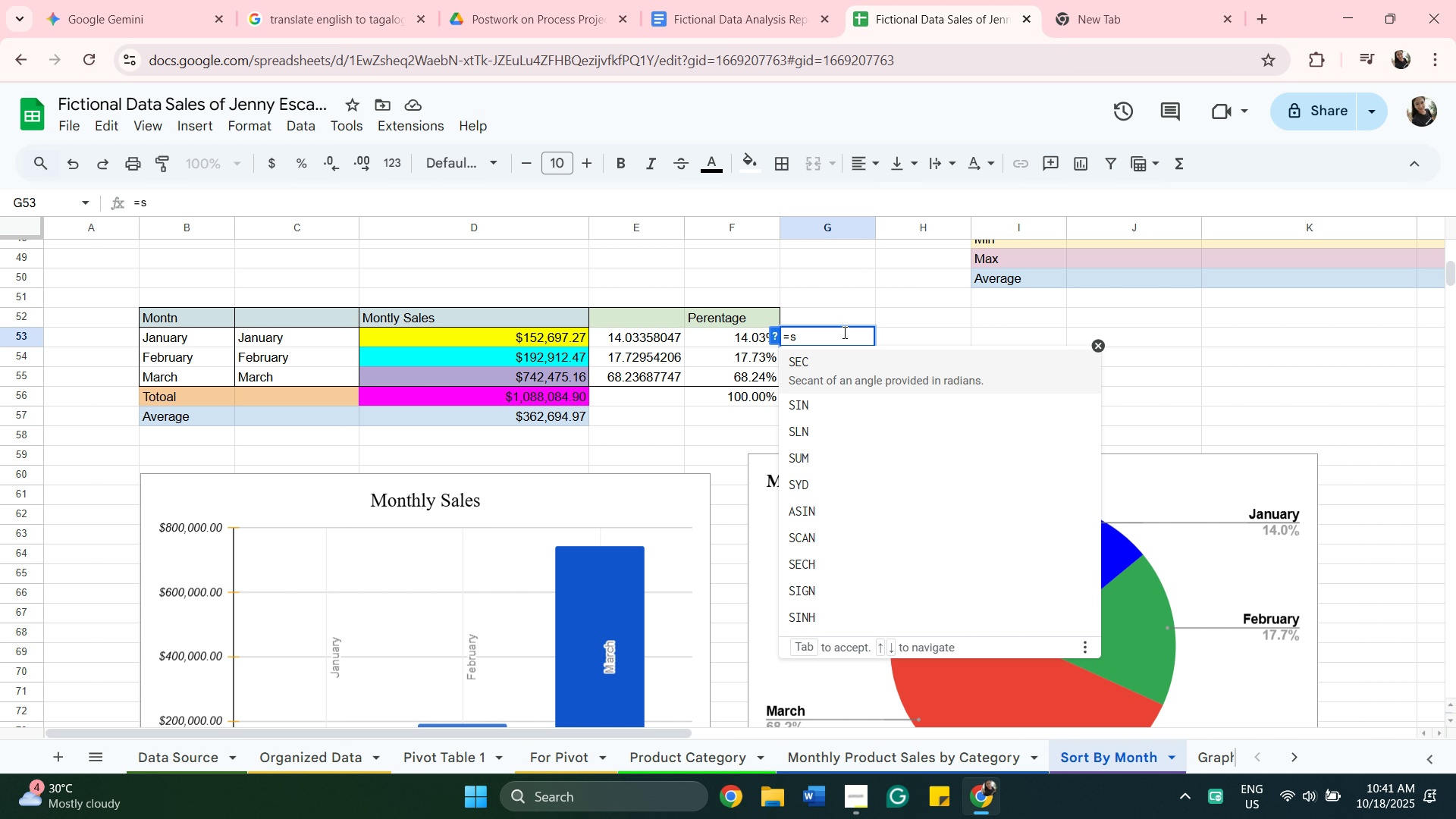 
type(um)
 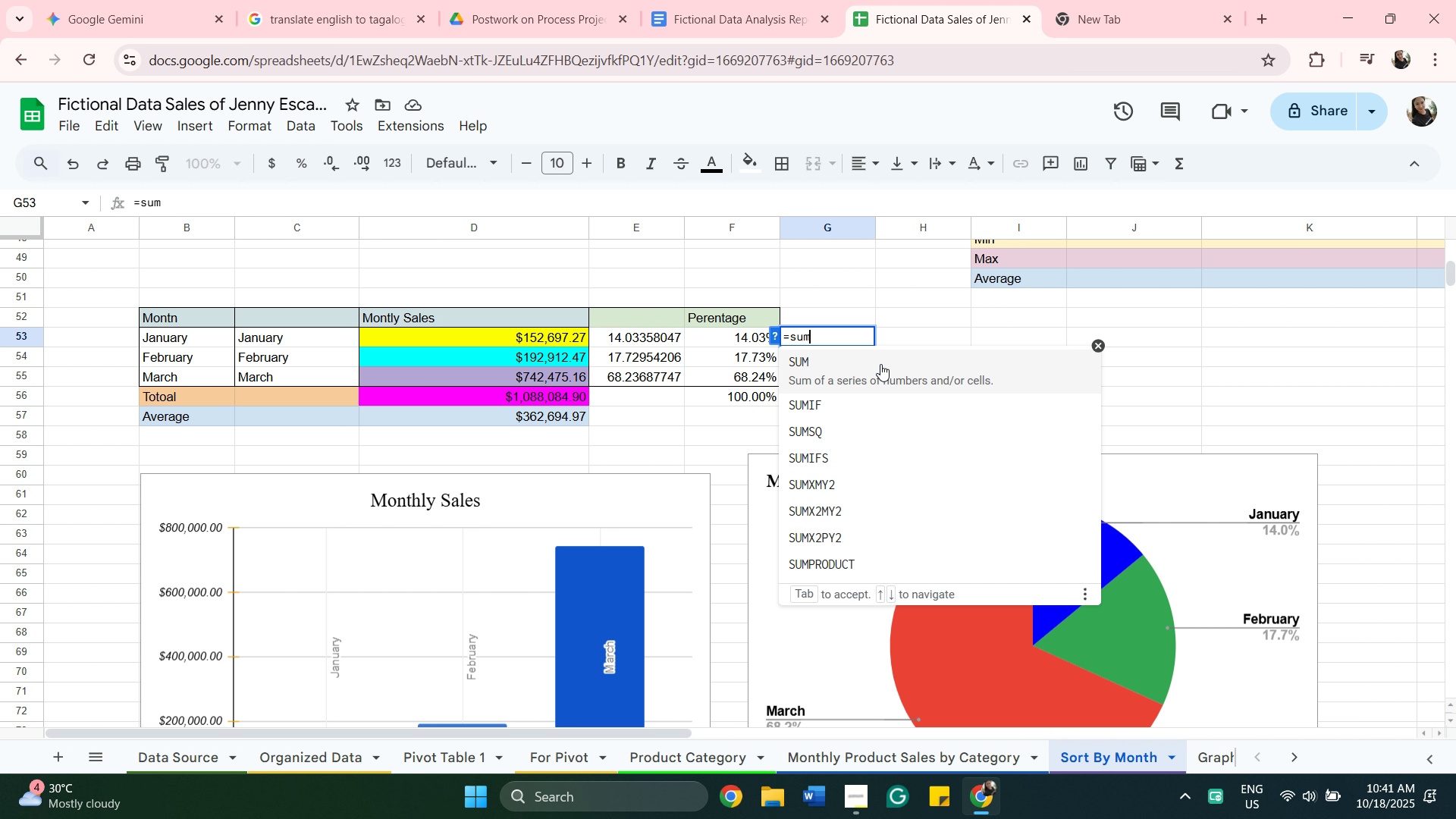 
left_click([880, 364])
 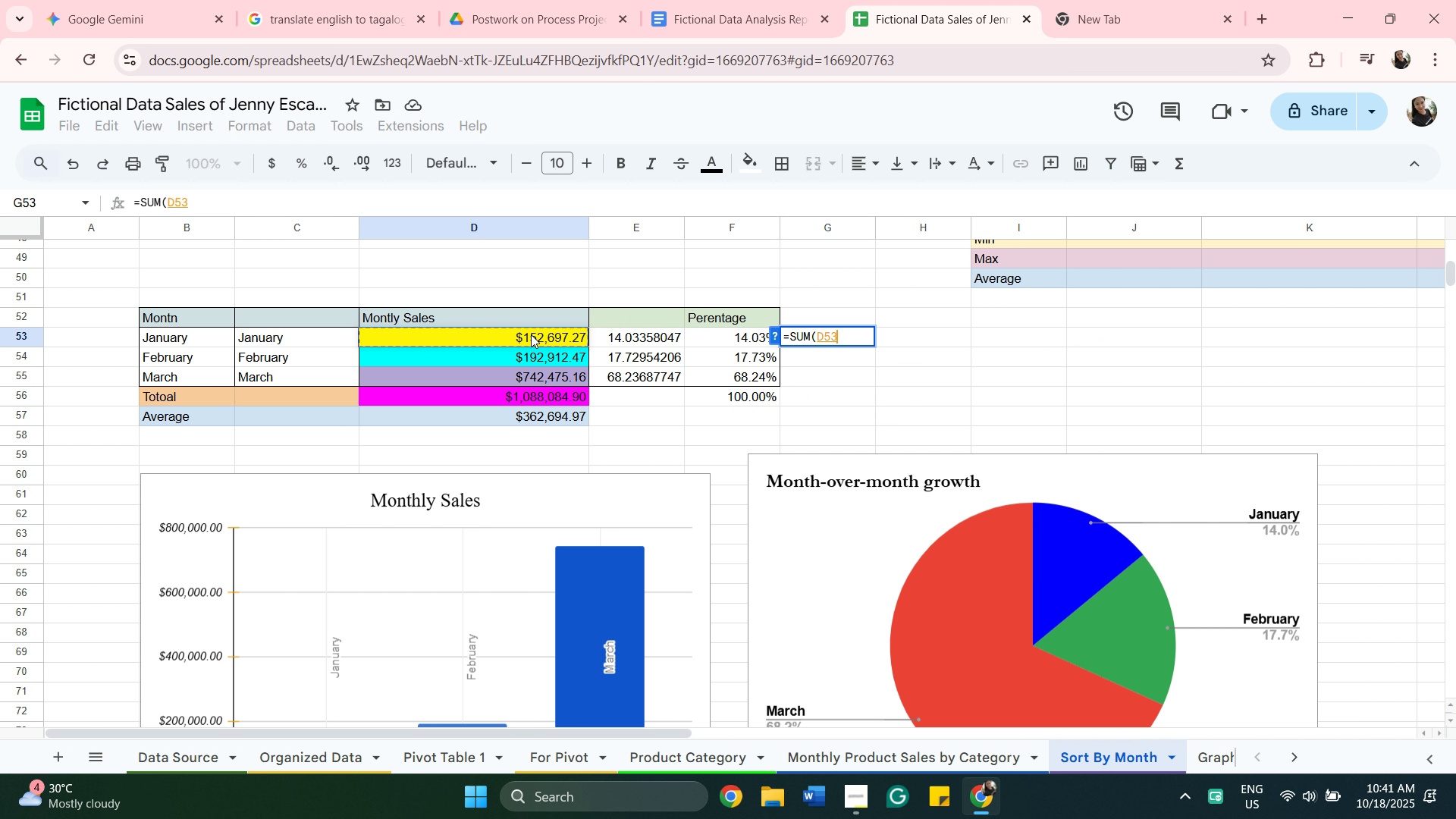 
left_click([531, 334])
 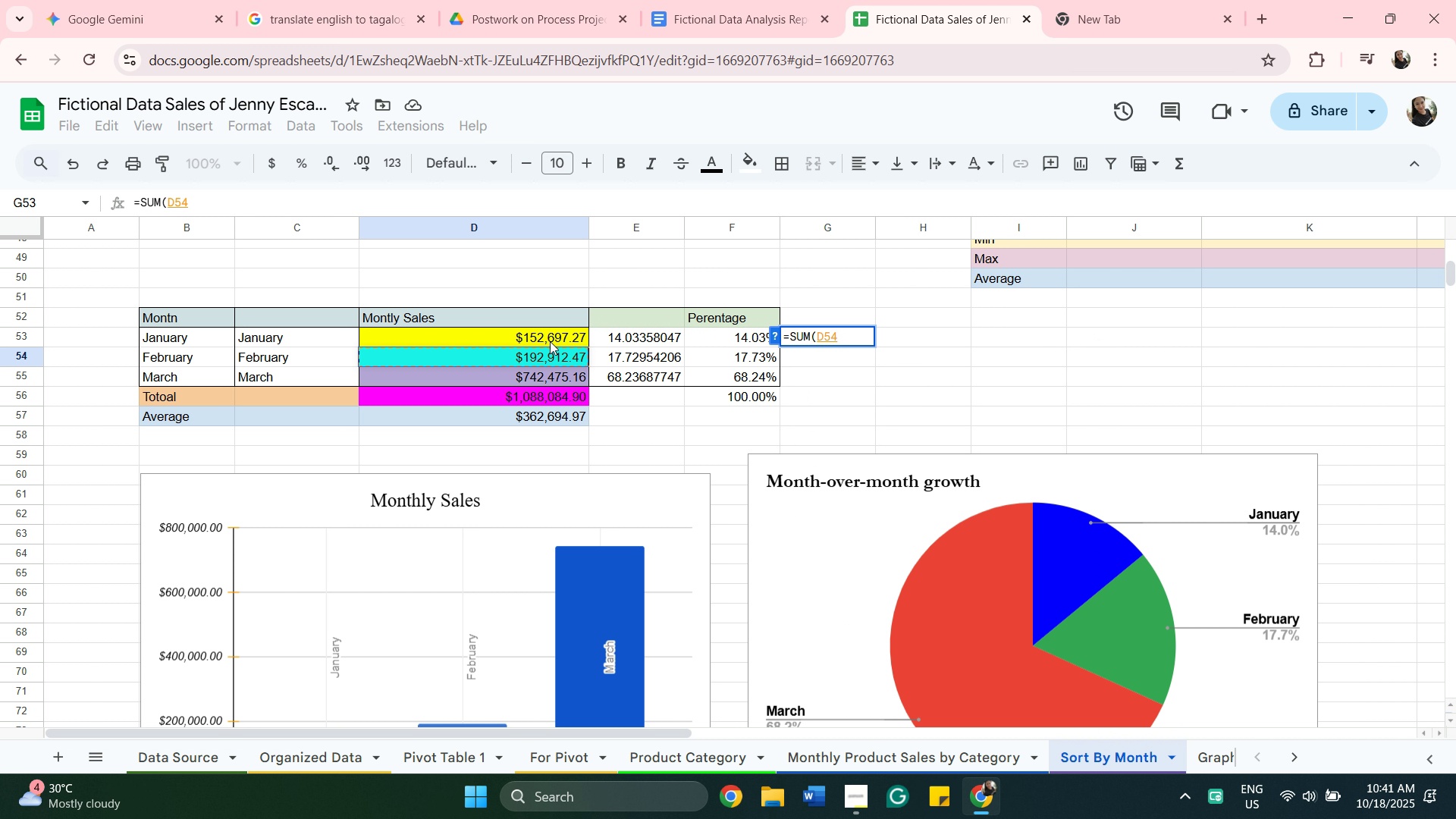 
left_click([550, 334])
 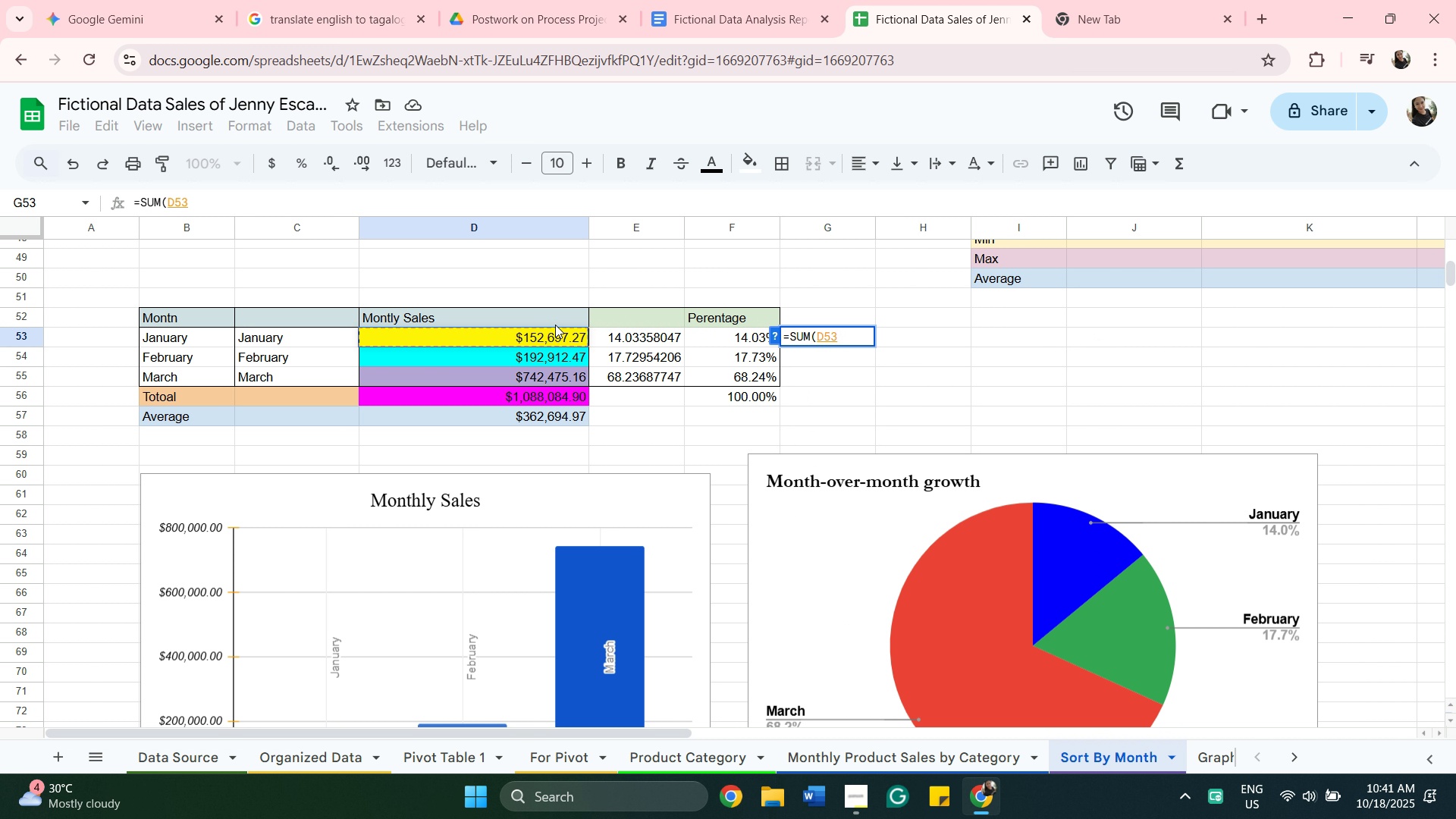 
key(Comma)
 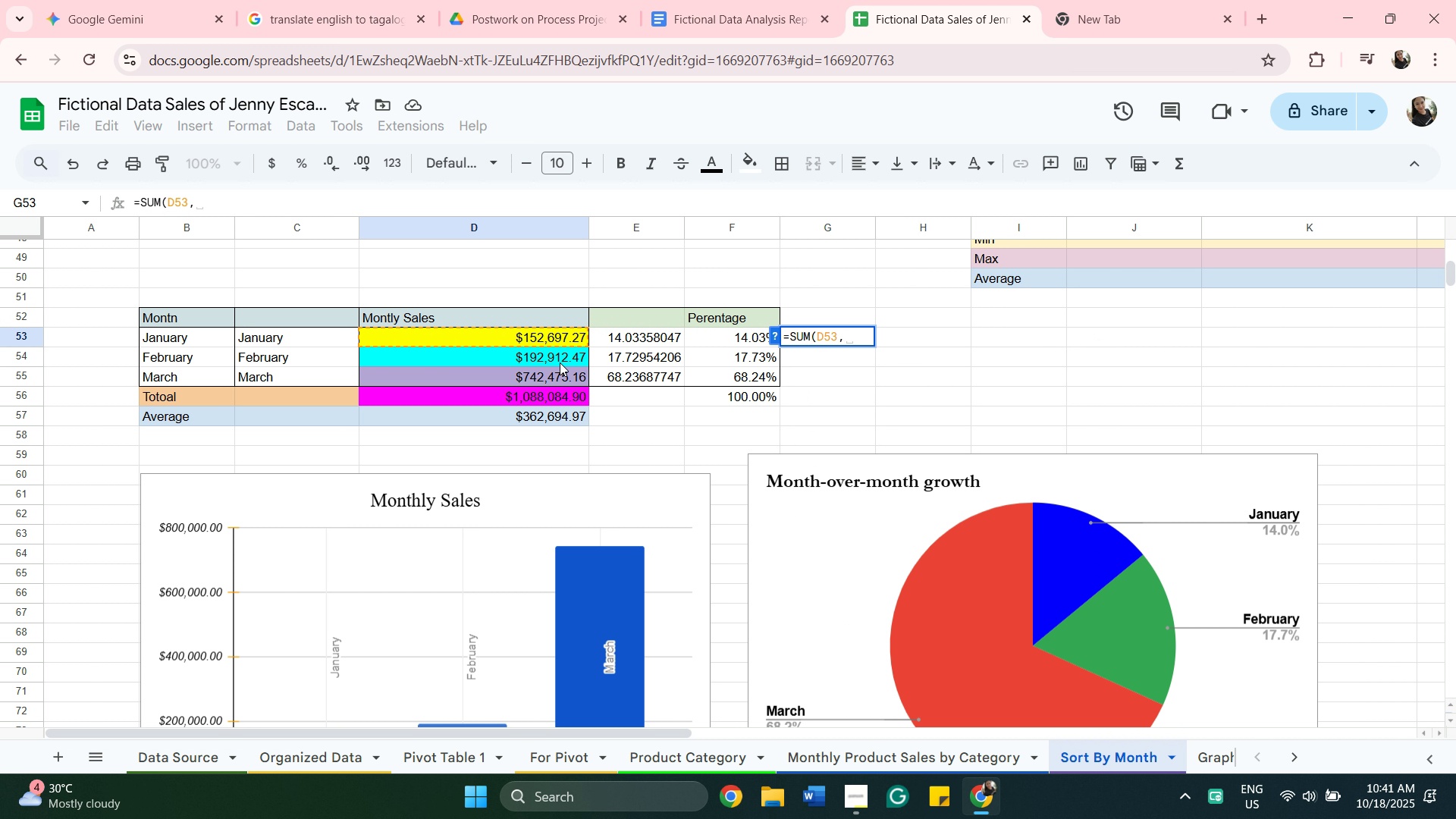 
left_click([560, 362])
 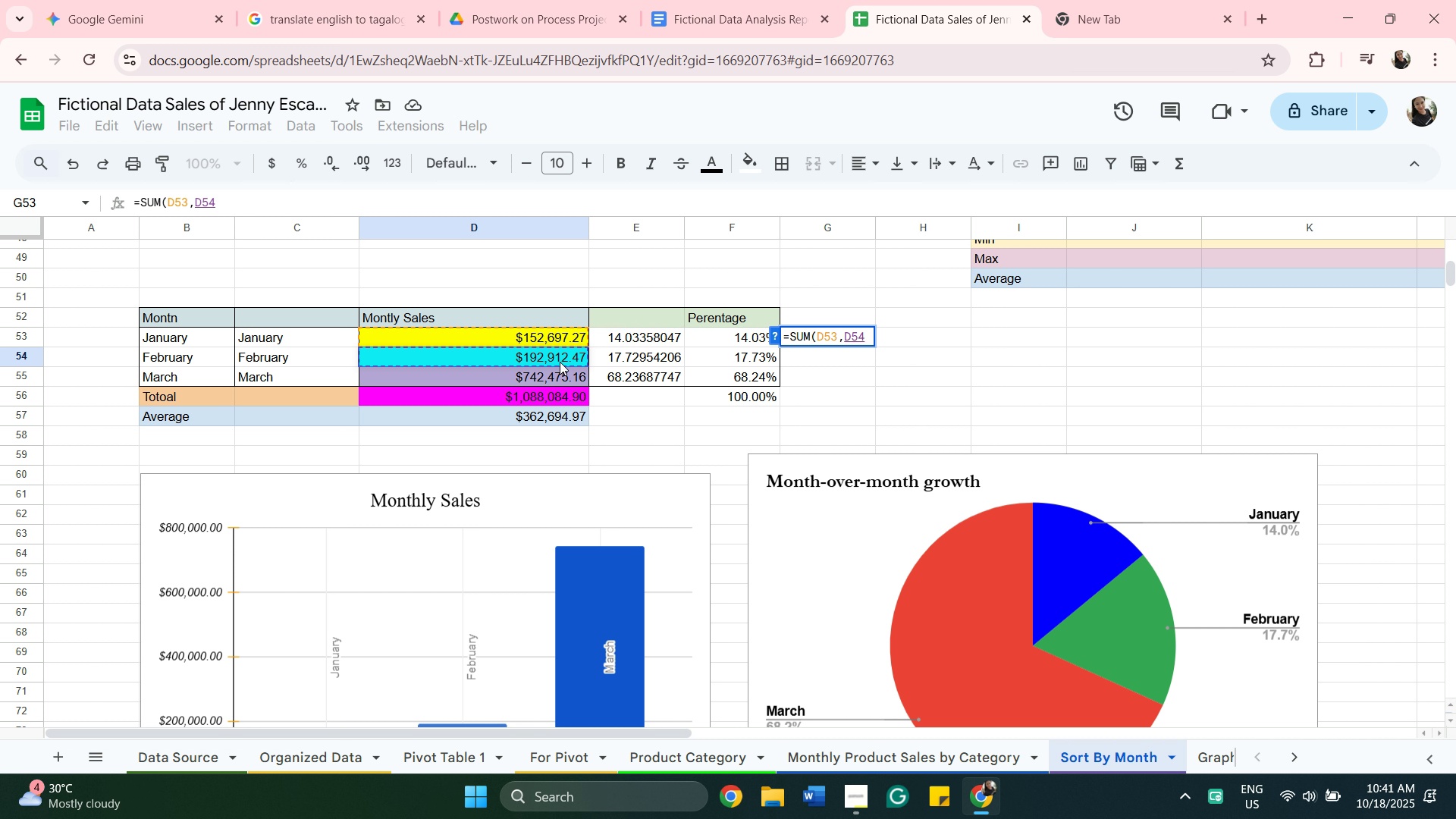 
key(Shift+0)
 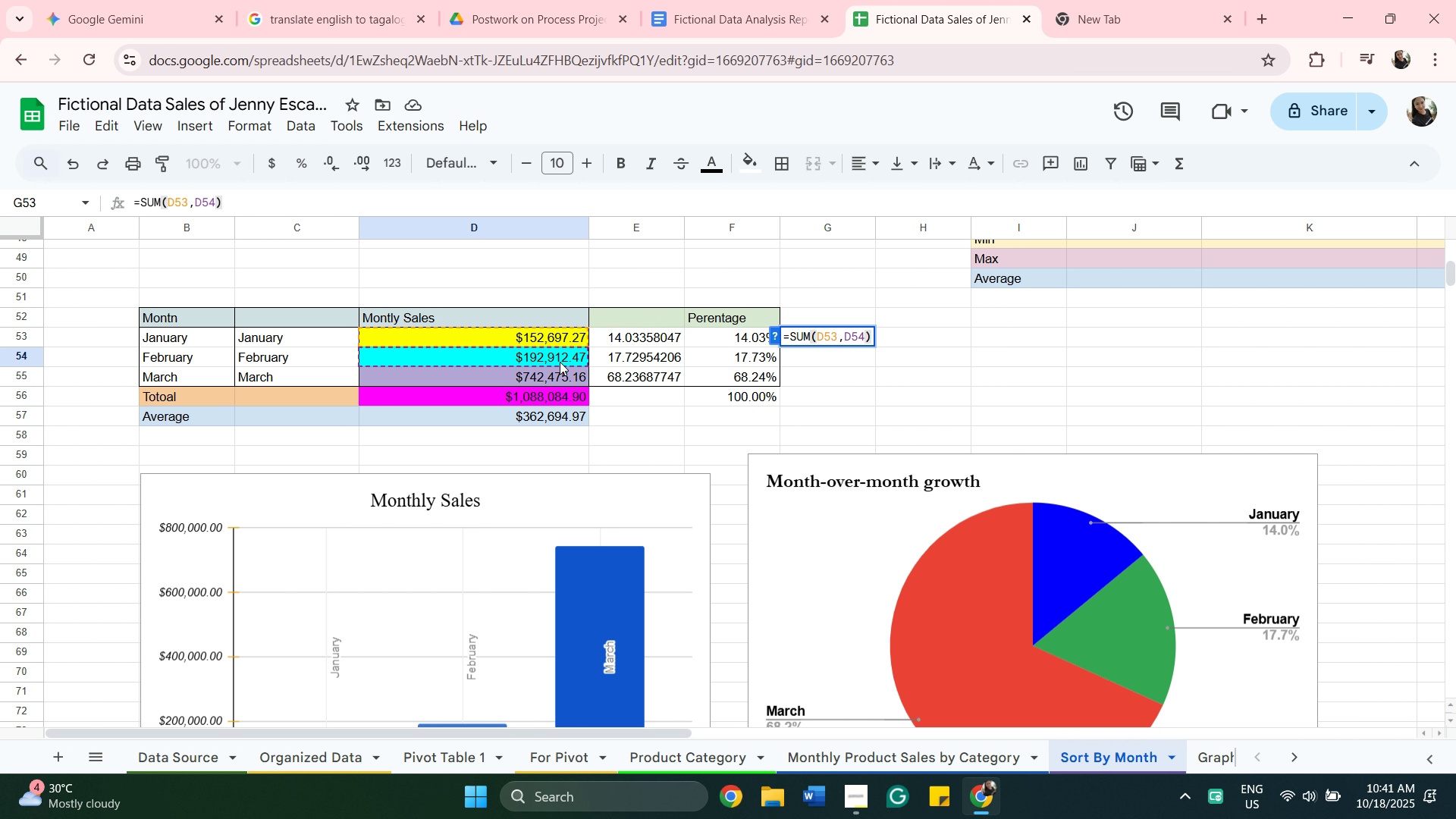 
key(Slash)
 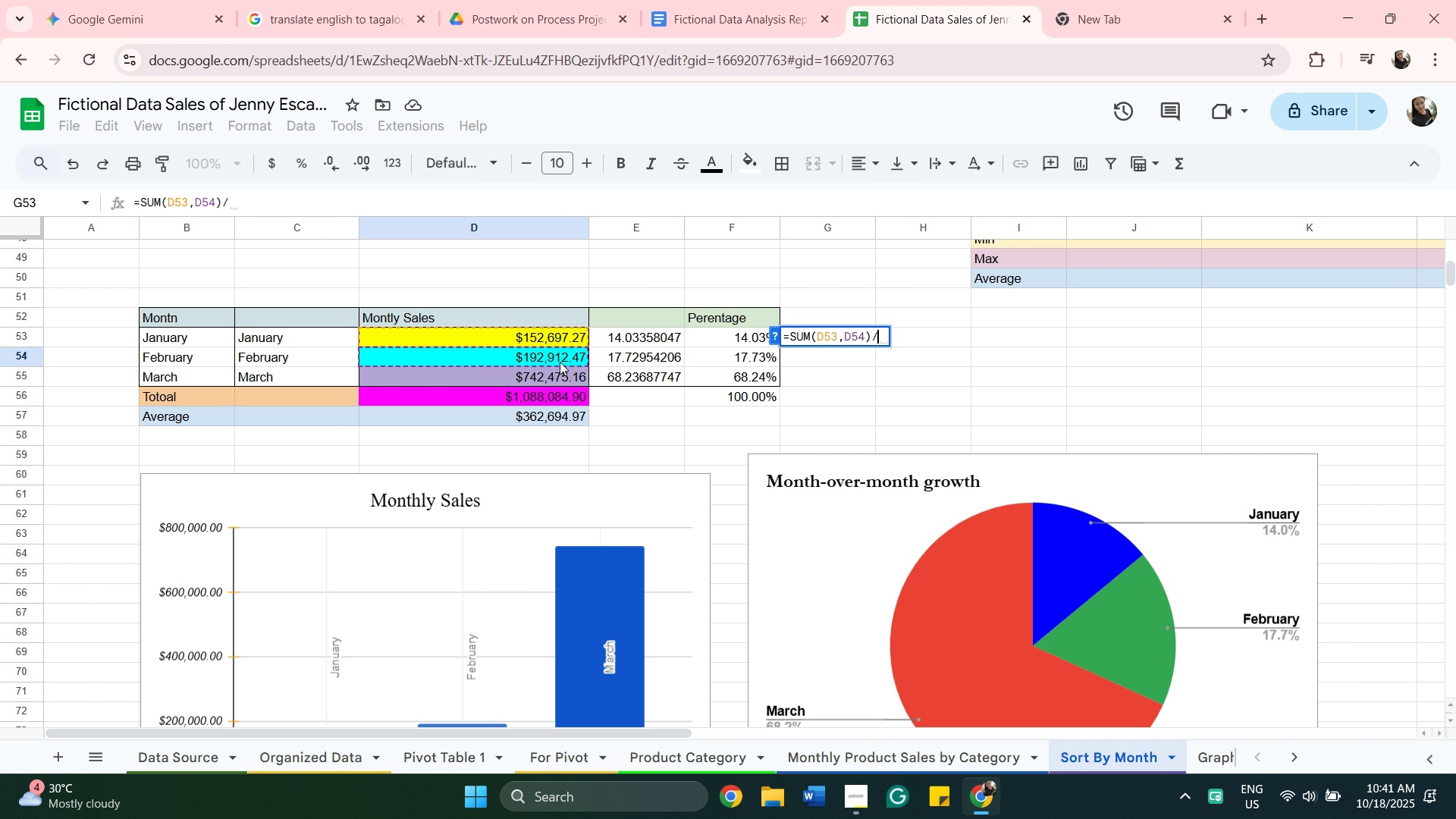 
key(2)
 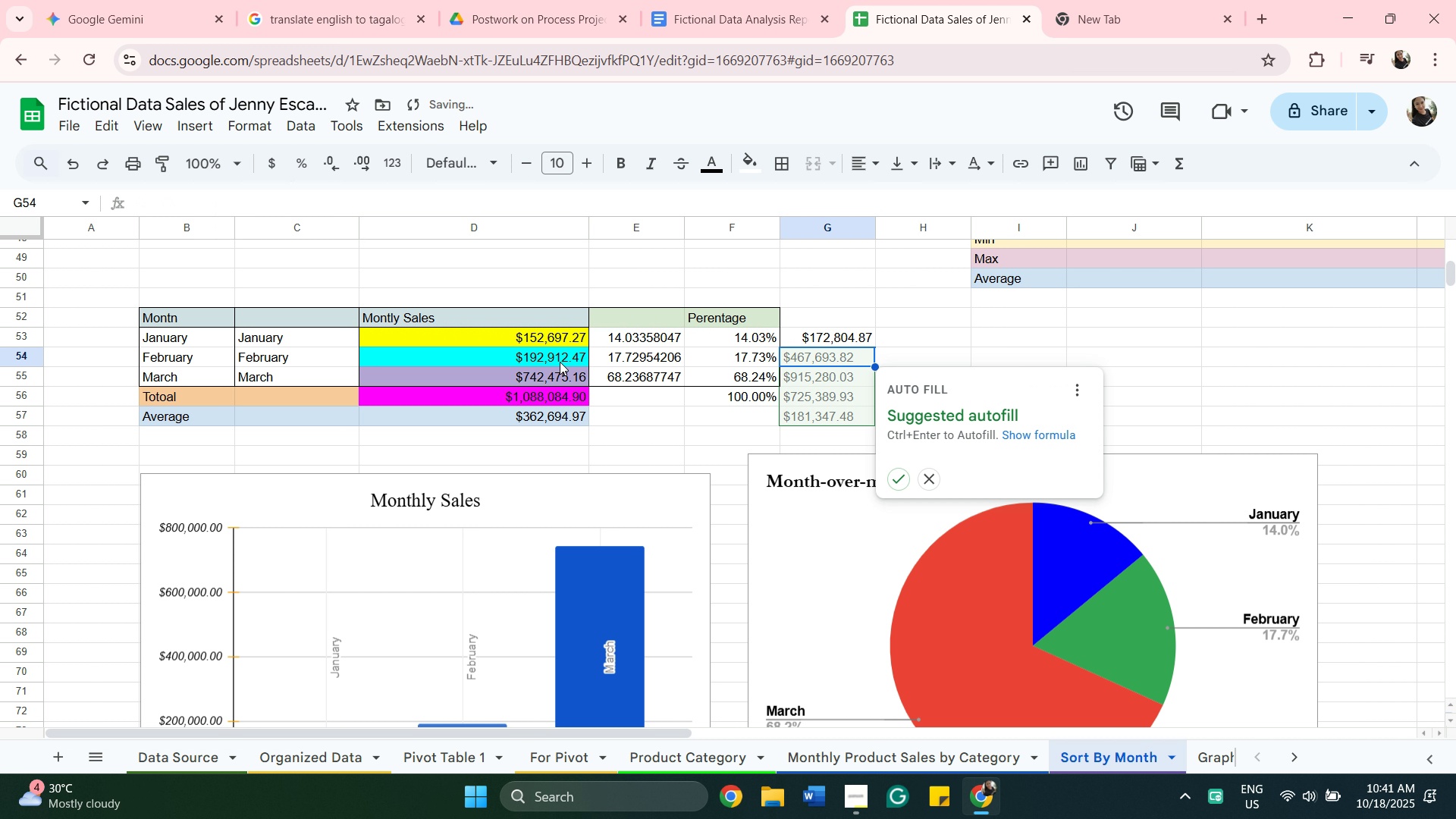 
key(Enter)
 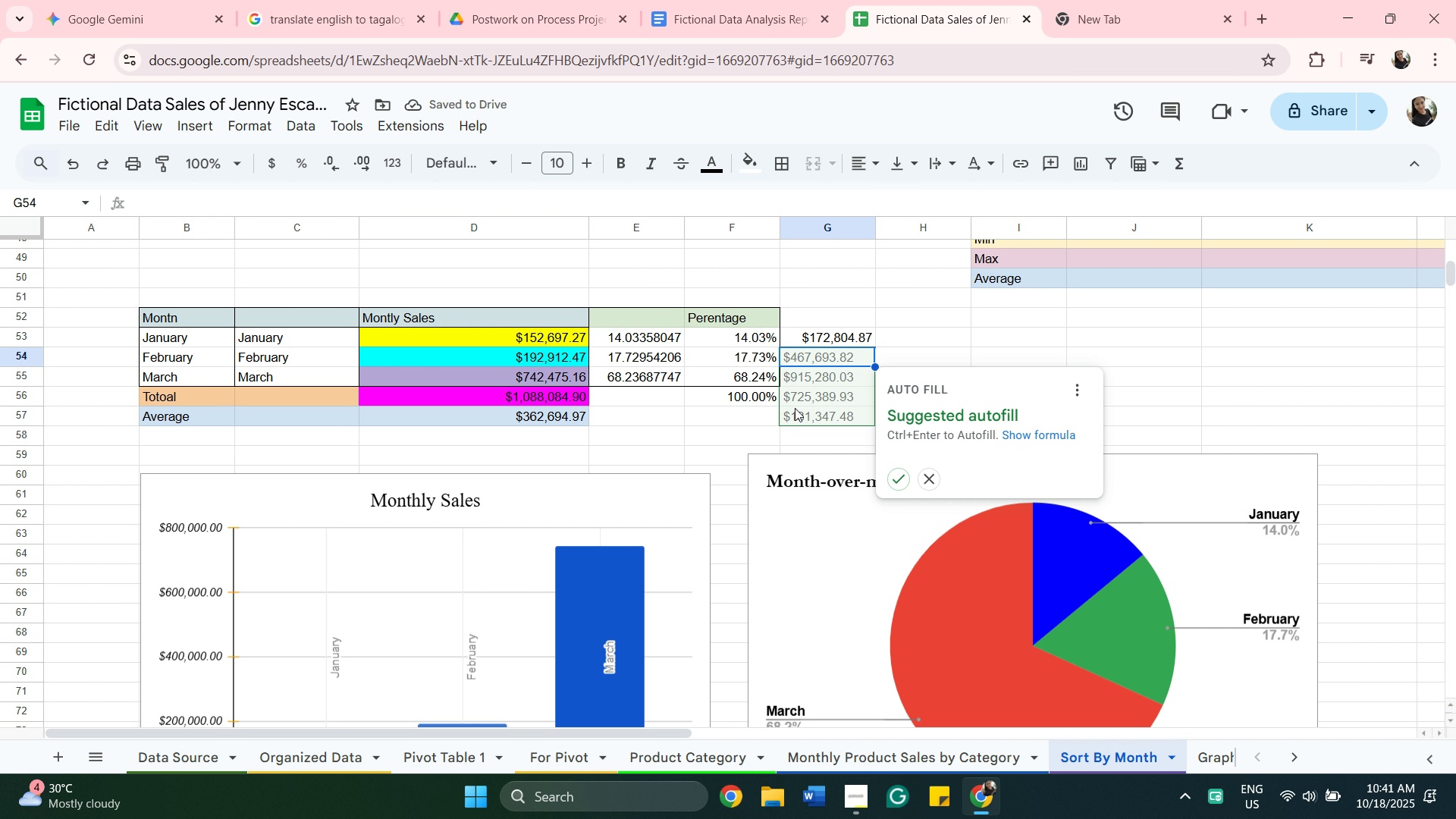 
left_click([806, 378])
 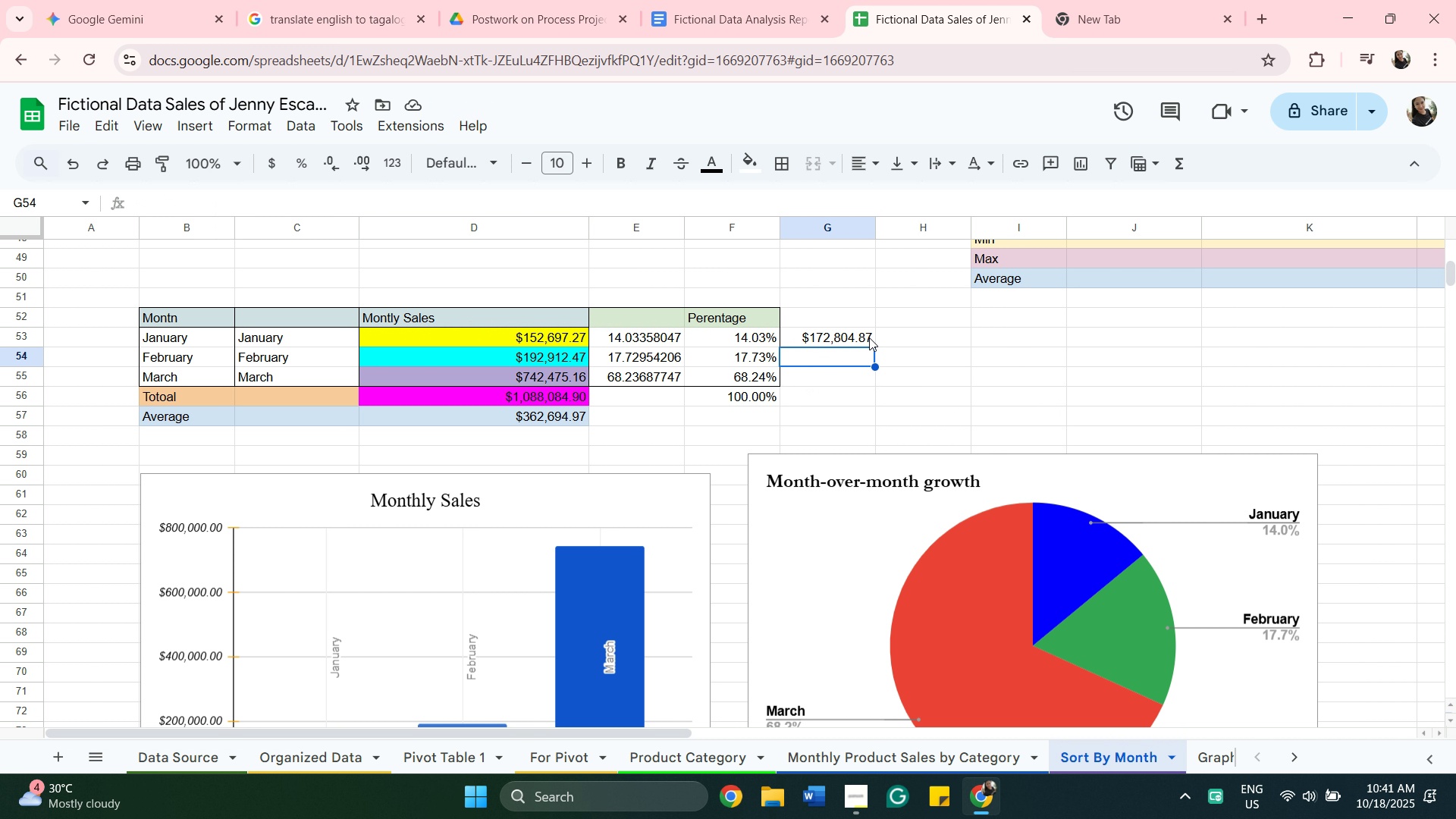 
left_click([864, 337])
 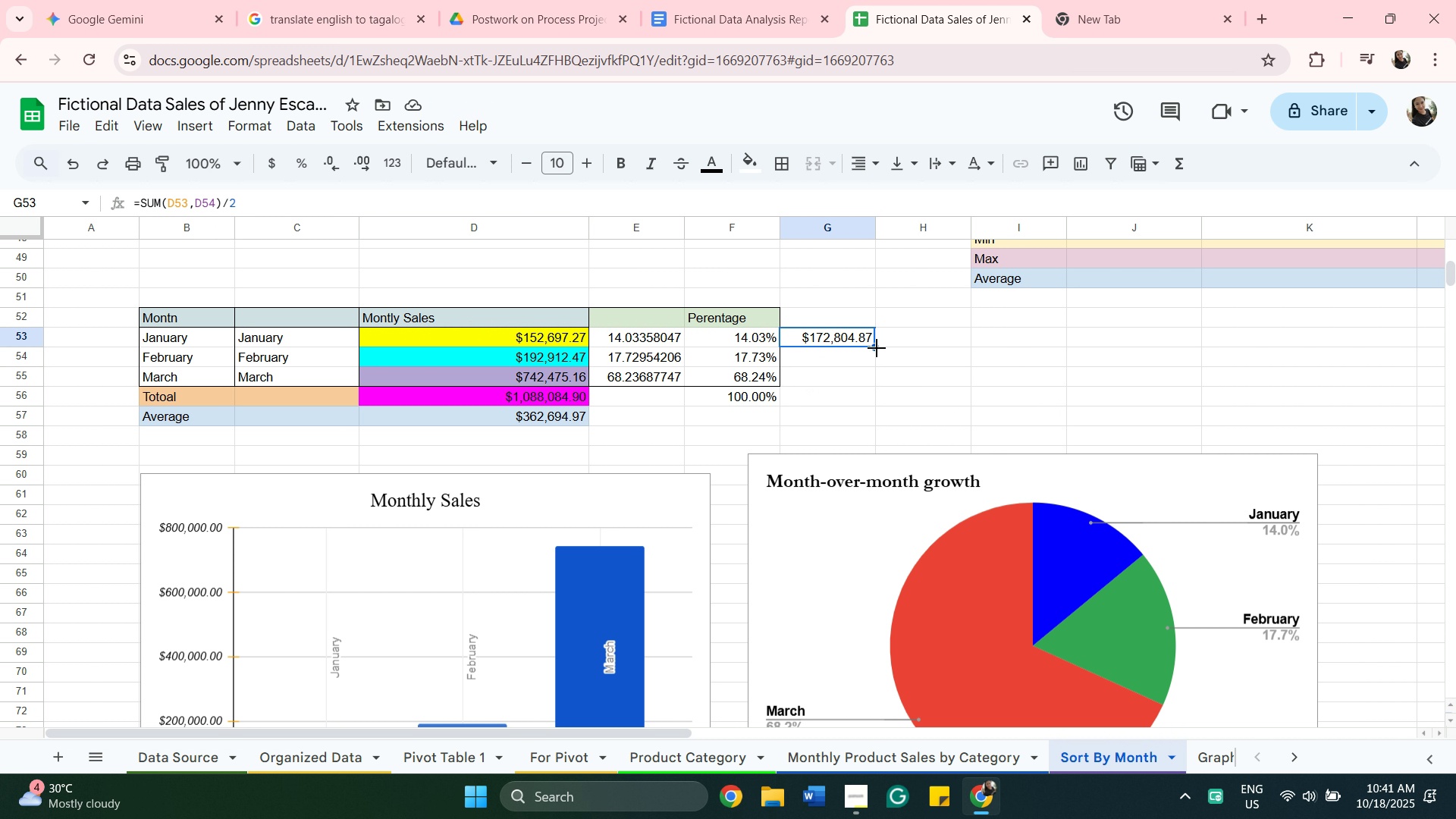 
left_click_drag(start_coordinate=[877, 348], to_coordinate=[877, 372])
 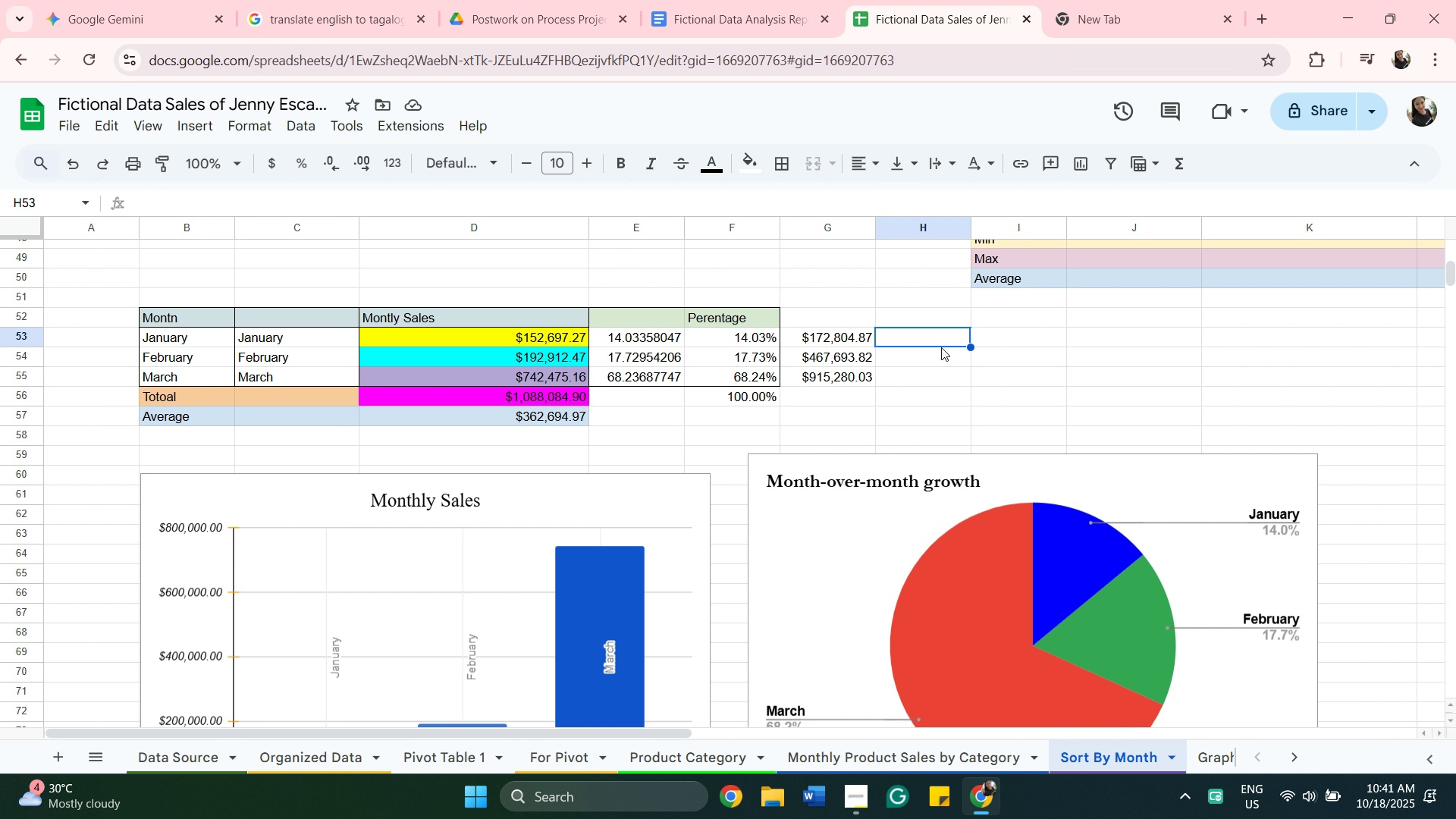 
wait(11.02)
 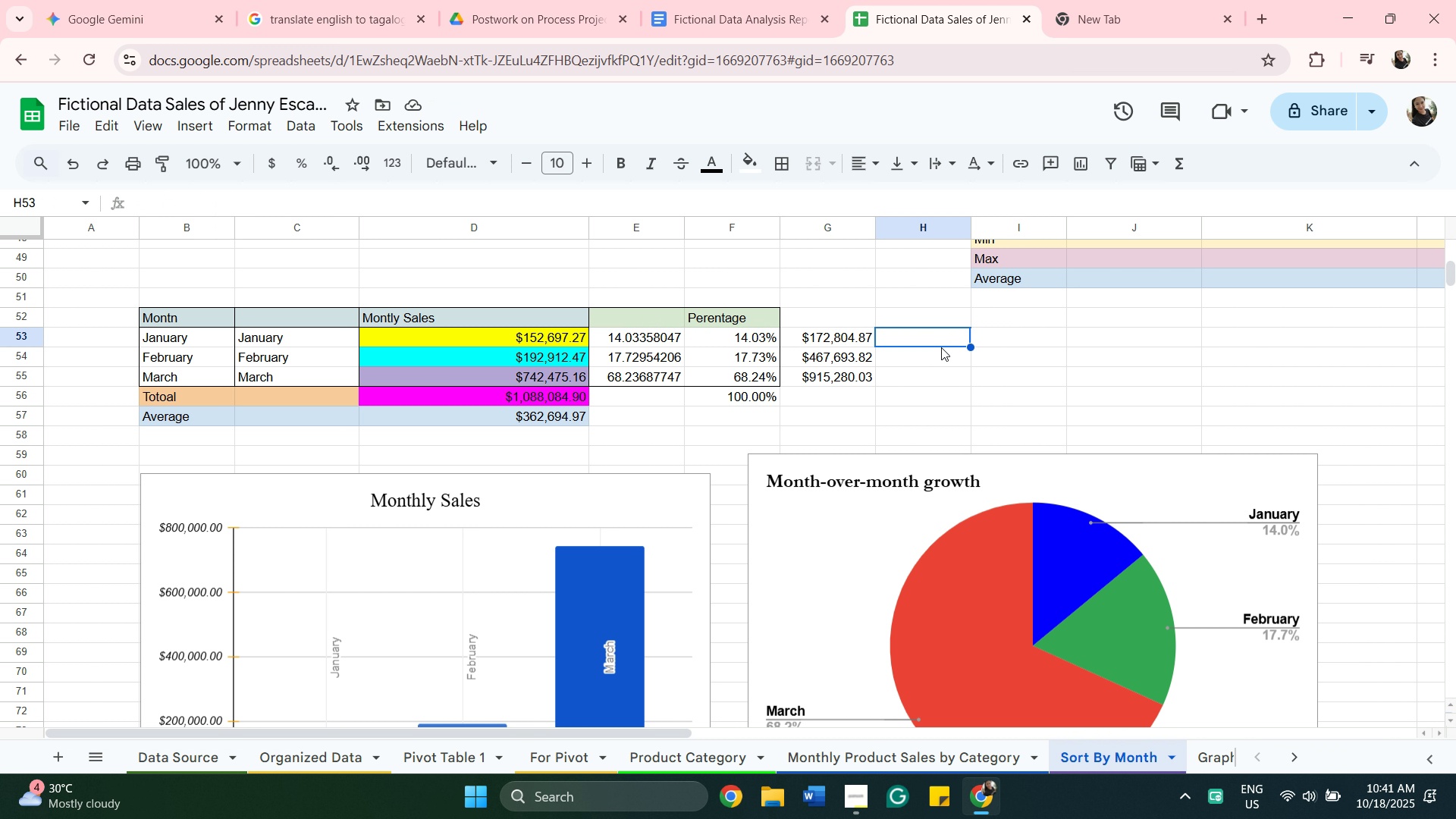 
left_click([567, 337])
 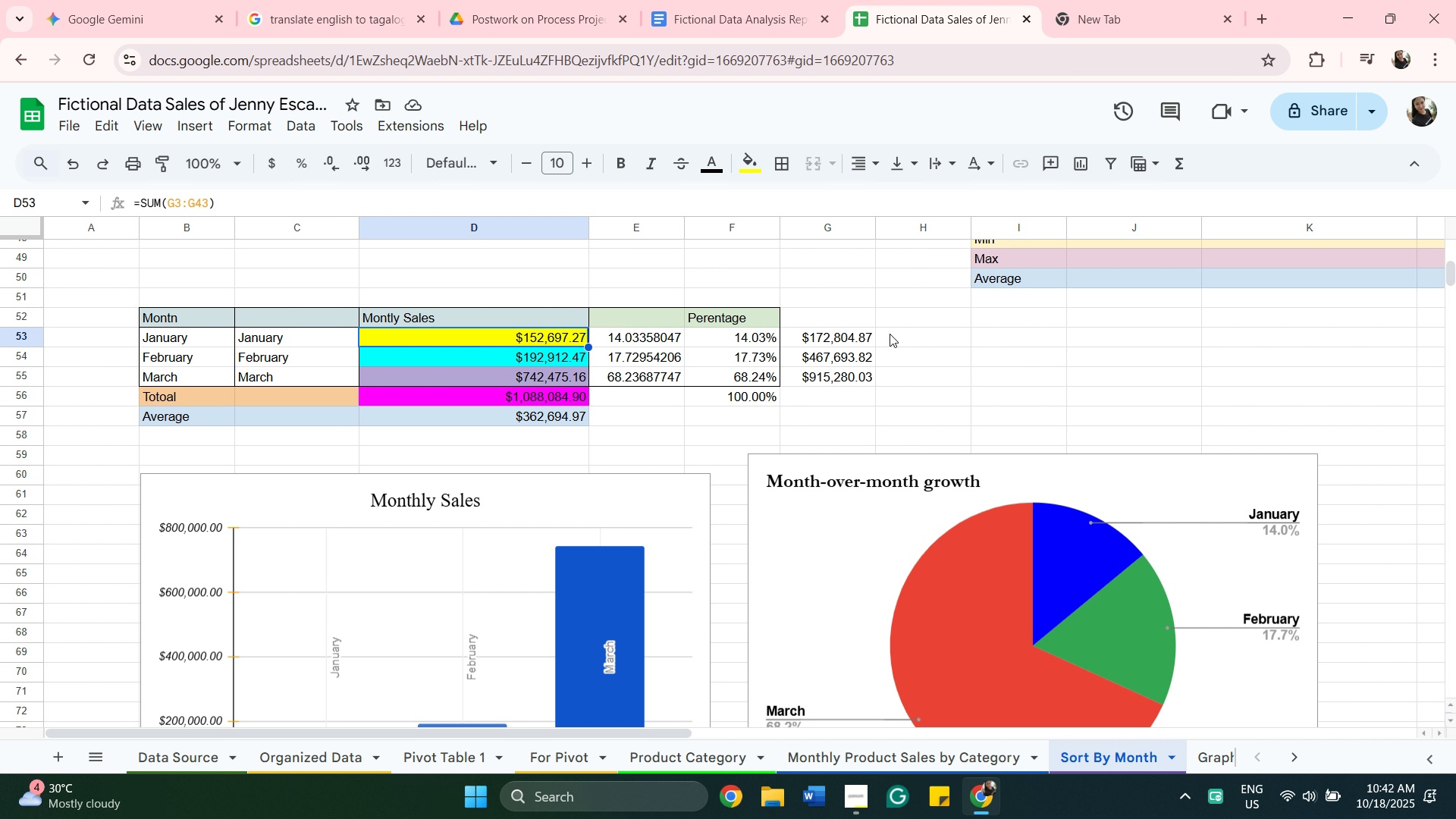 
left_click([890, 334])
 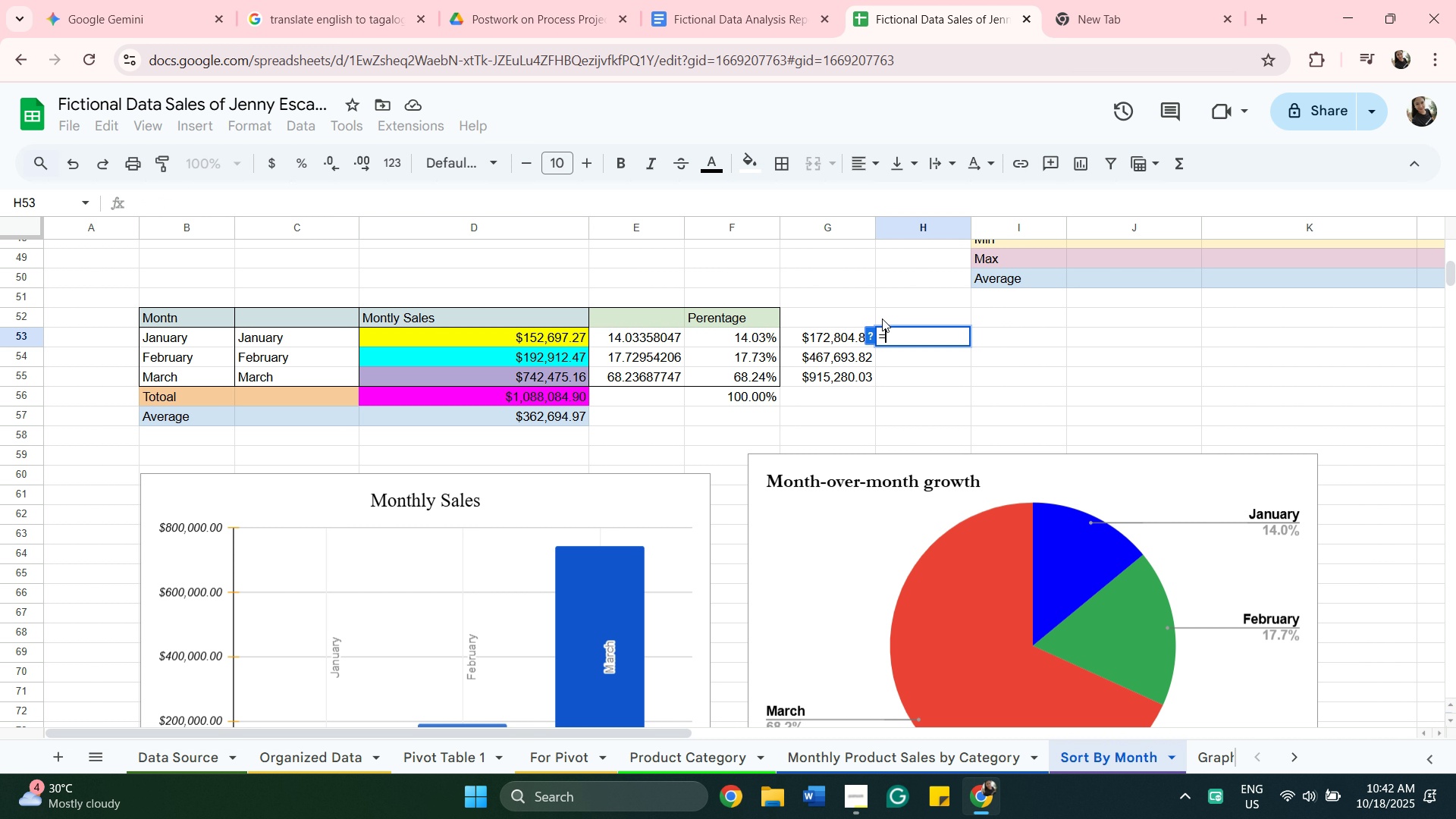 
type(=devide)
key(Backspace)
key(Backspace)
key(Backspace)
key(Backspace)
key(Backspace)
type(i)
 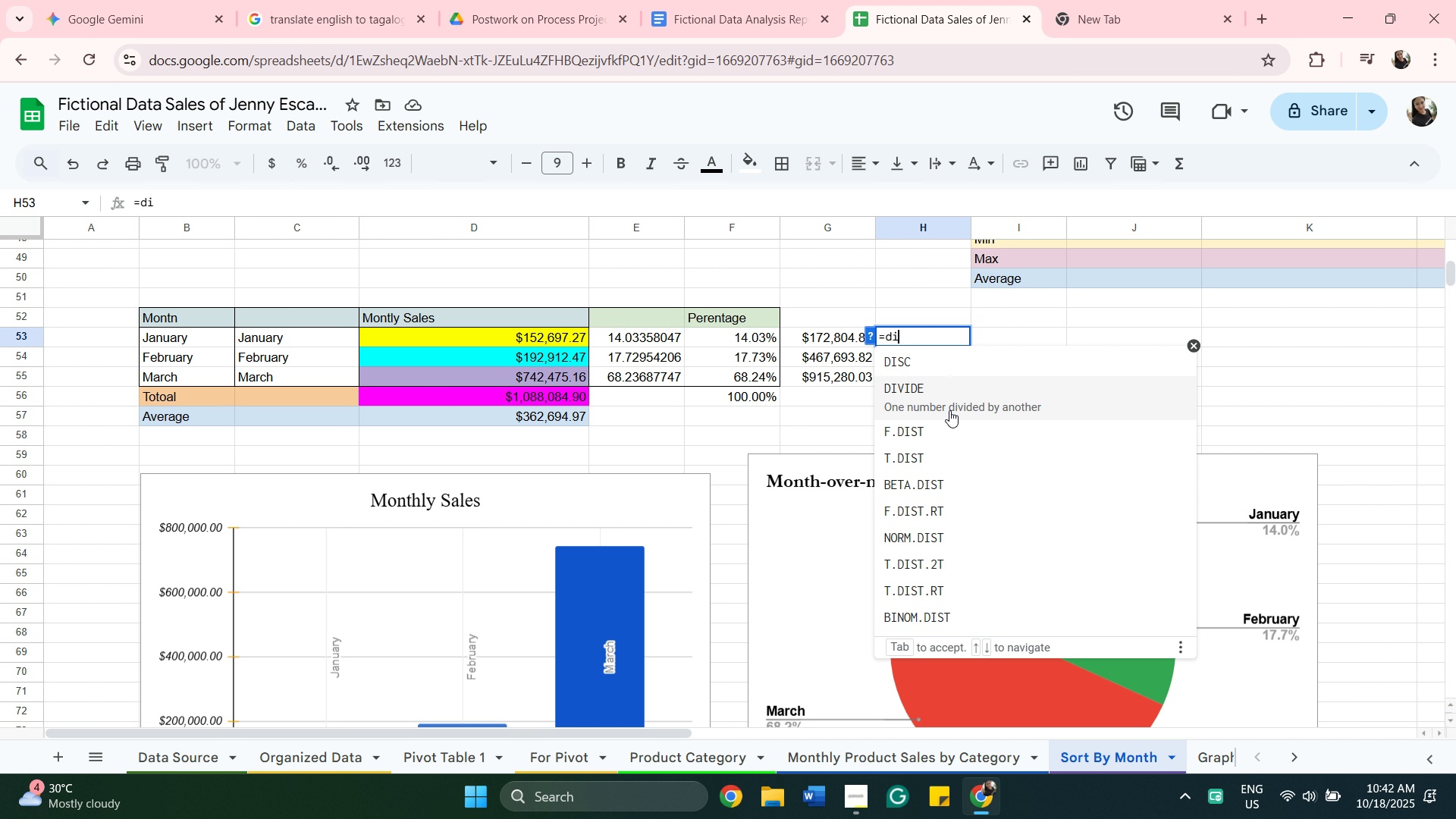 
wait(5.41)
 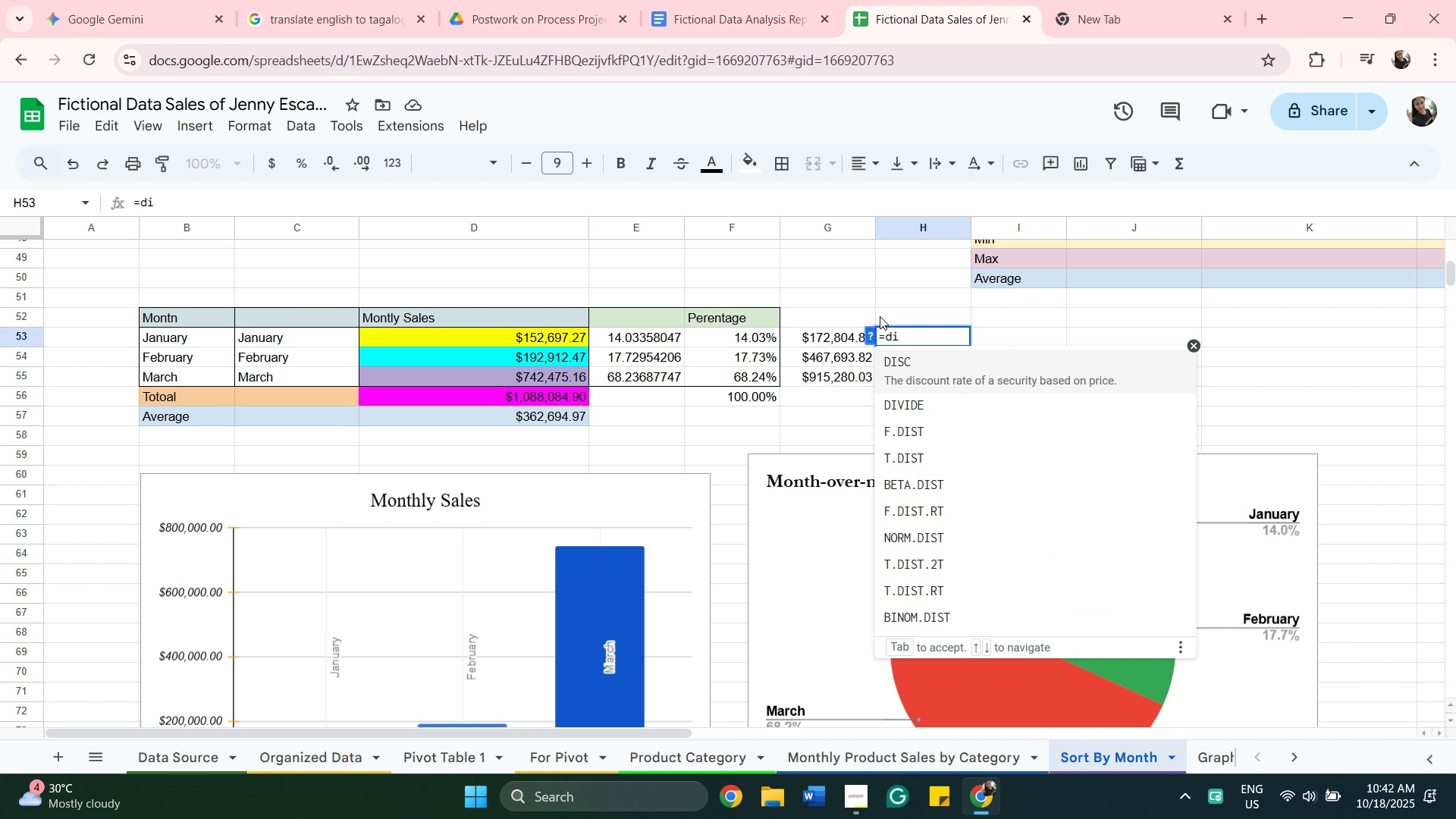 
left_click([949, 410])
 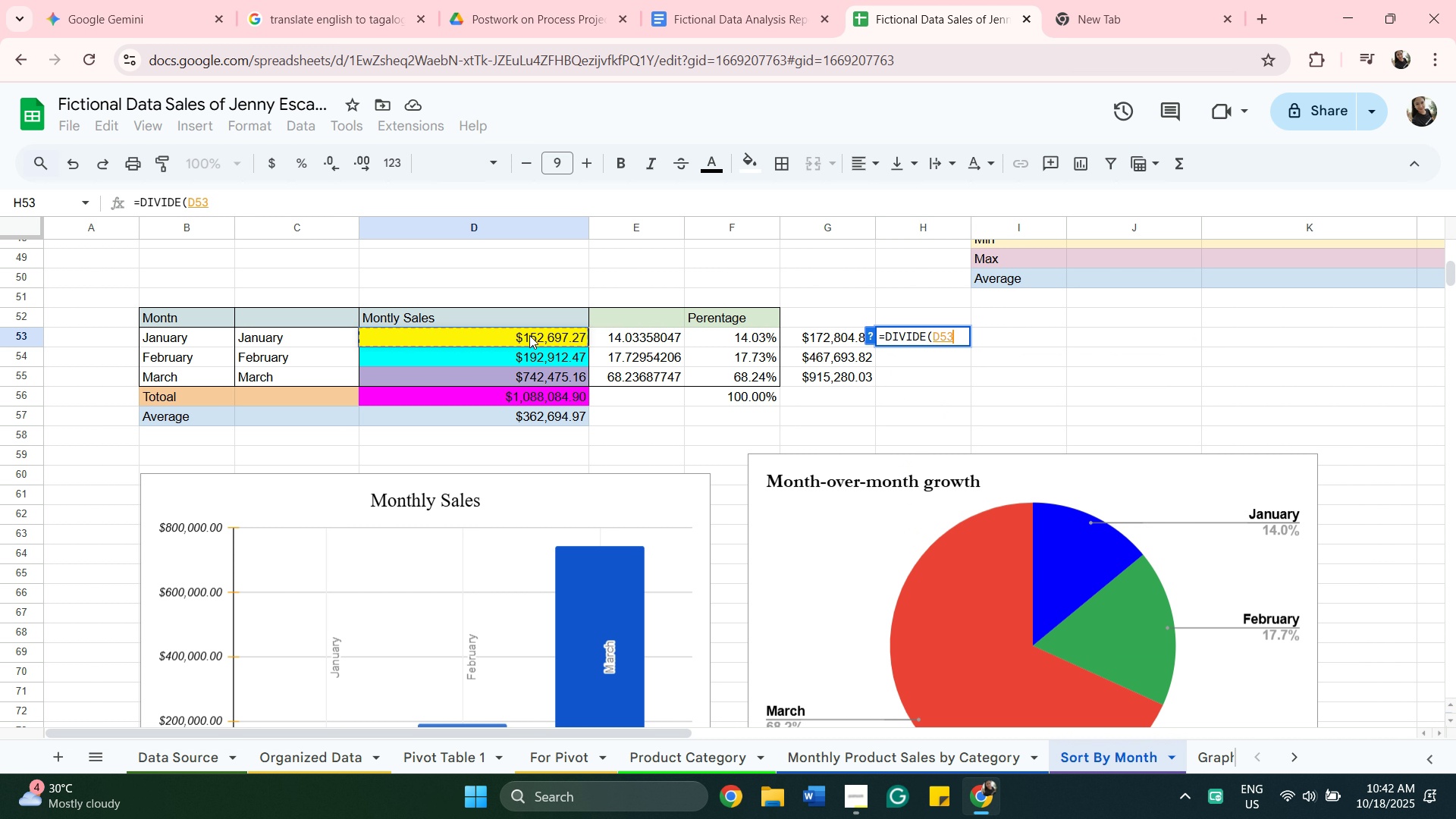 
left_click([529, 335])
 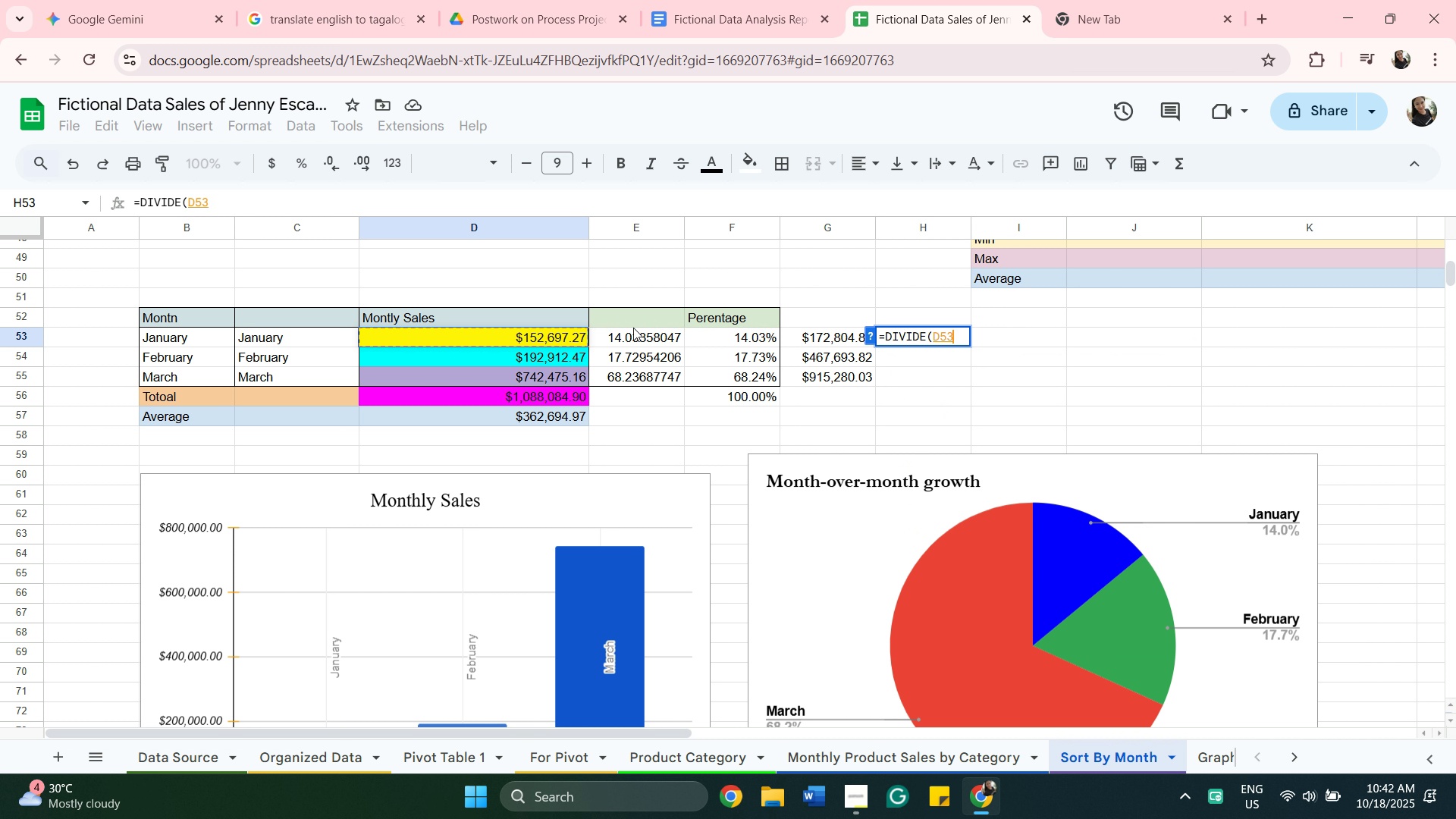 
key(Comma)
 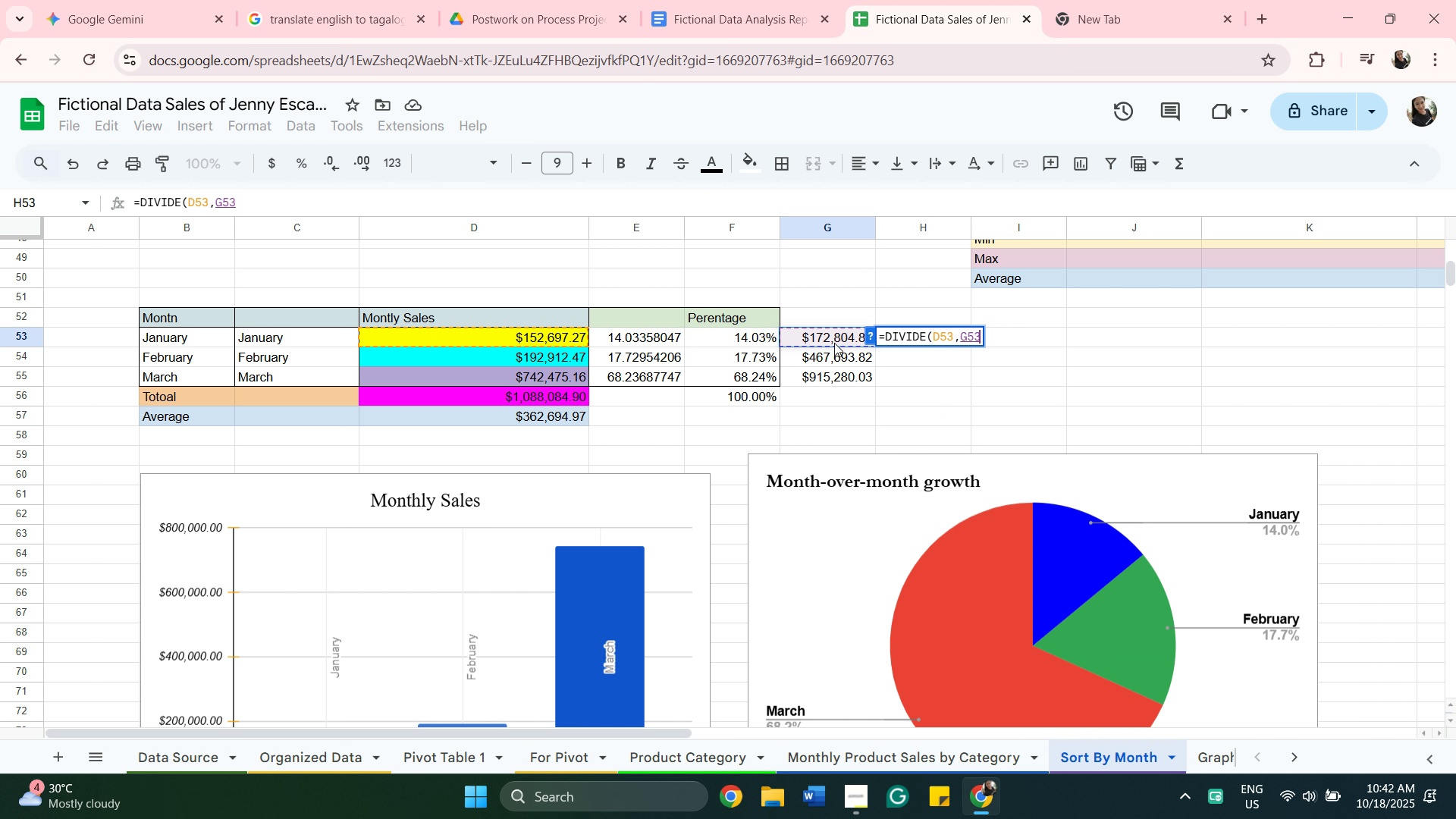 
wait(5.29)
 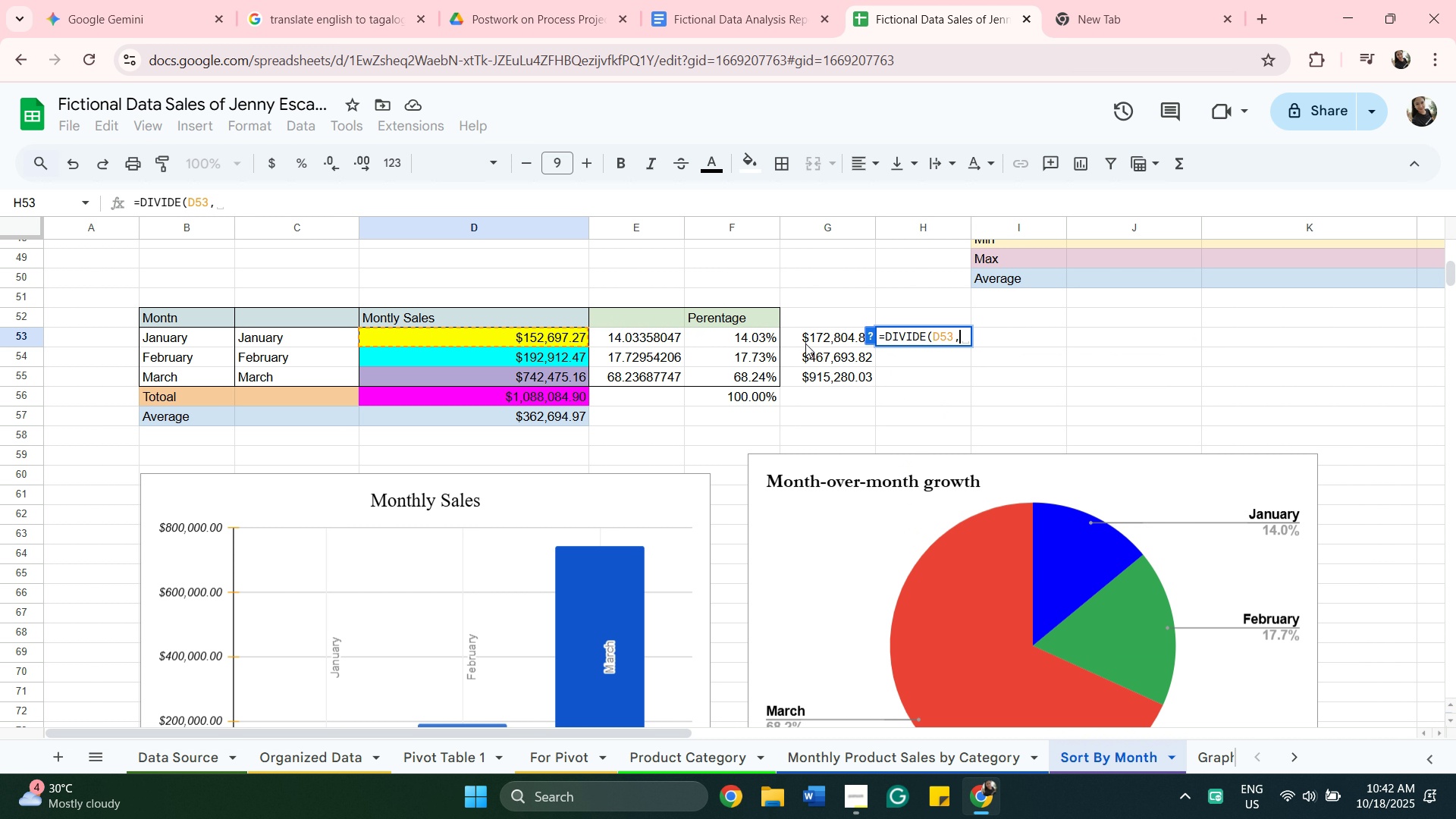 
type()*100)
 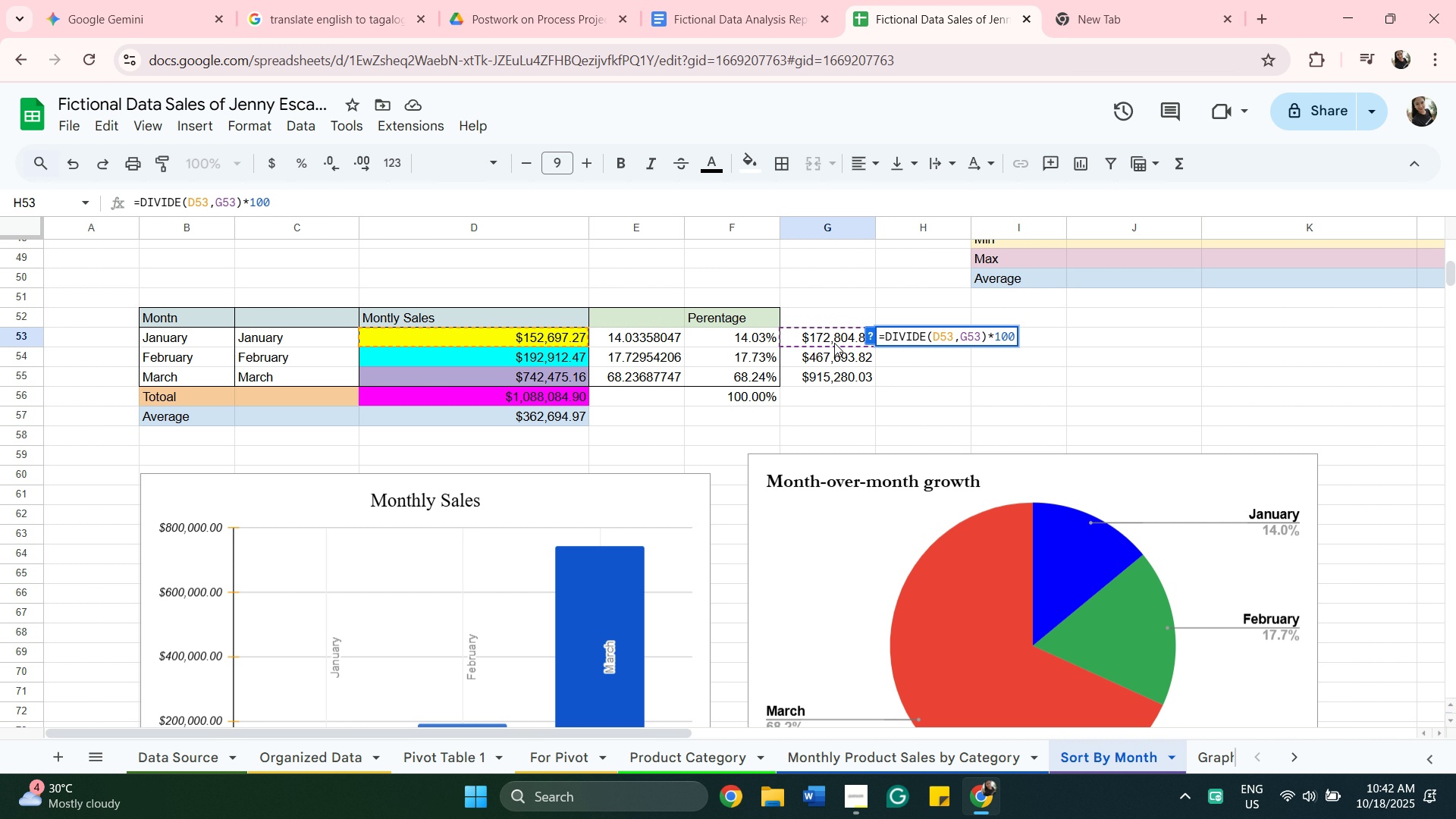 
key(Enter)
 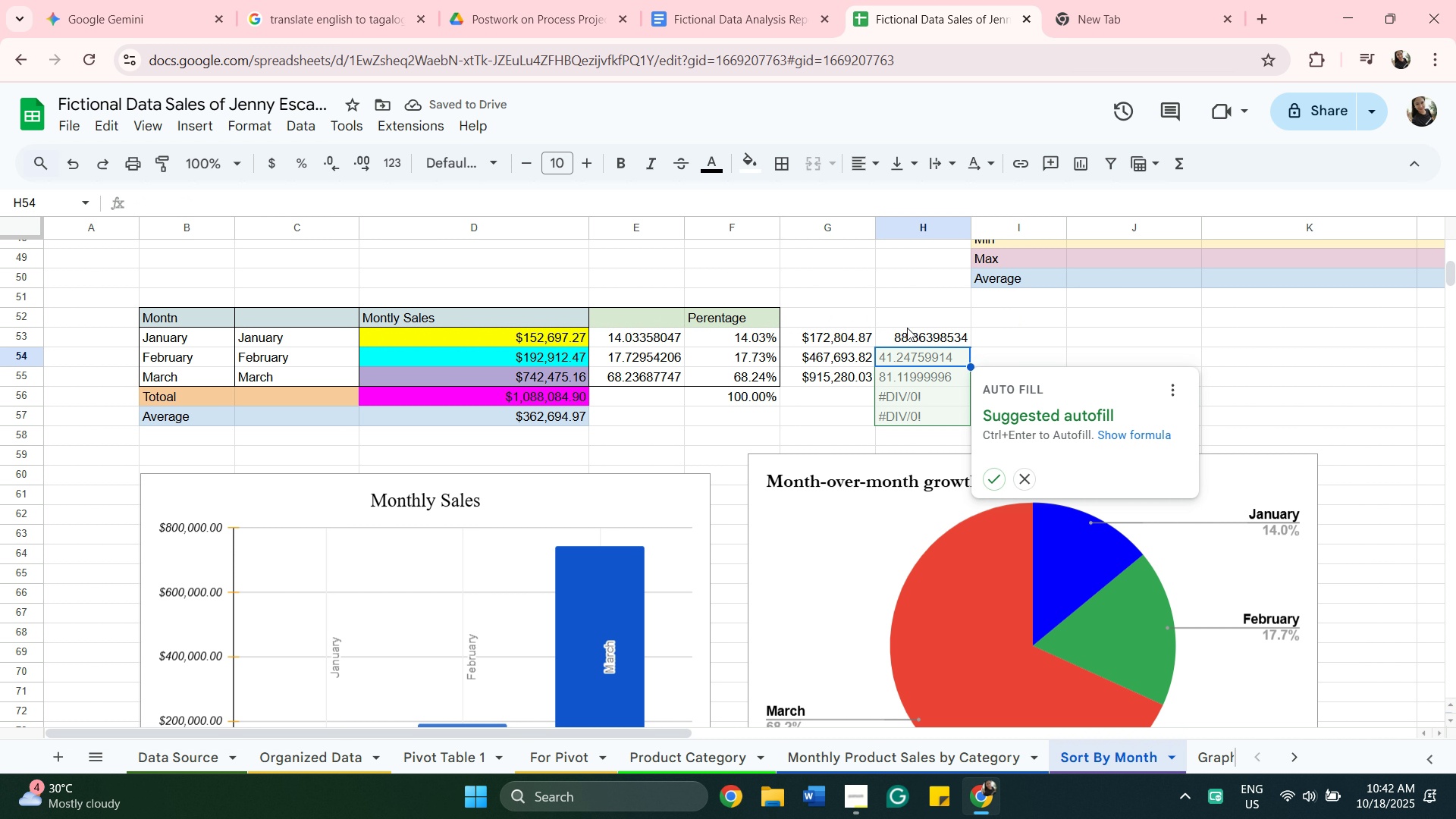 
left_click([924, 335])
 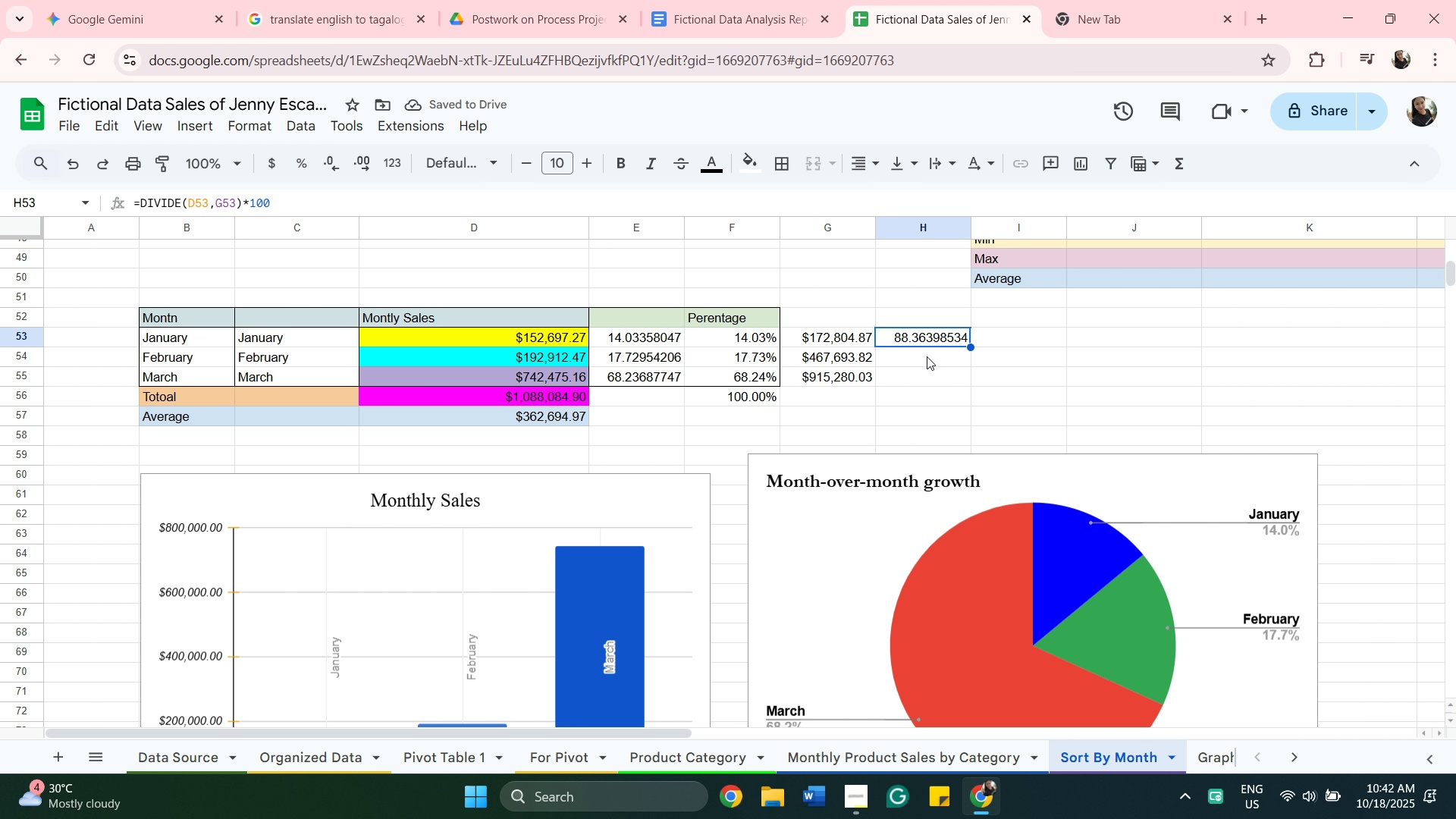 
left_click([927, 356])
 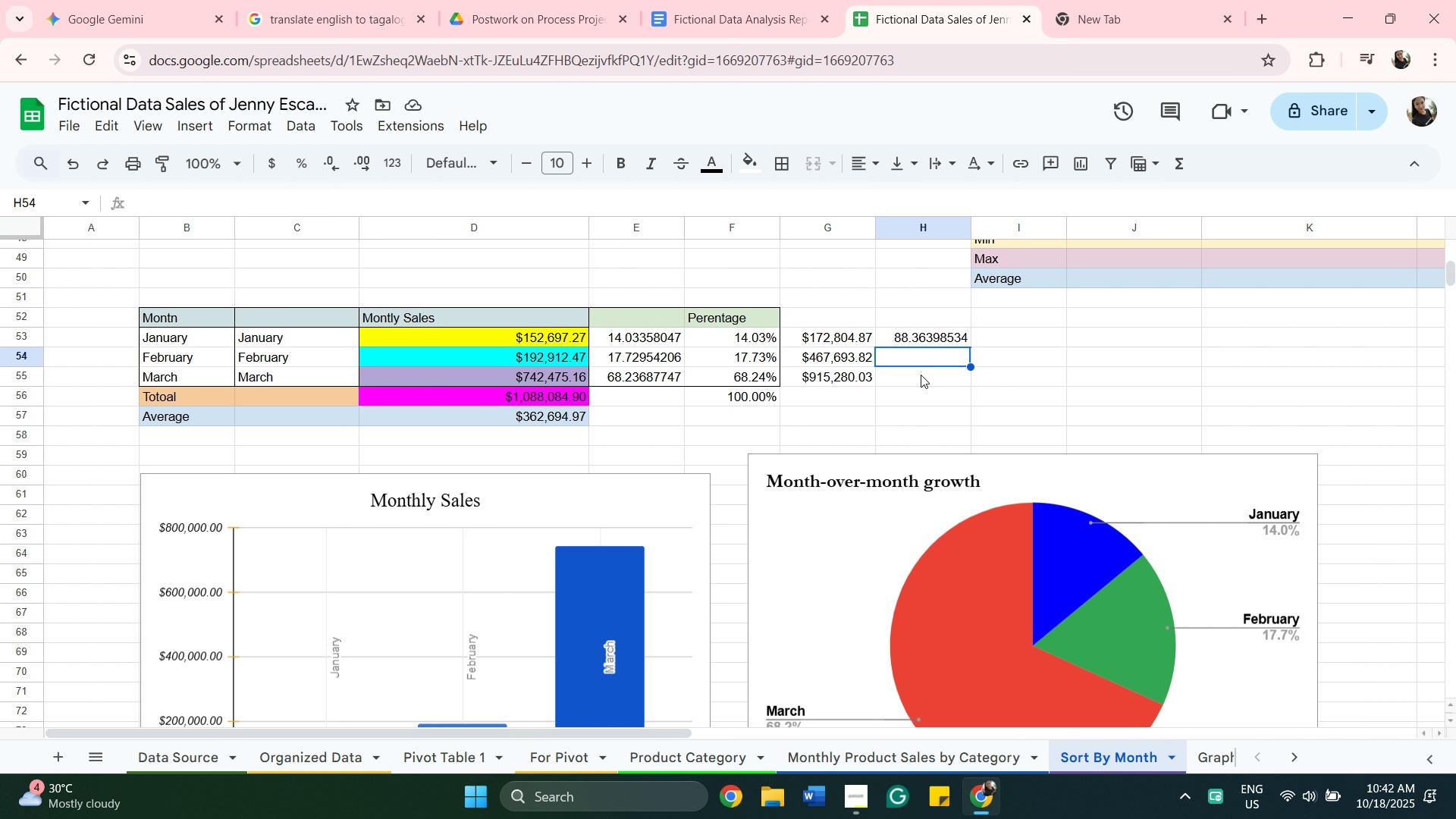 
mouse_move([800, 363])
 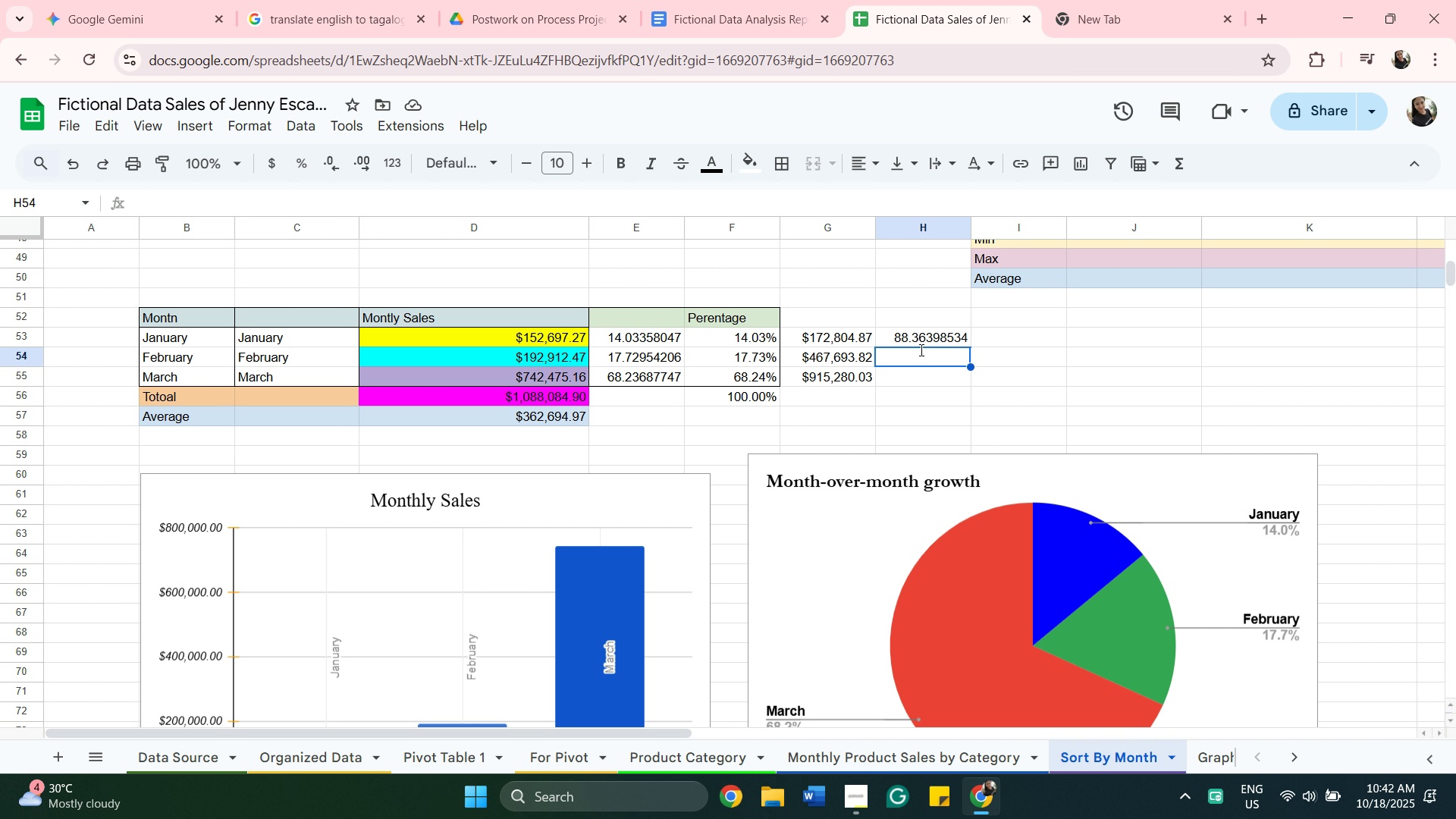 
key(Equal)
 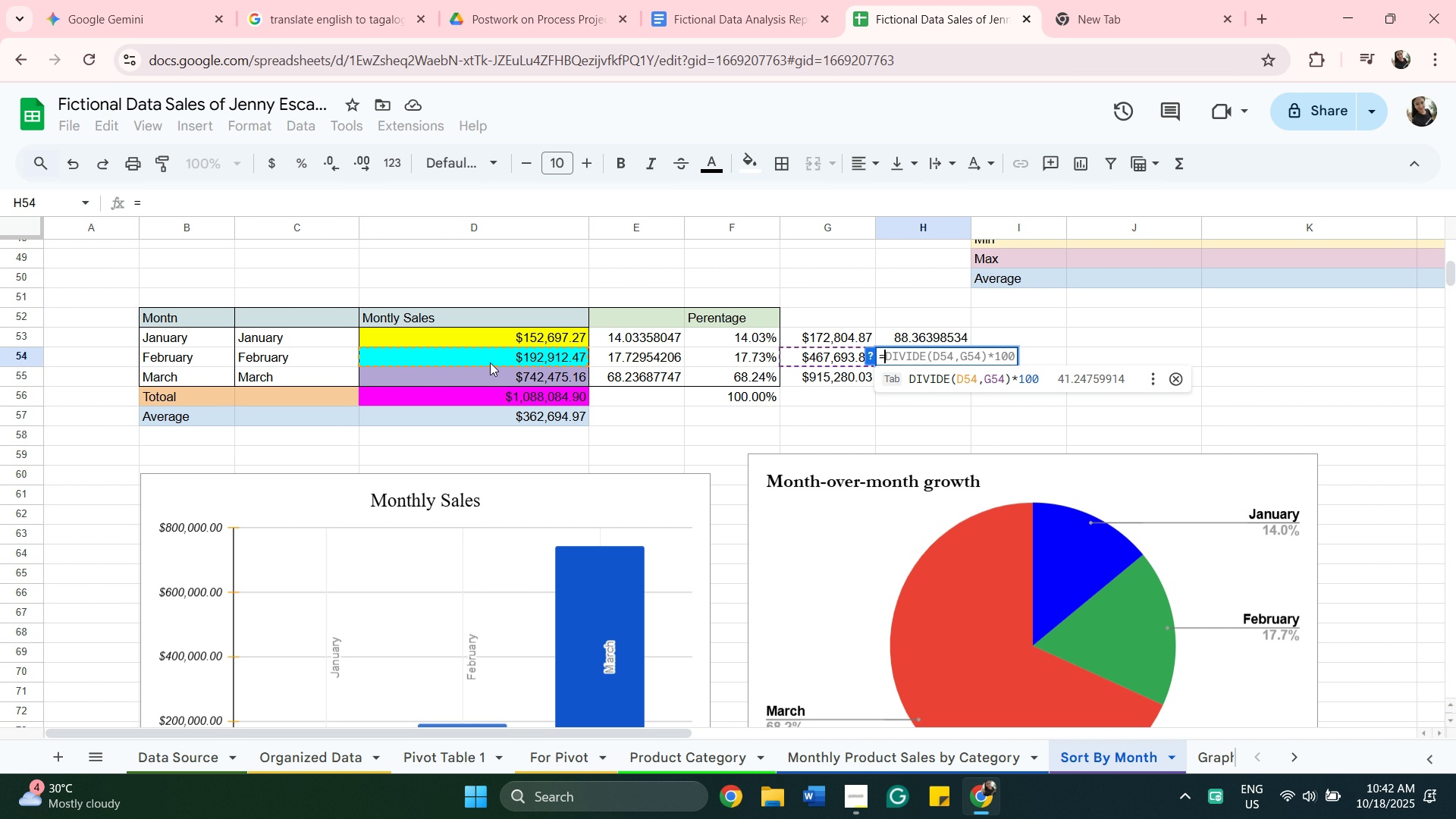 
wait(20.11)
 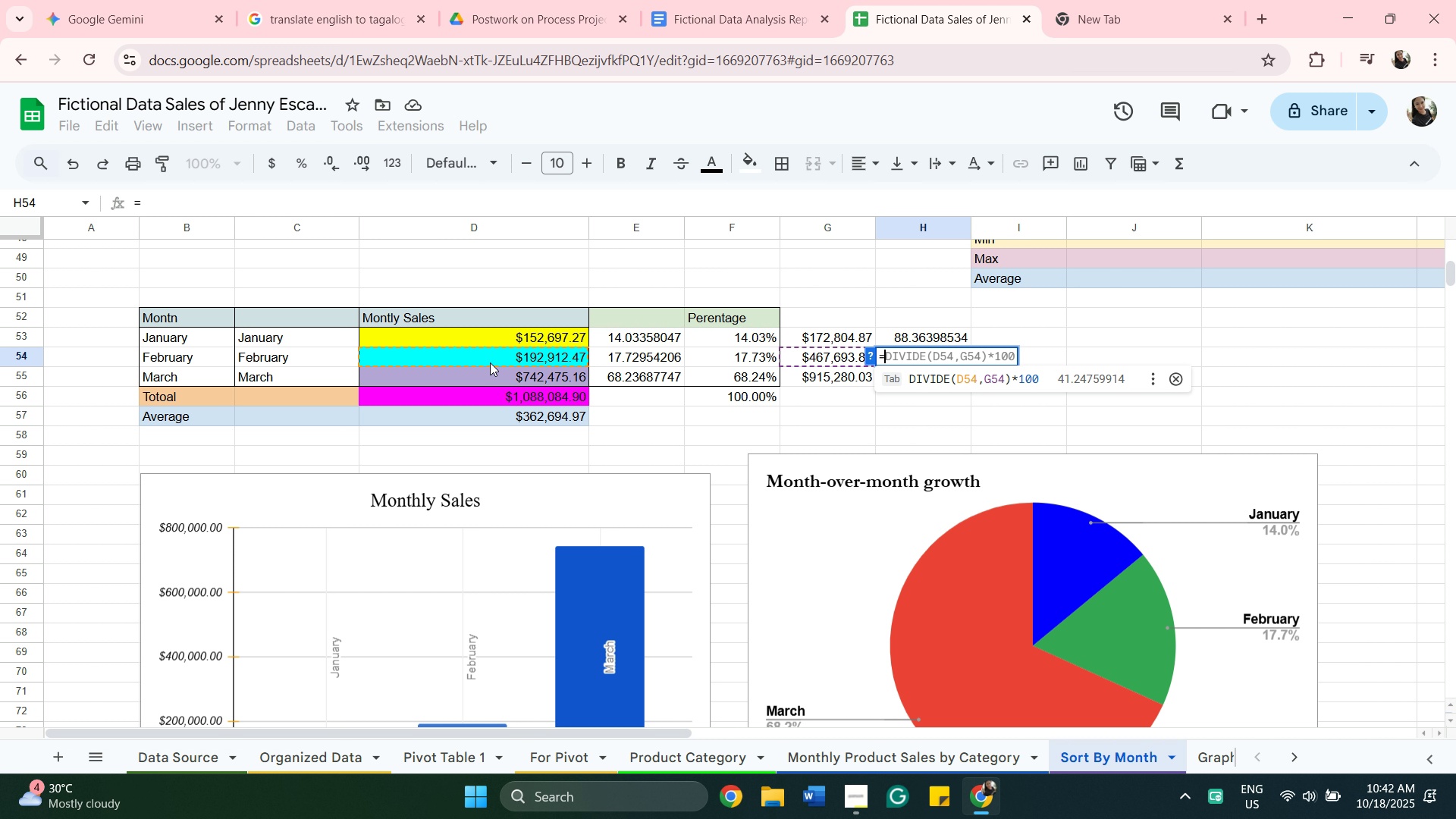 
left_click([913, 381])
 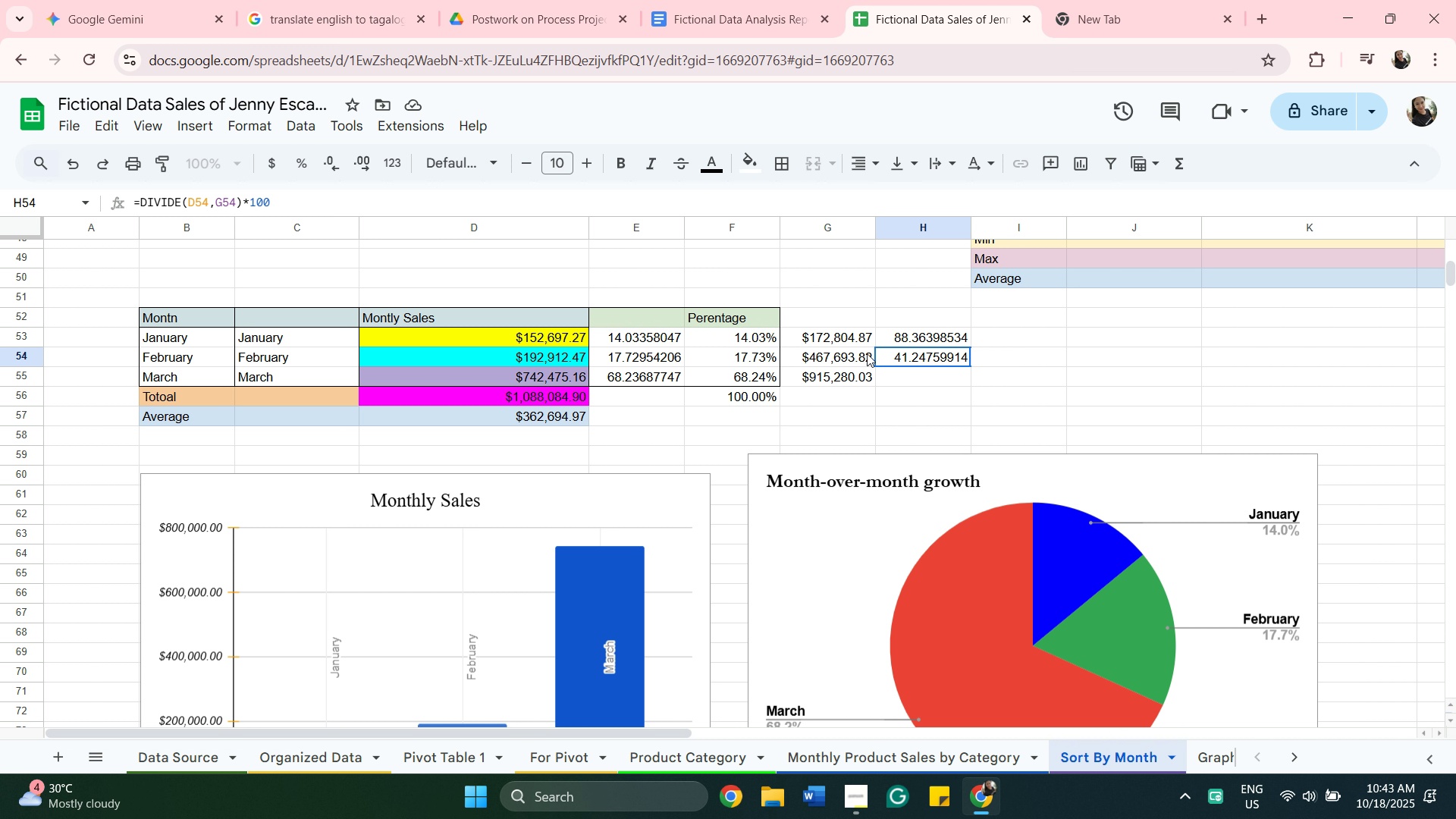 
wait(18.38)
 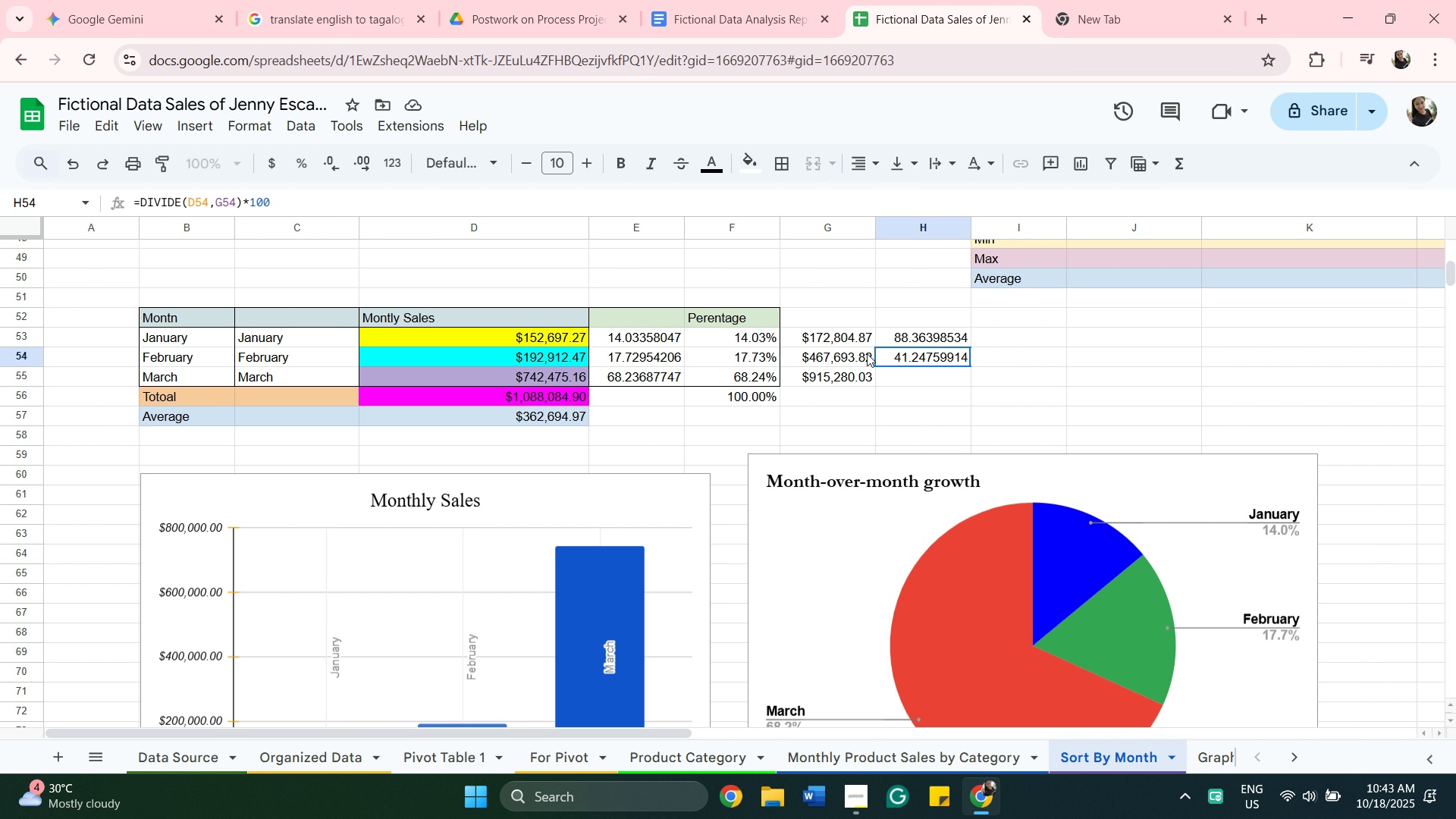 
double_click([892, 365])
 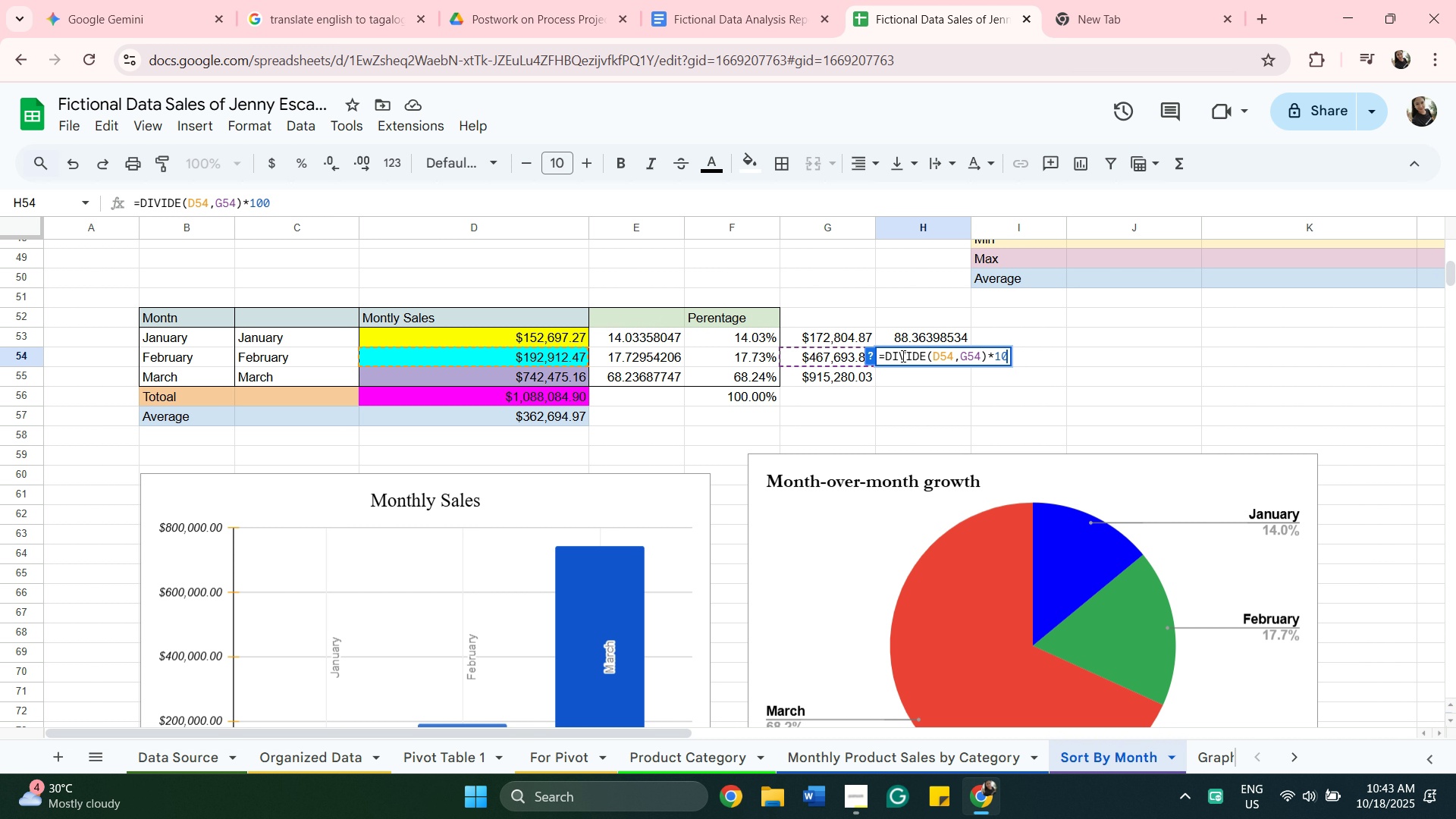 
hold_key(key=Backspace, duration=1.09)
 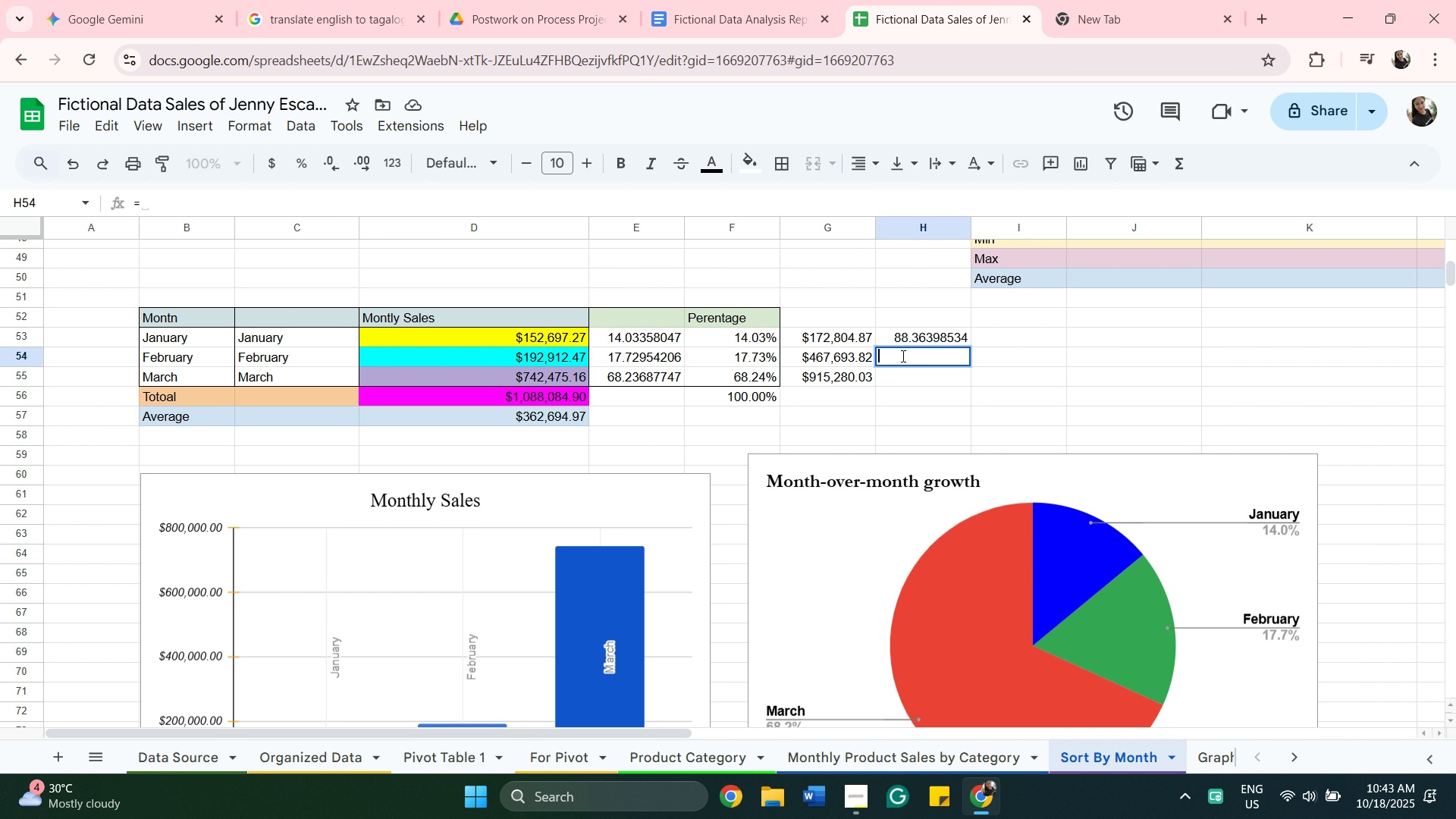 
key(Backspace)
 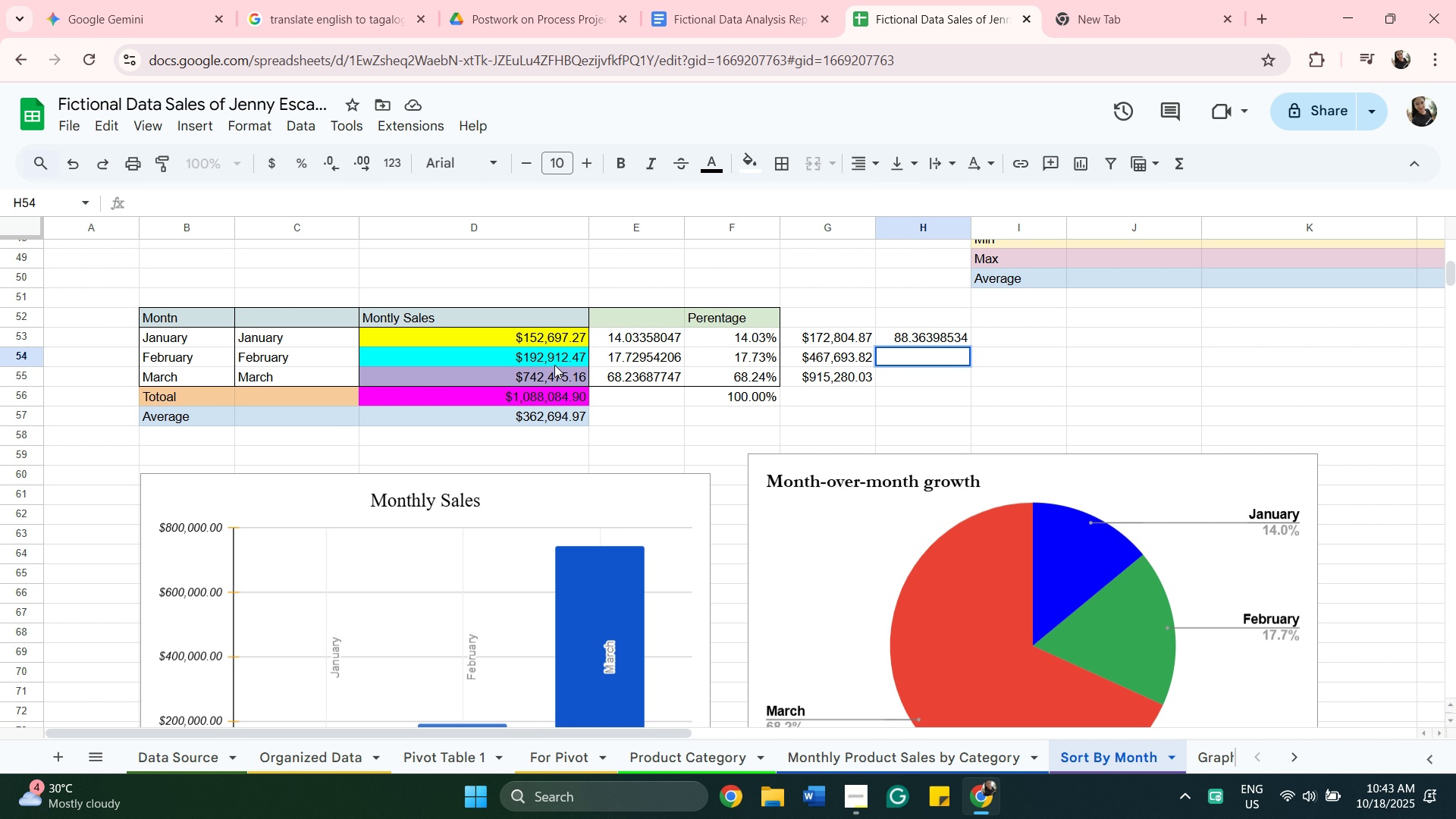 
wait(11.66)
 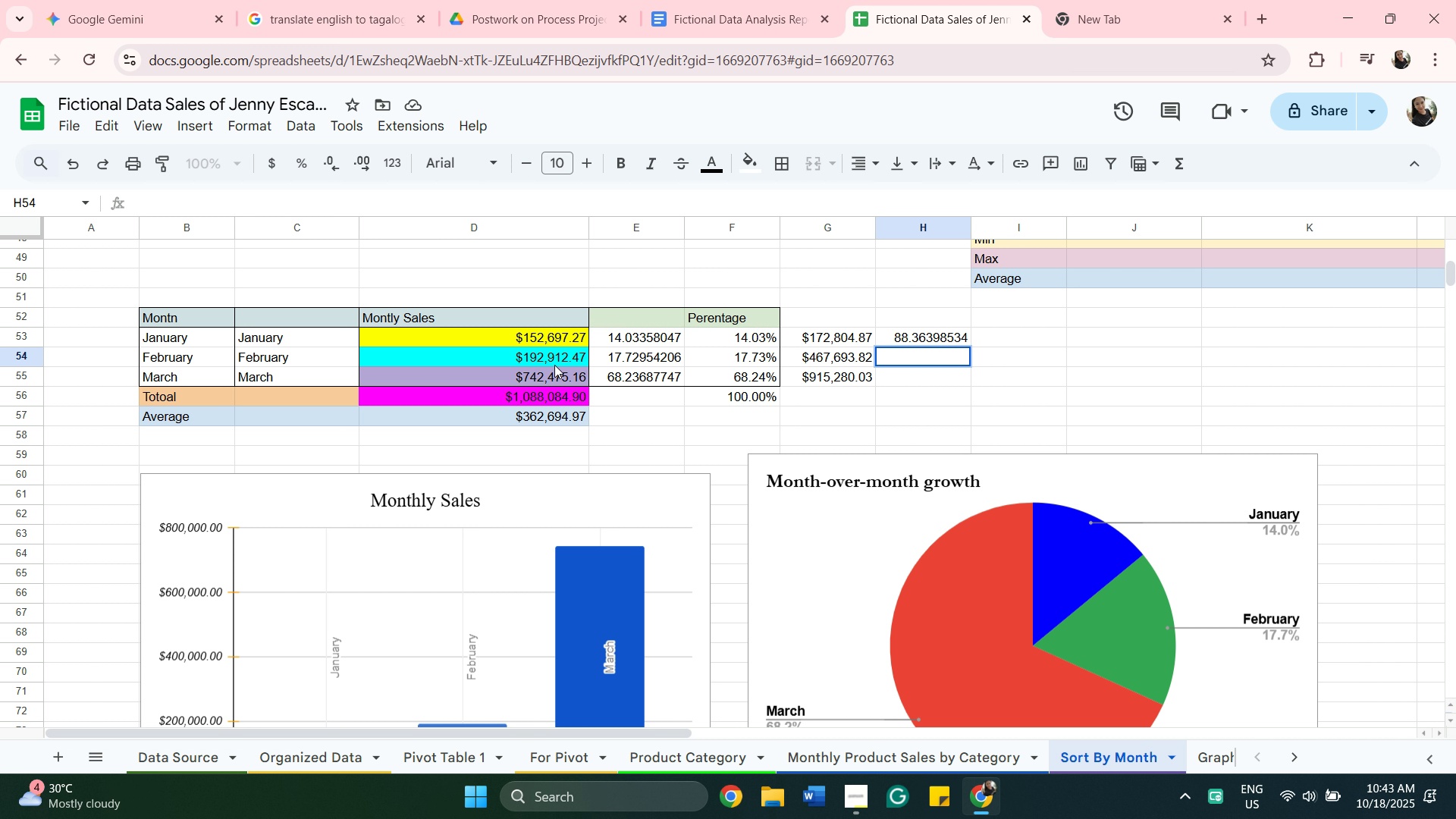 
left_click([908, 362])
 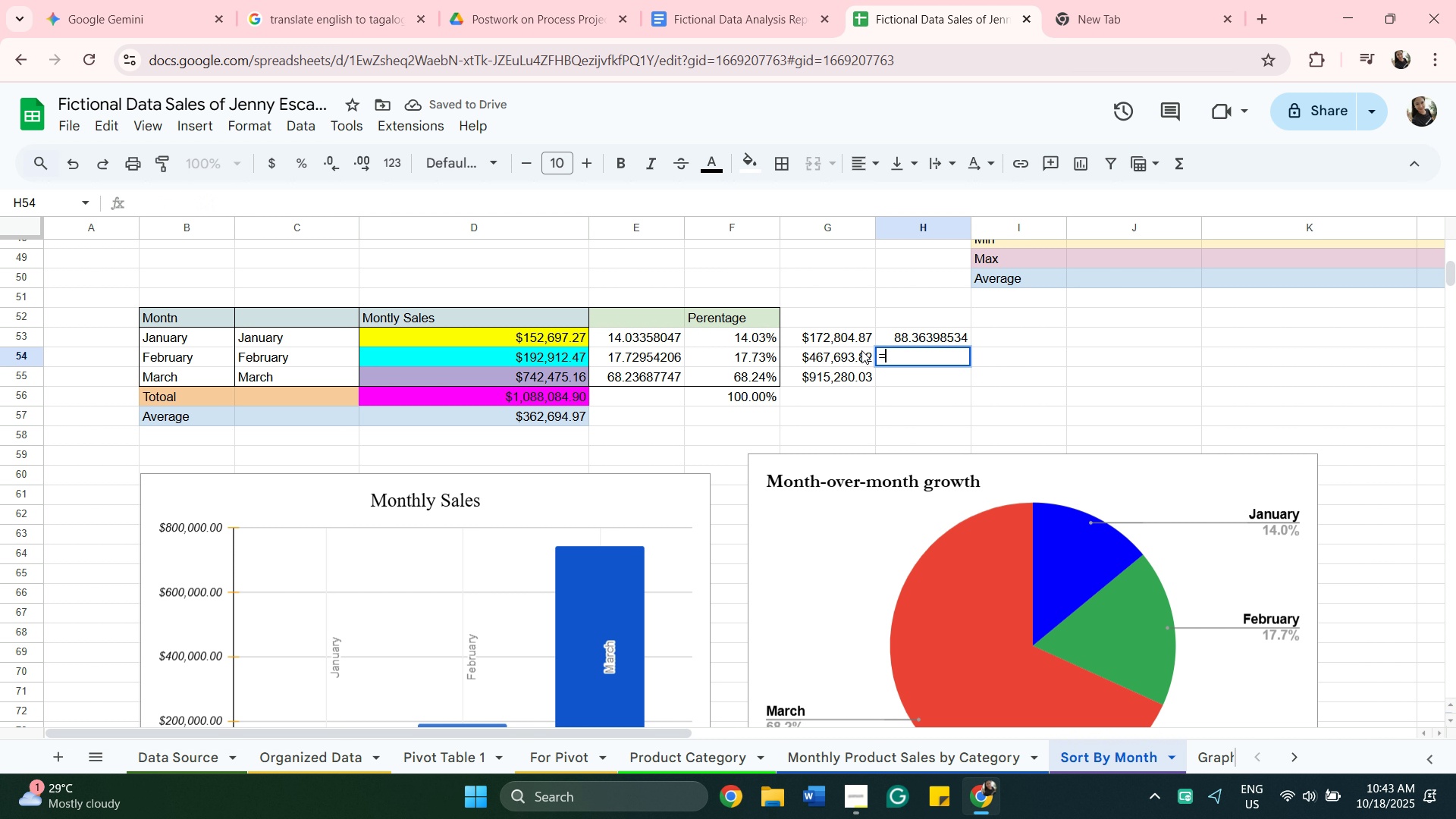 
key(Equal)
 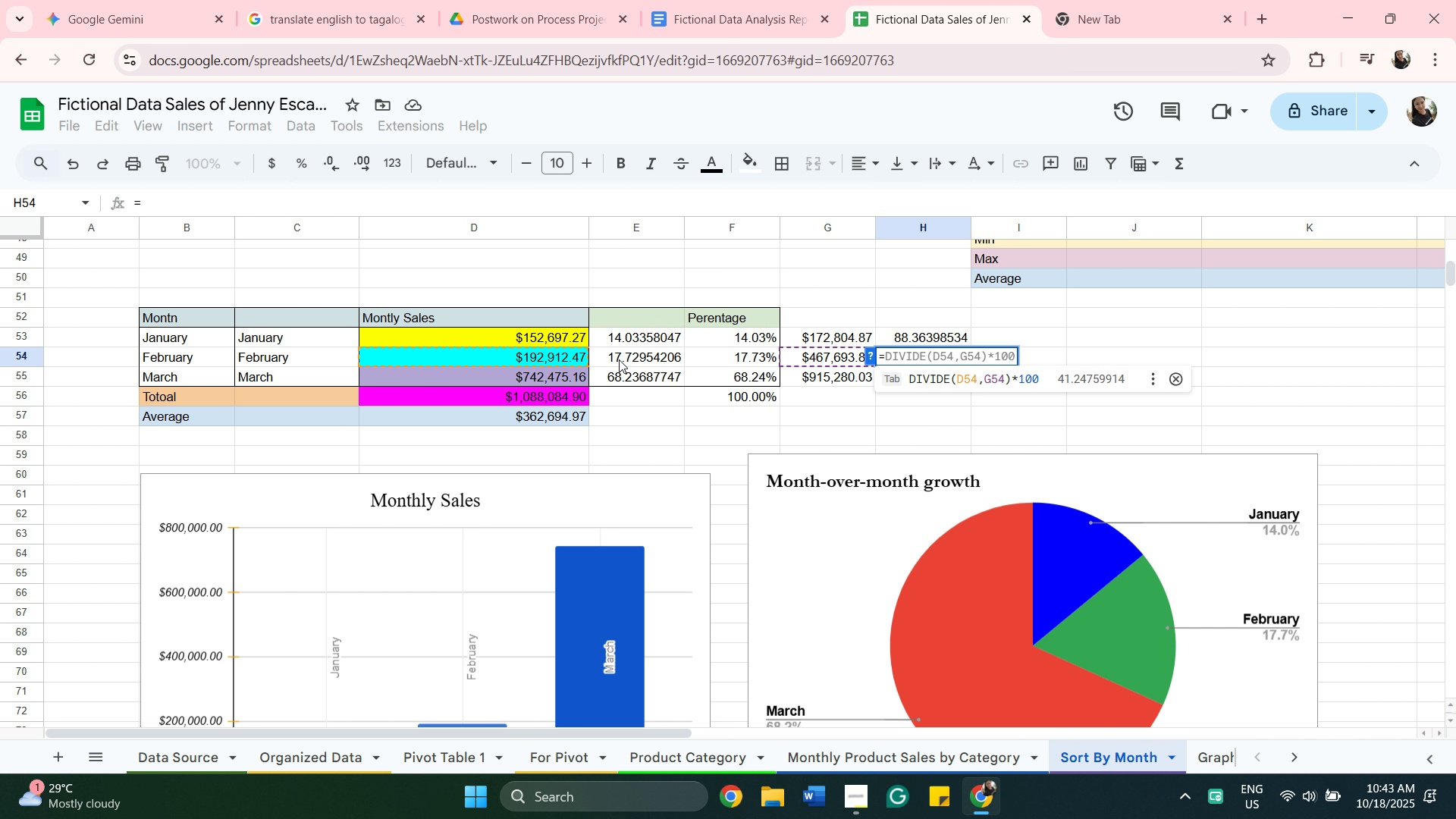 
wait(10.06)
 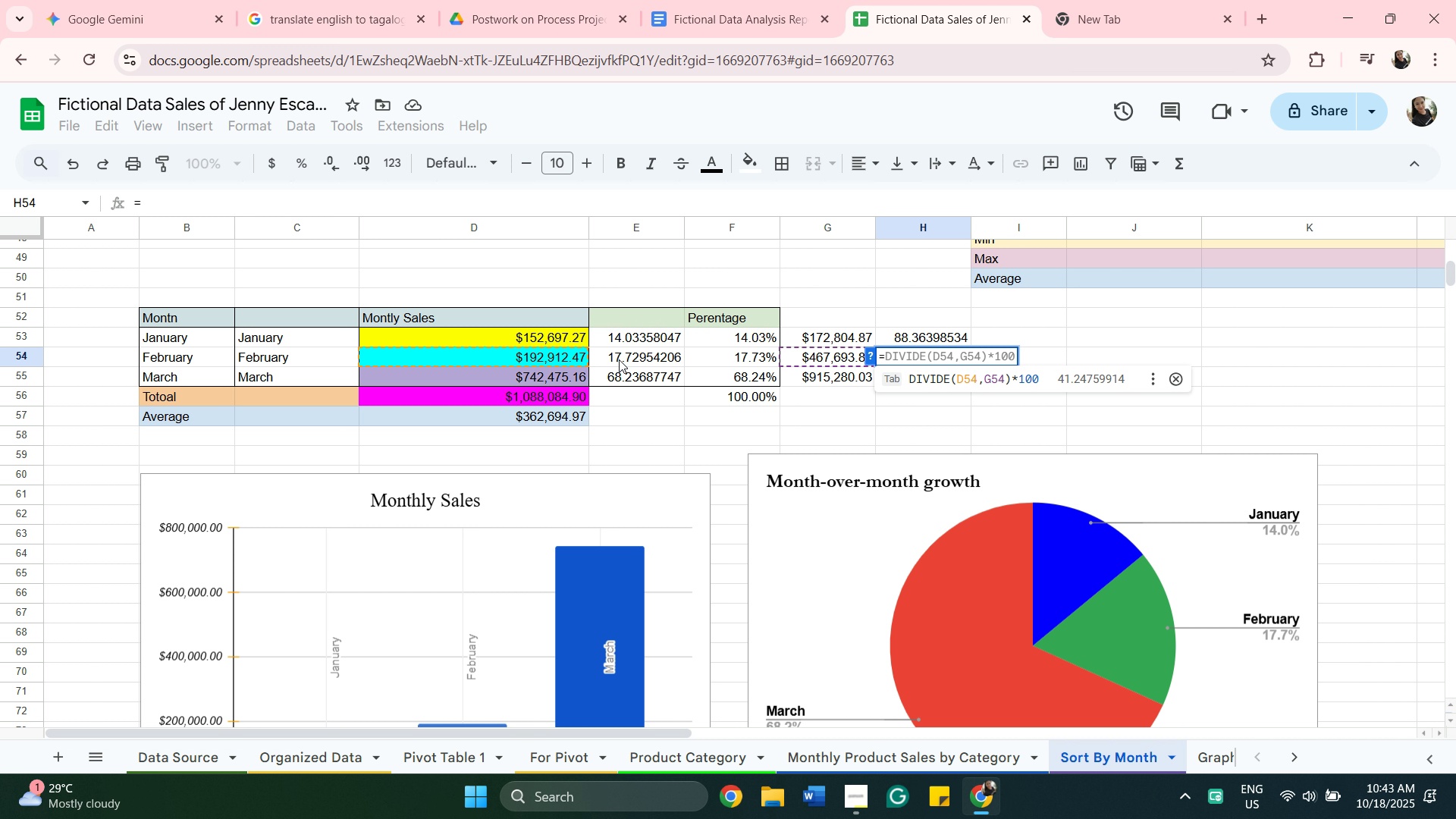 
type(di)
 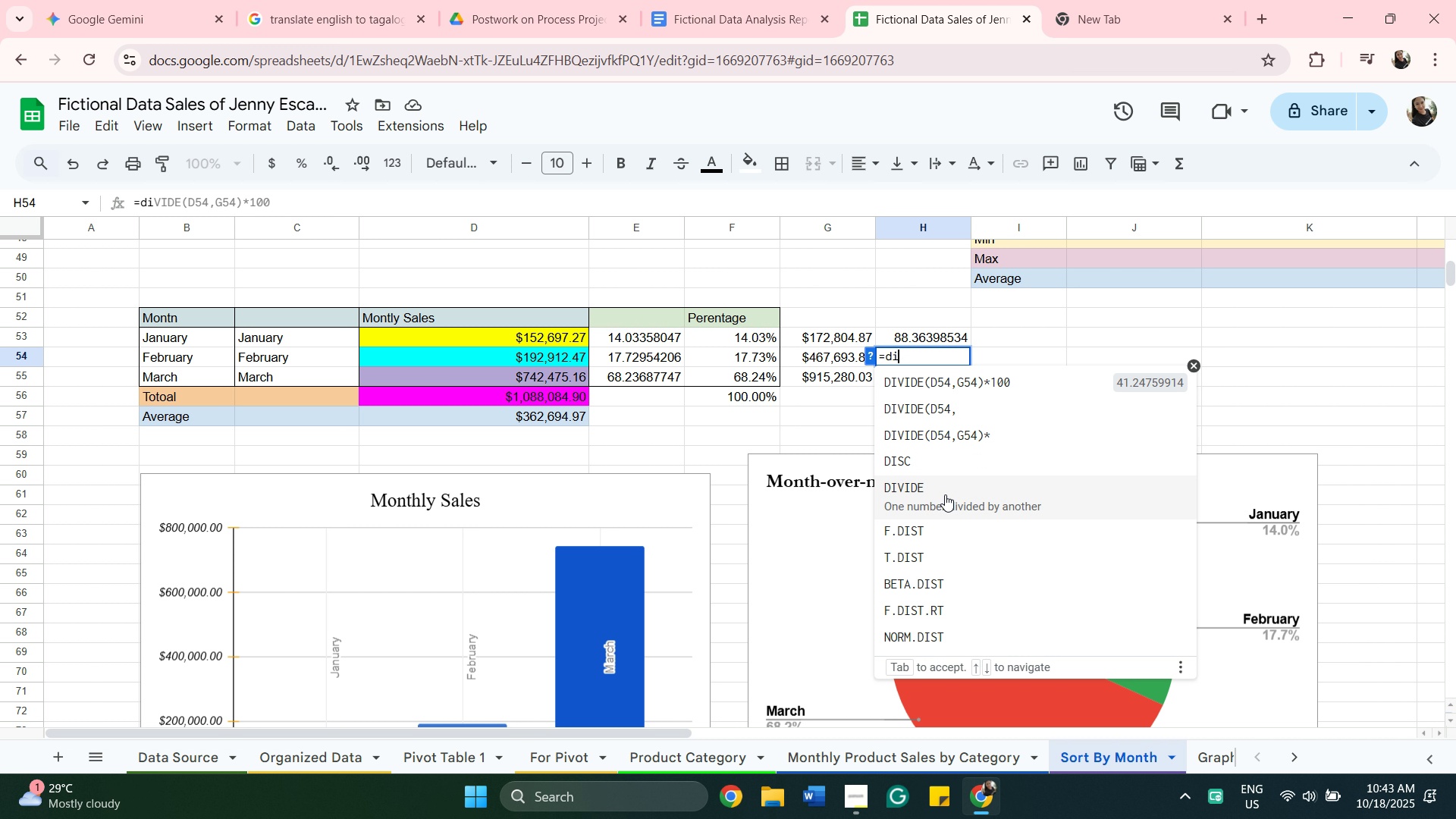 
left_click([951, 502])
 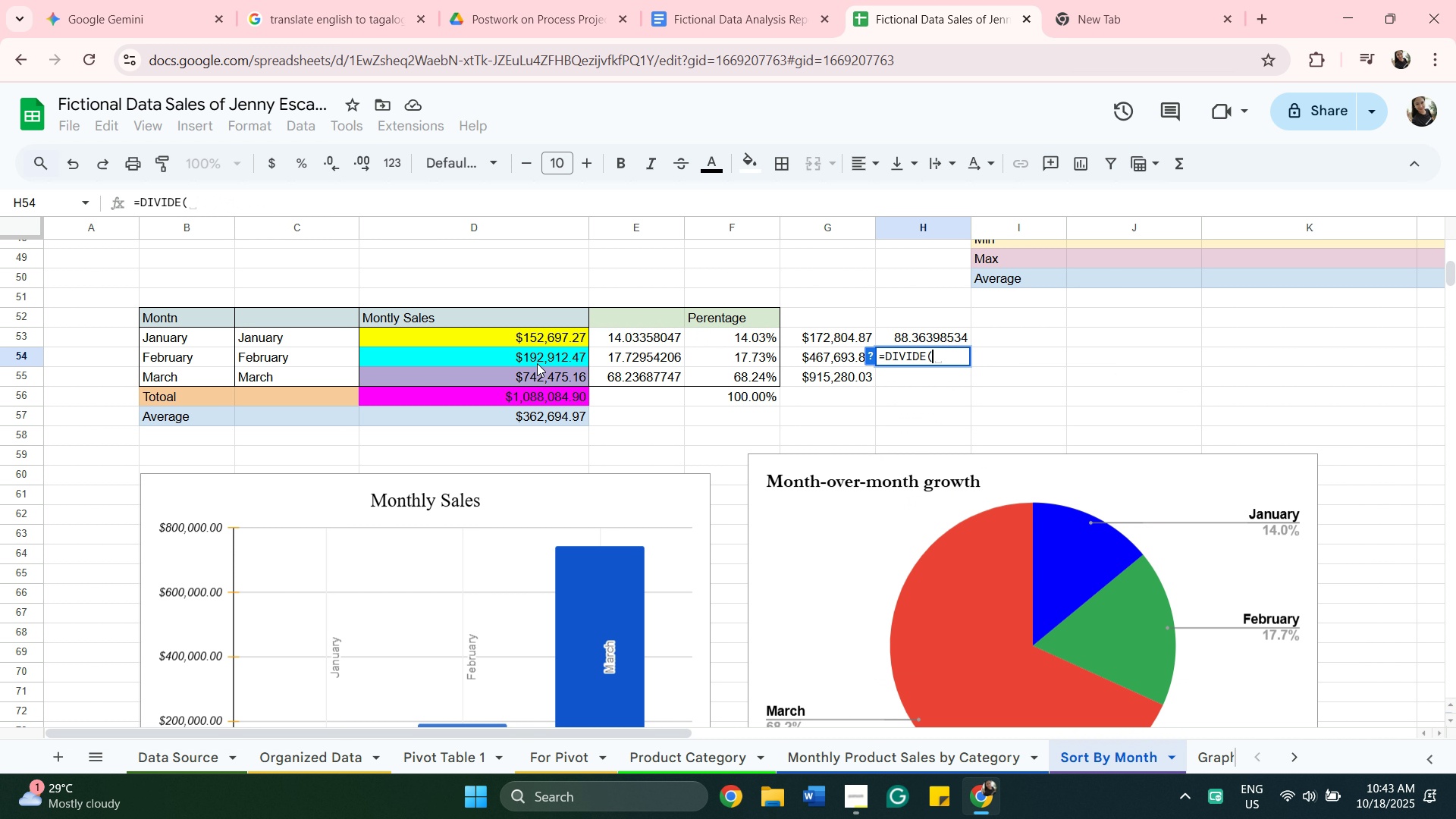 
wait(5.88)
 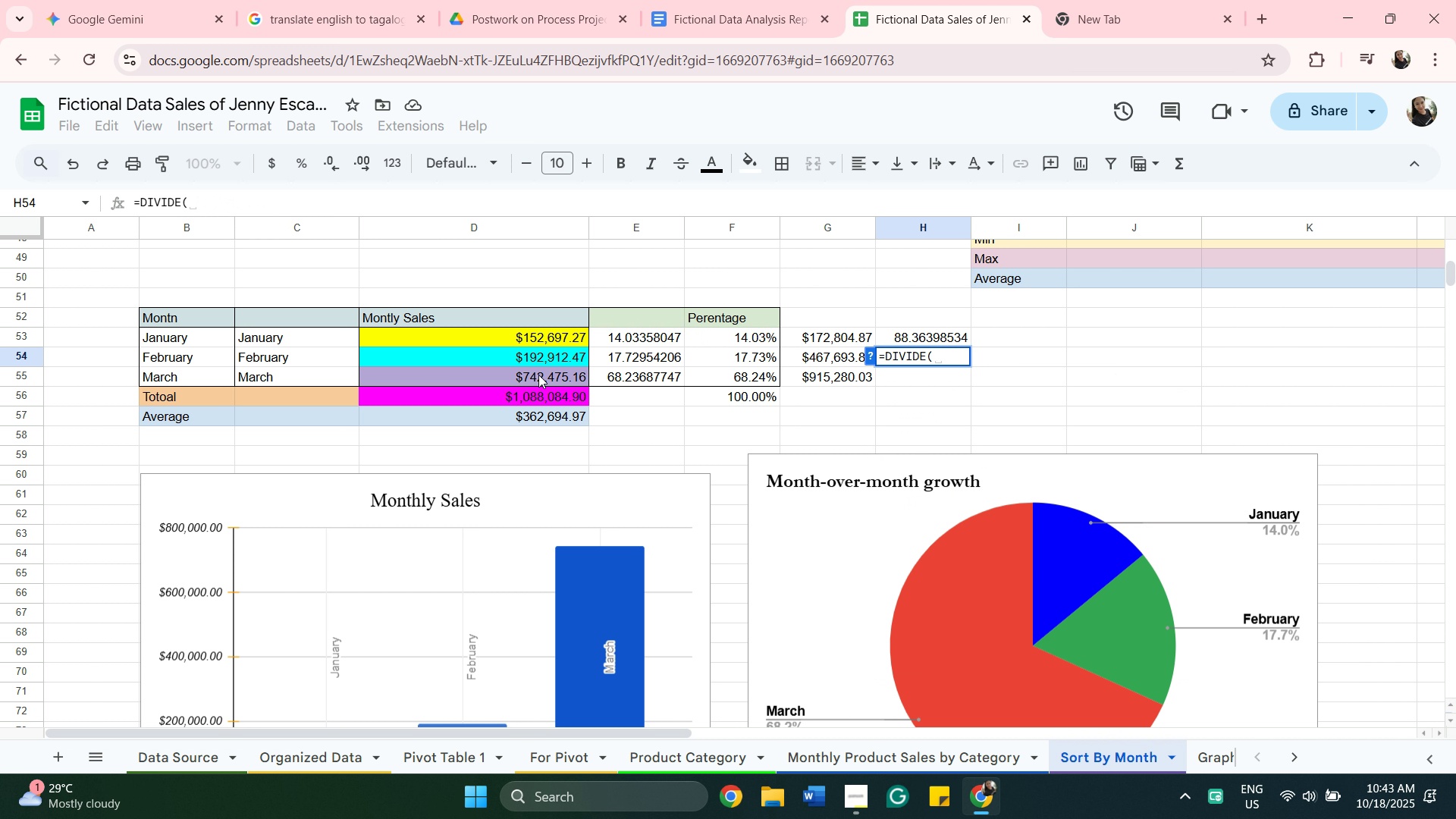 
left_click([537, 363])
 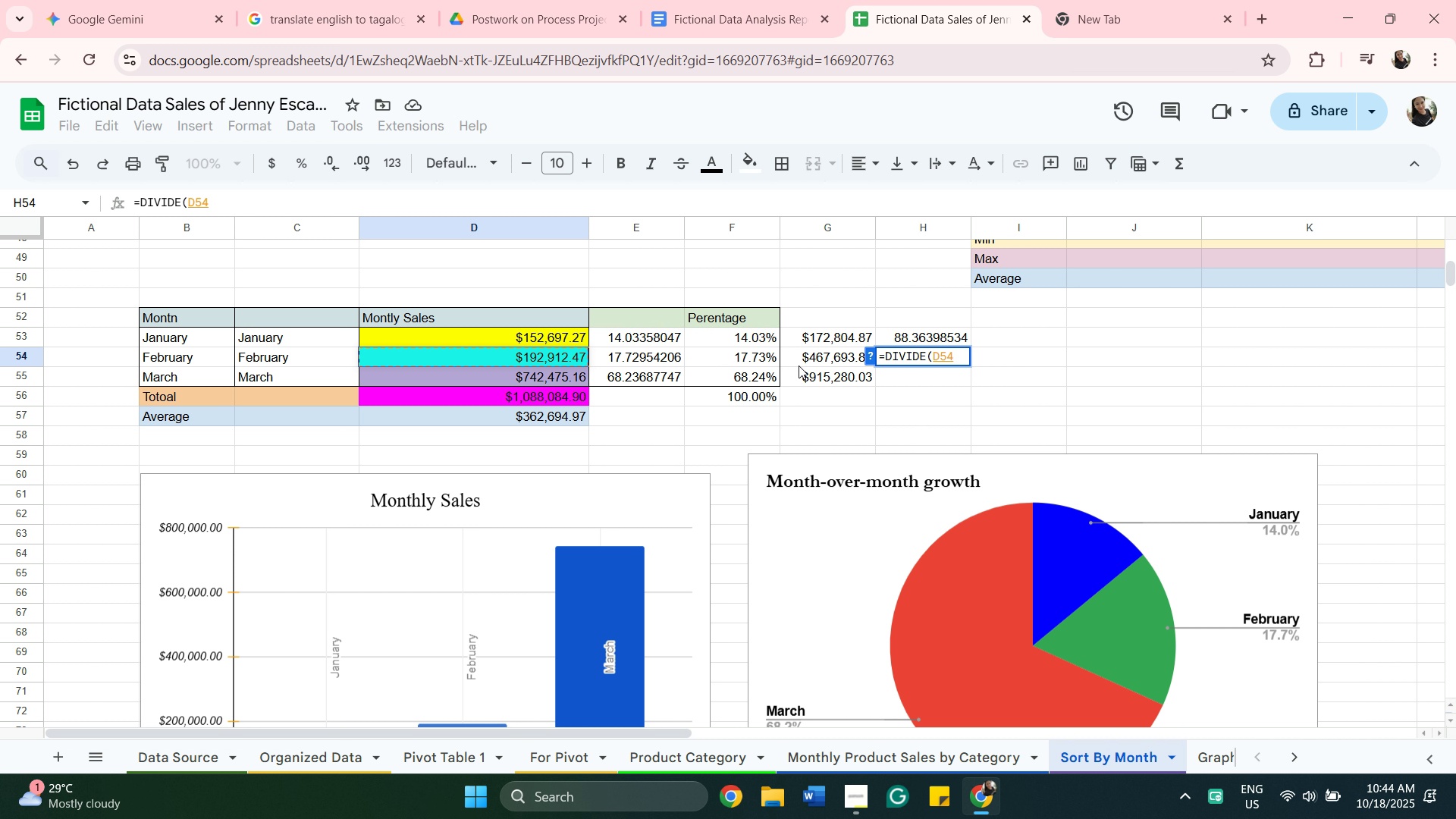 
wait(6.2)
 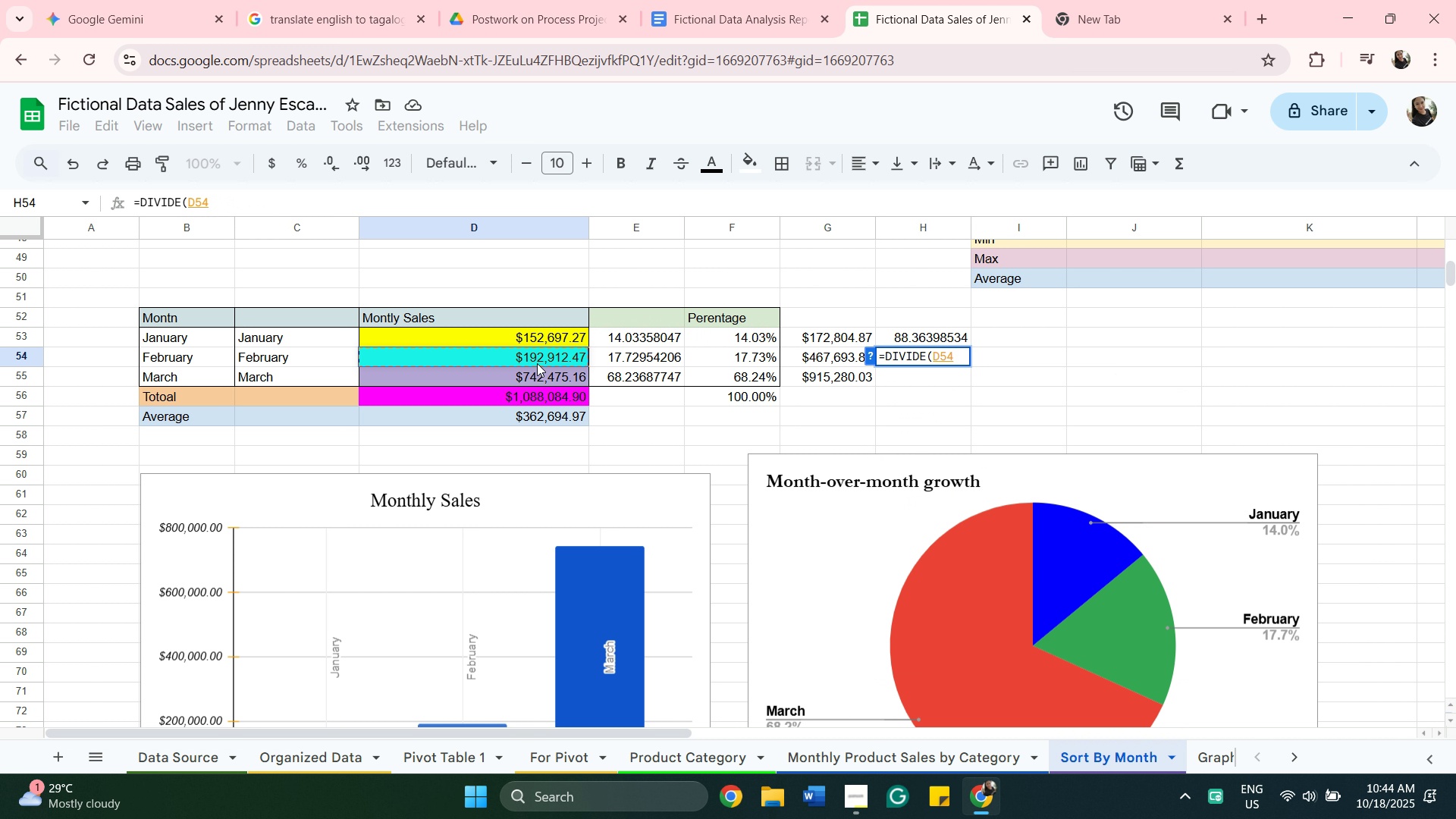 
key(Comma)
 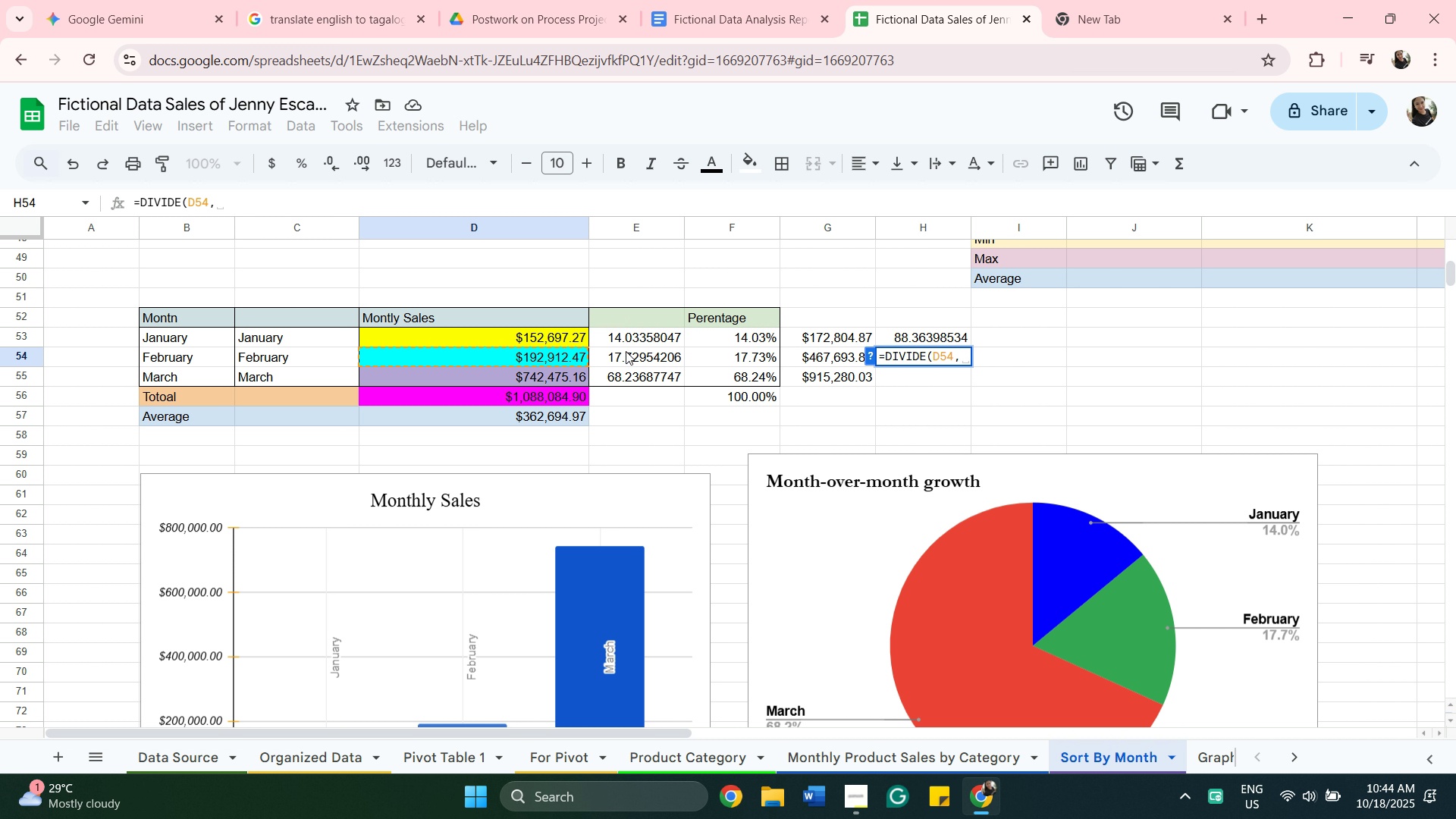 
wait(5.93)
 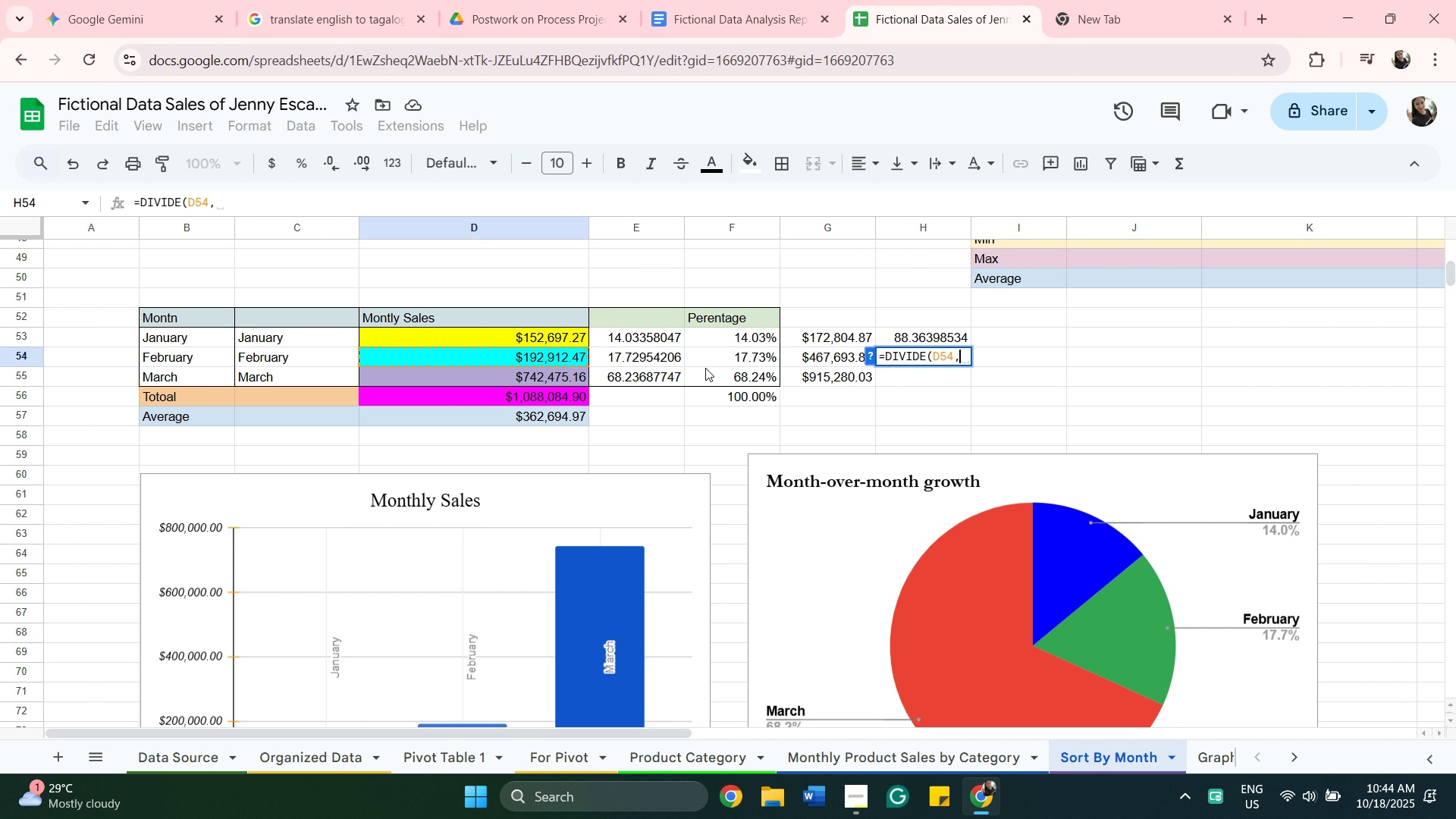 
mouse_move([817, 362])
 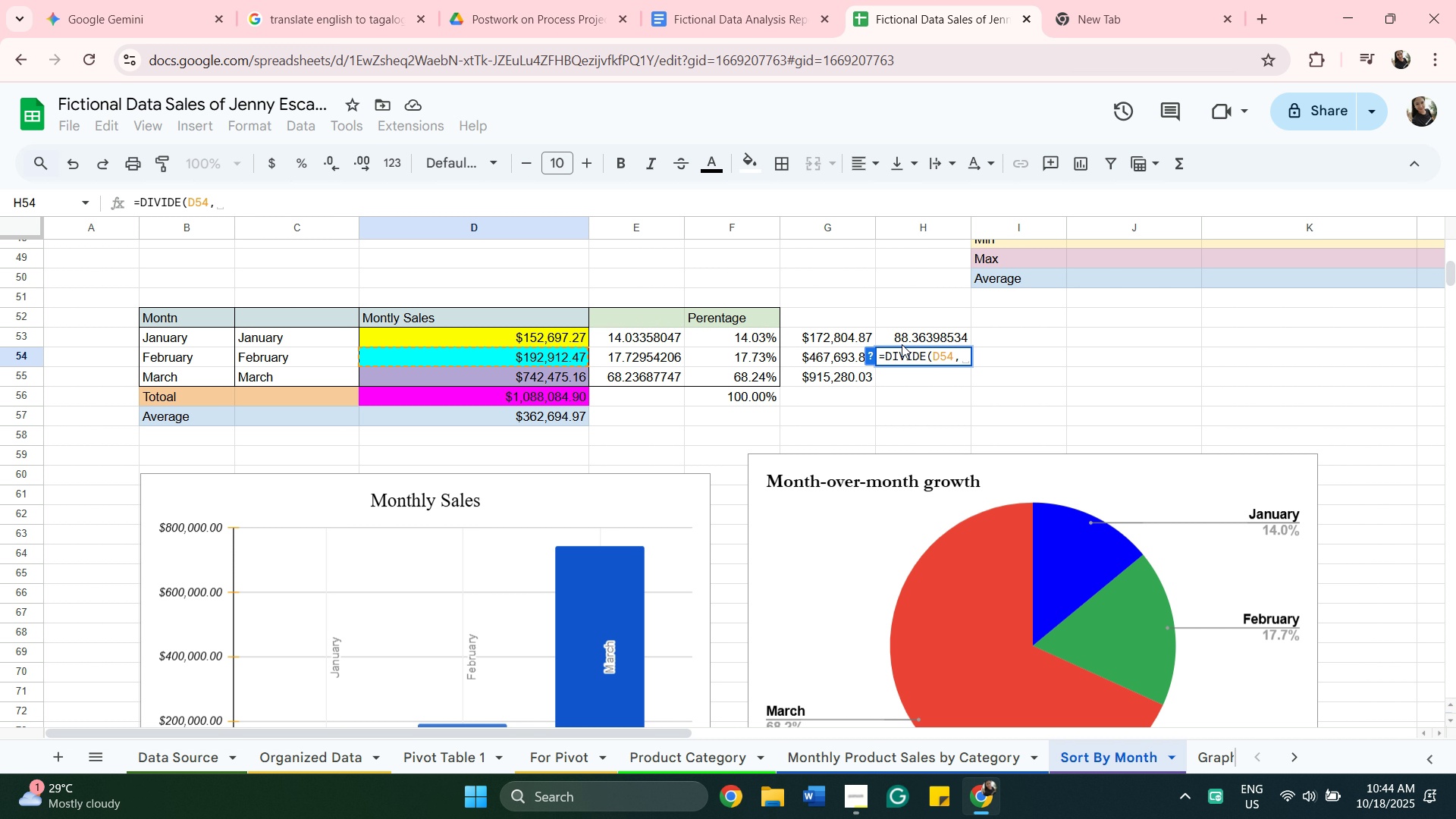 
key(Backspace)
 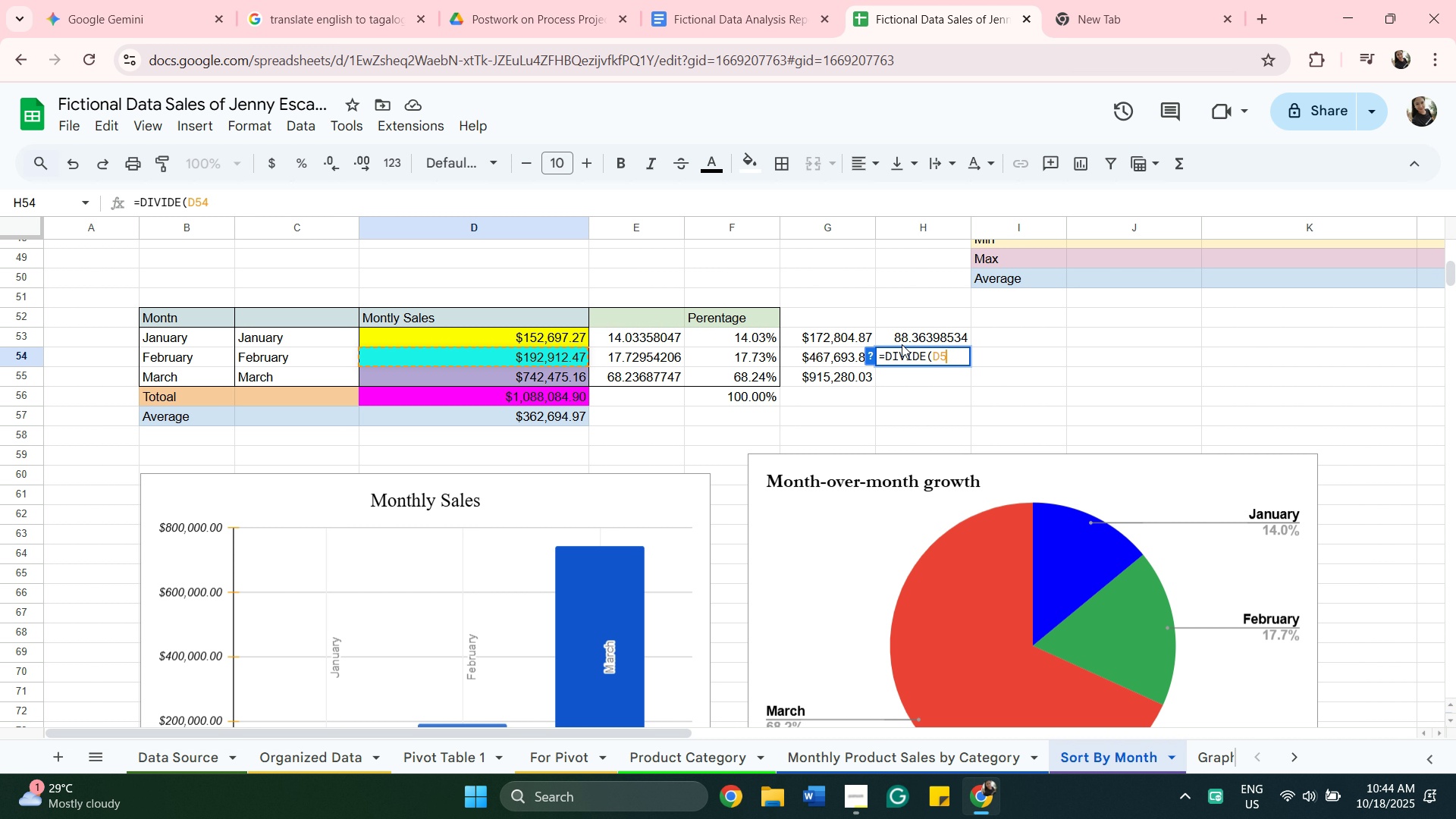 
key(Backspace)
 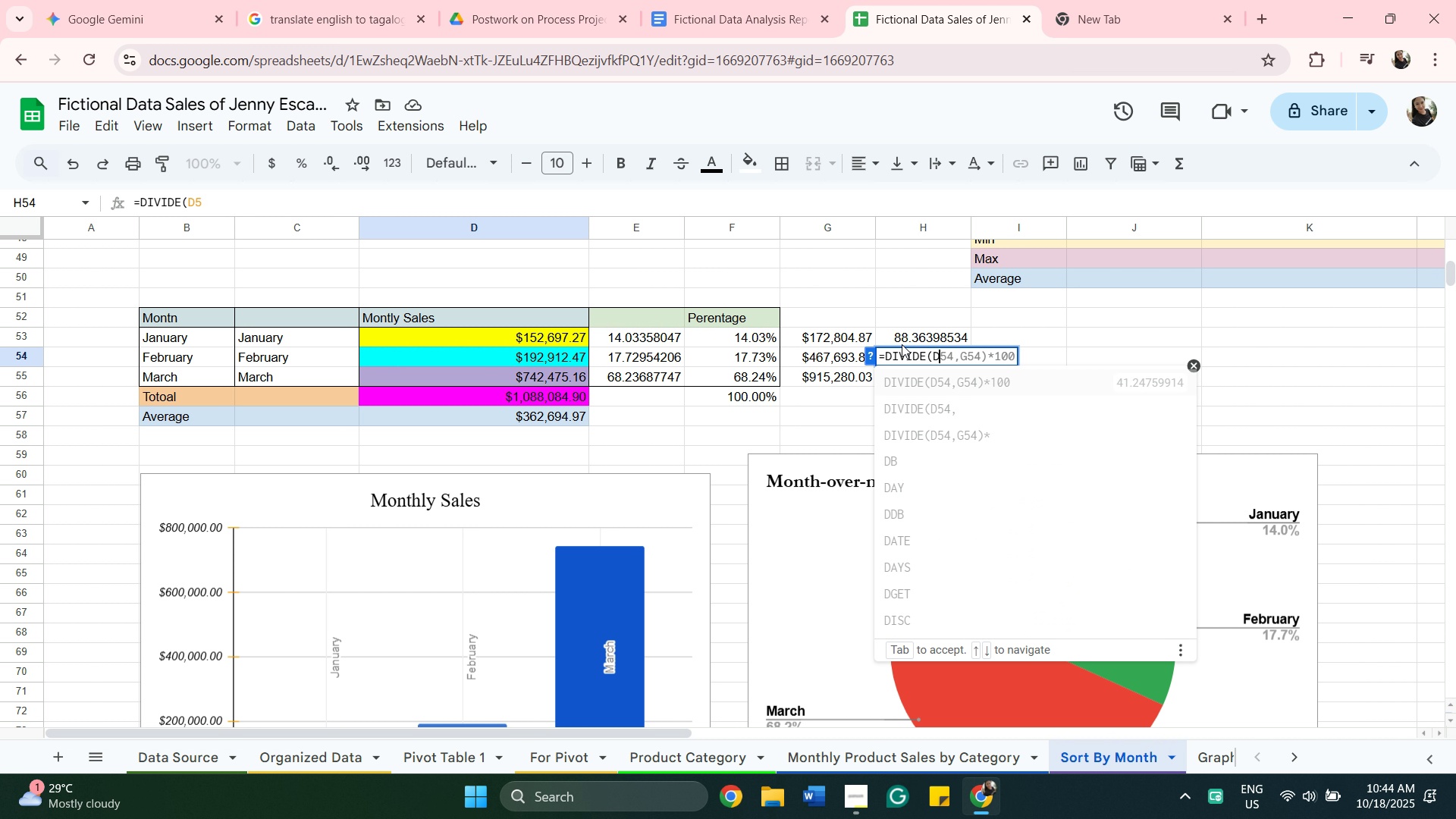 
key(Backspace)
 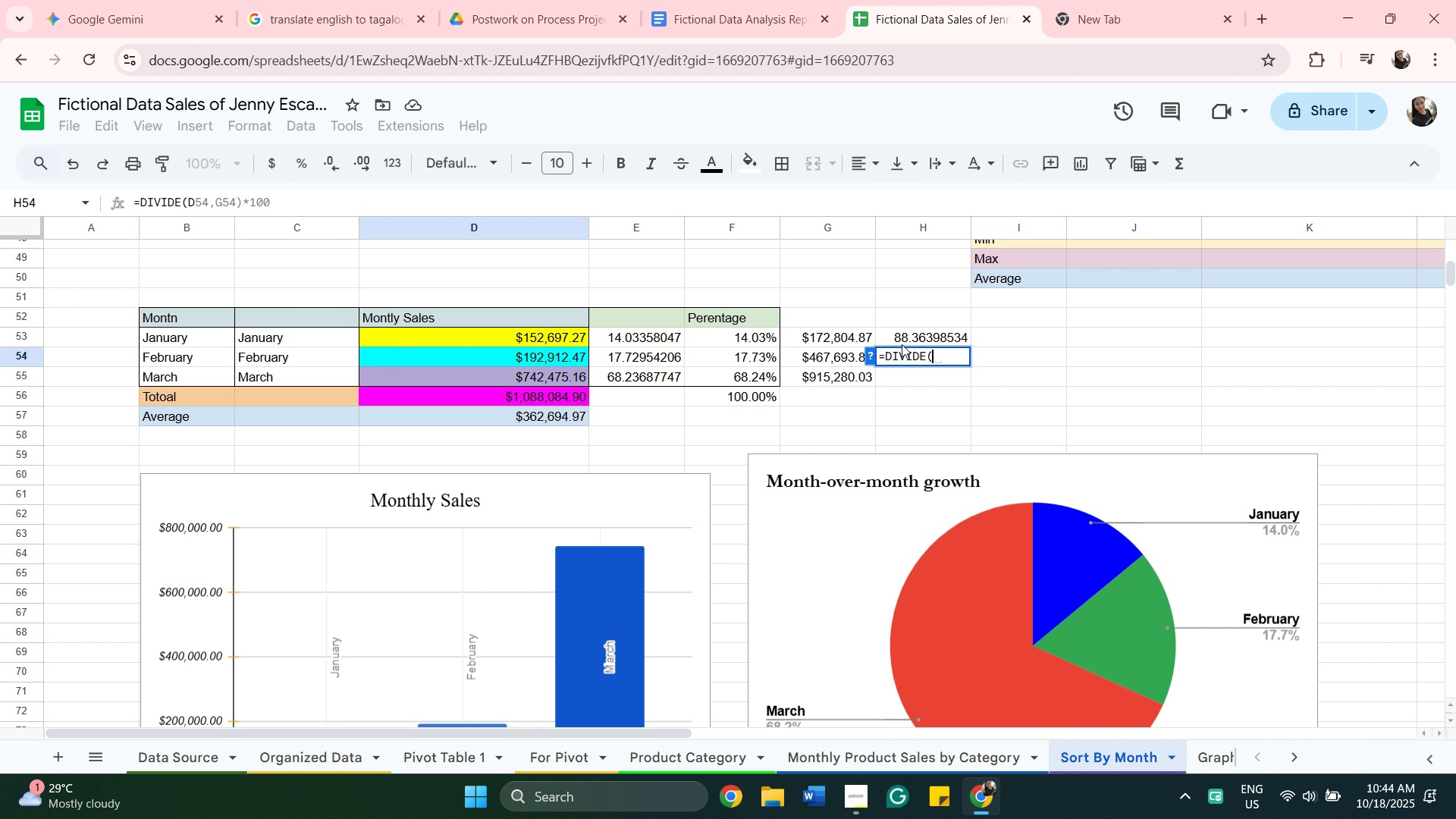 
key(Backspace)
 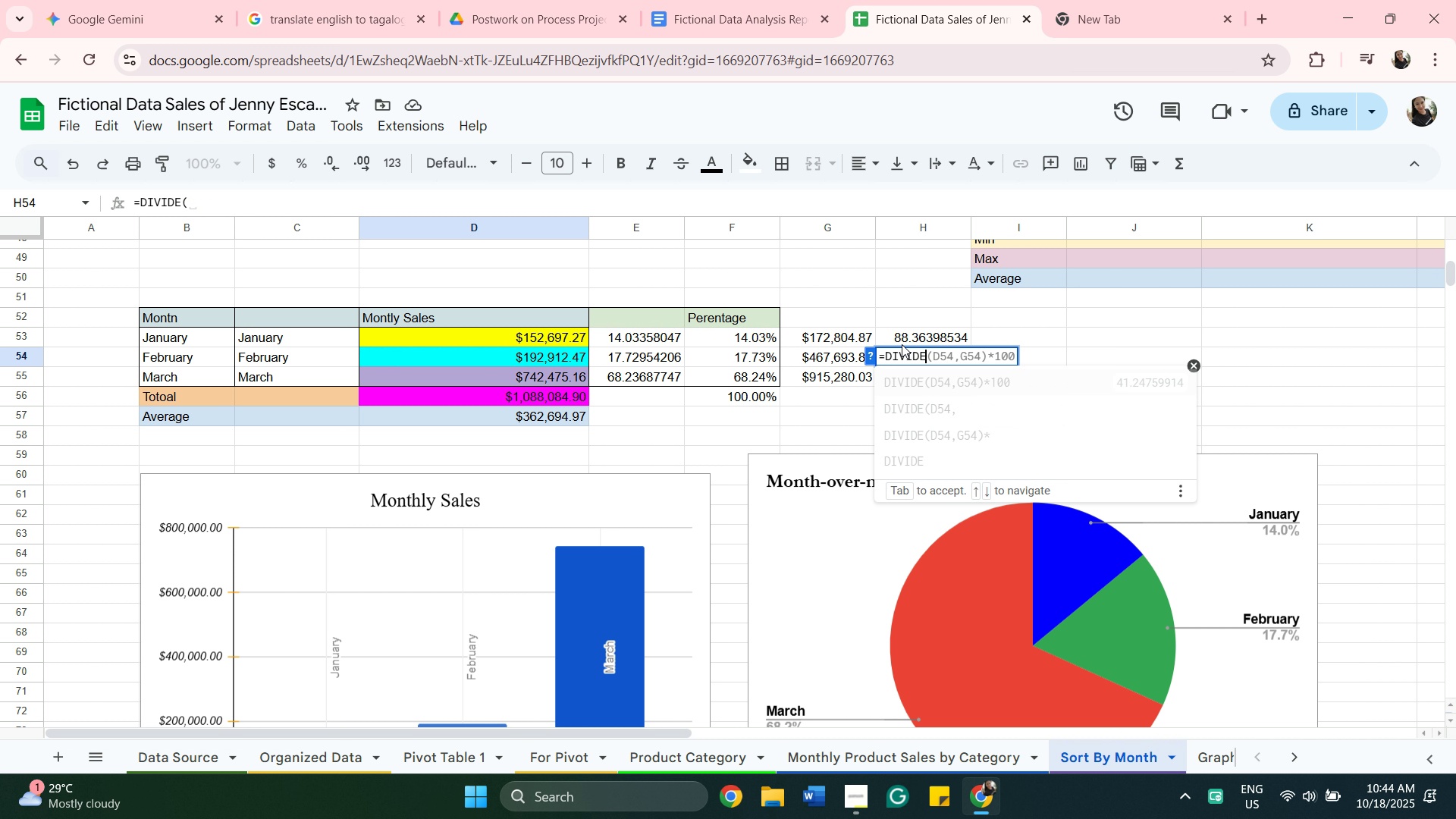 
key(Backspace)
 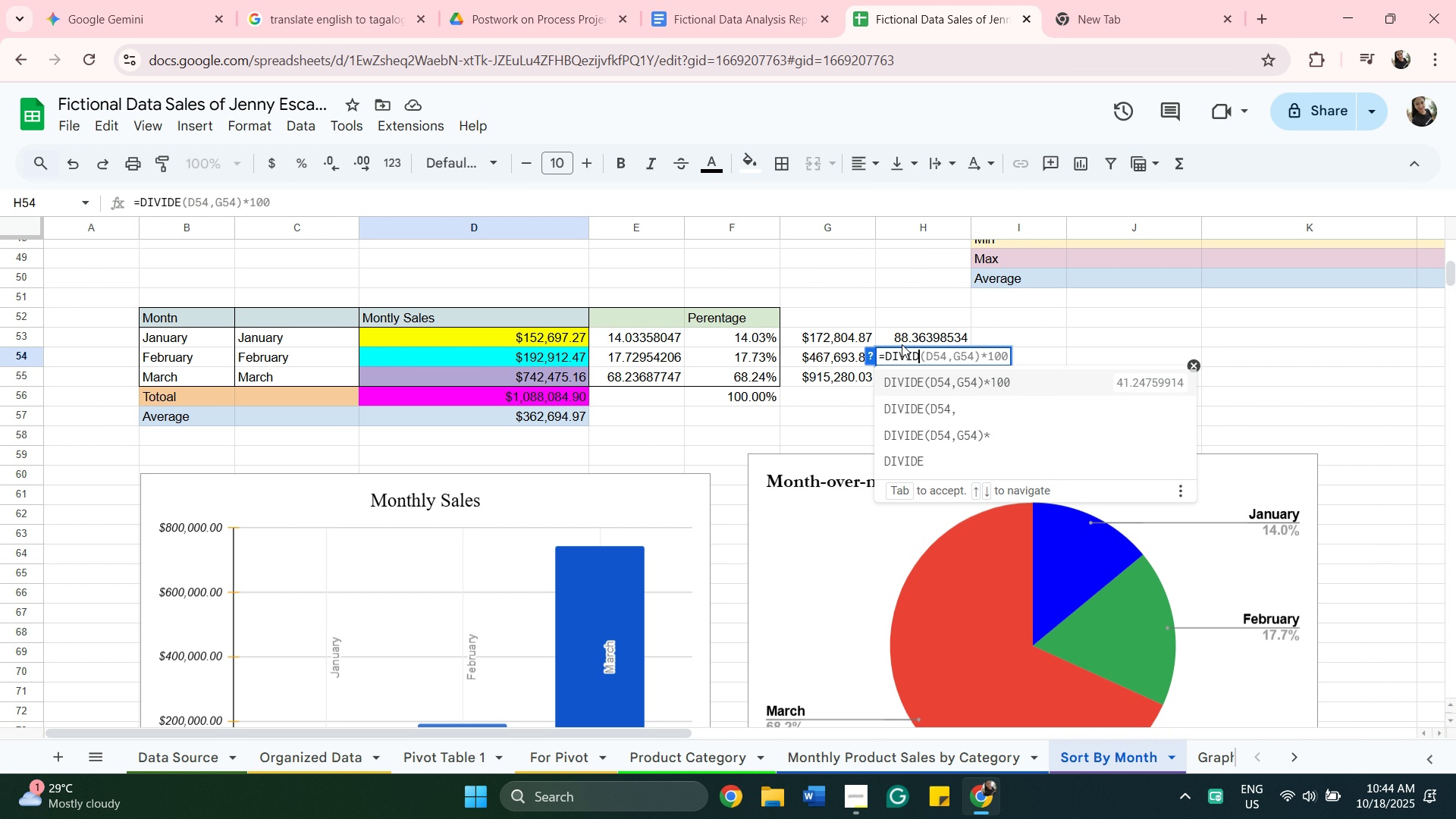 
key(Backspace)
 